 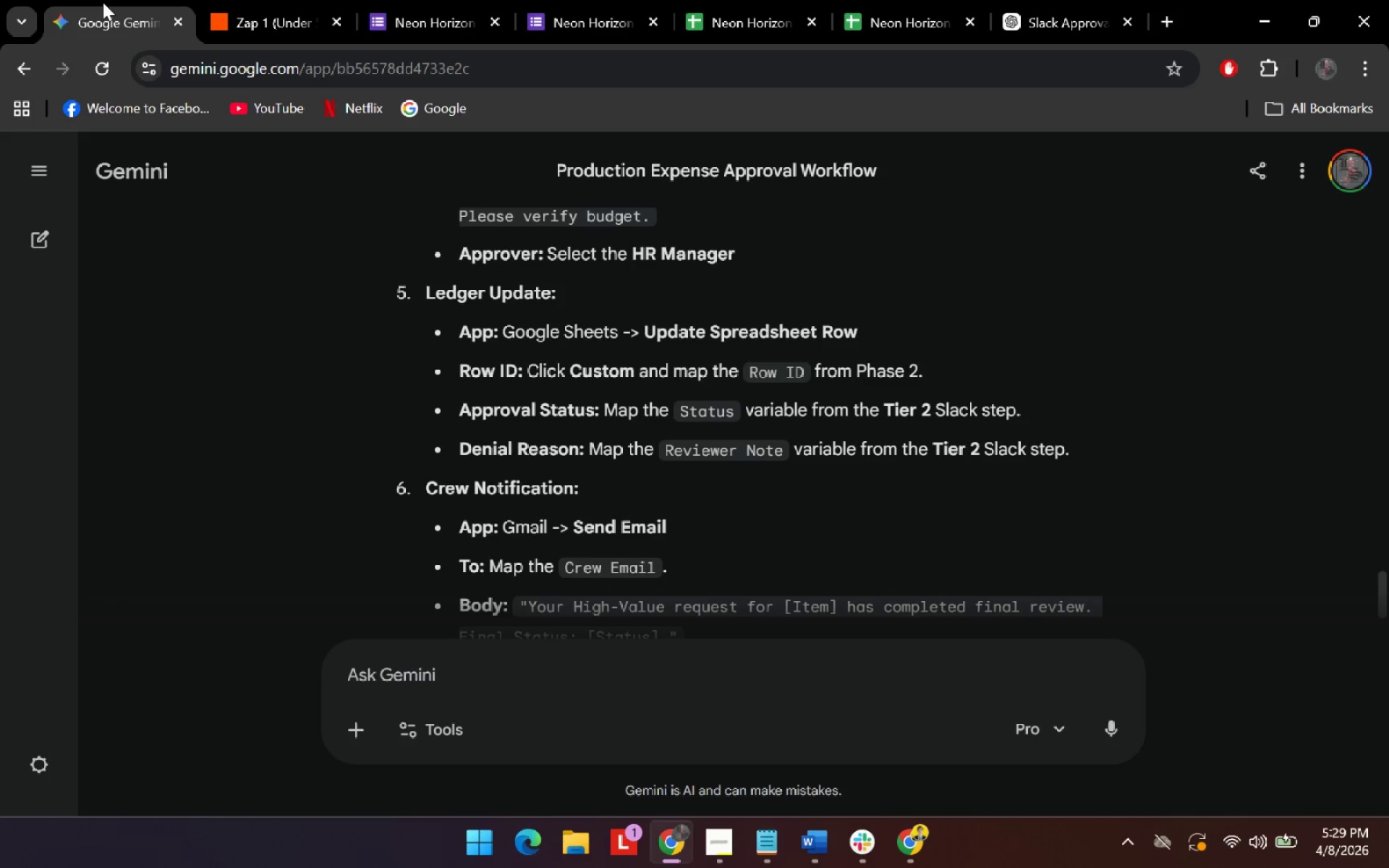 
left_click([270, 0])
 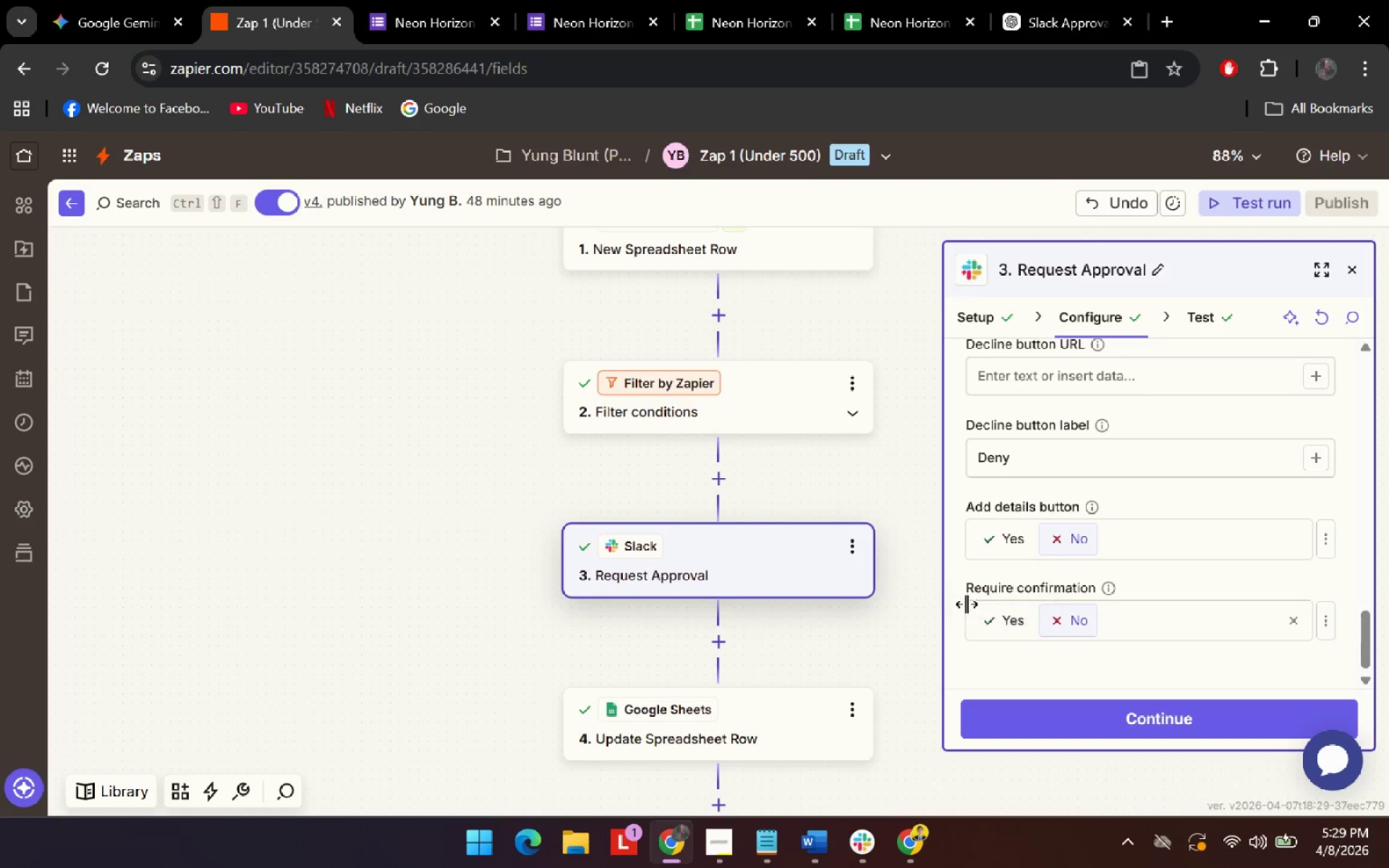 
left_click([912, 867])
 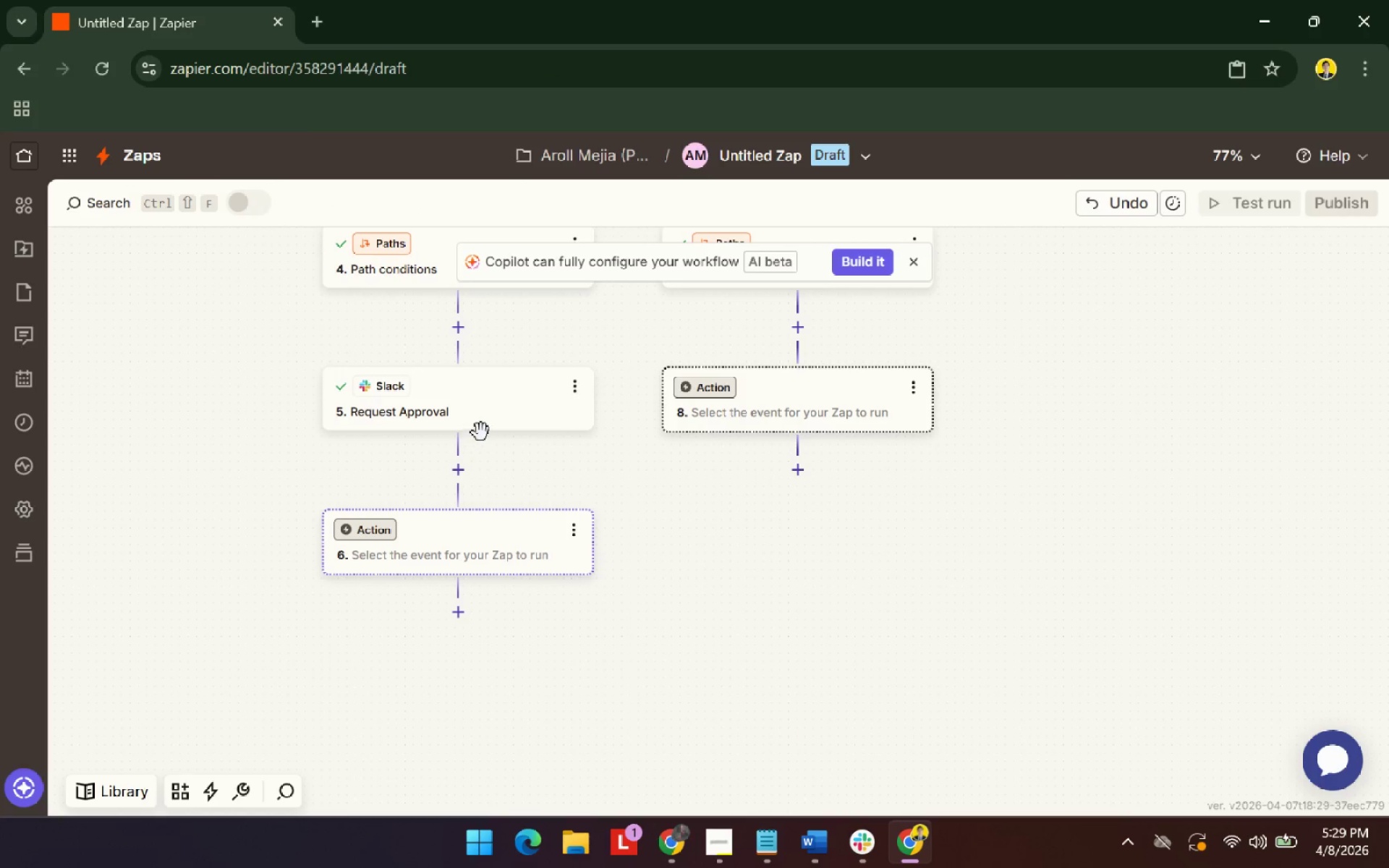 
scroll: coordinate [878, 571], scroll_direction: down, amount: 1.0
 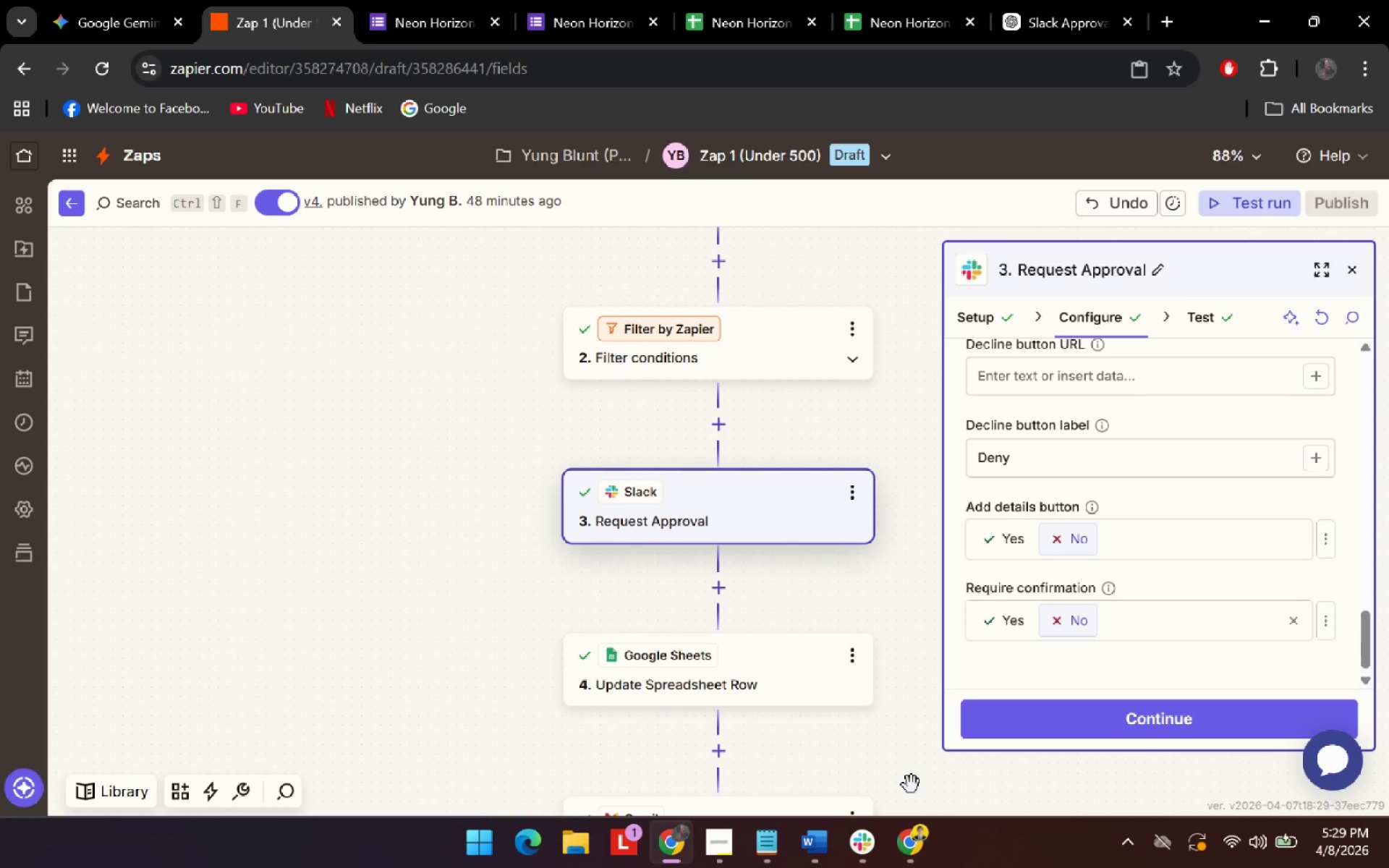 
left_click([496, 393])
 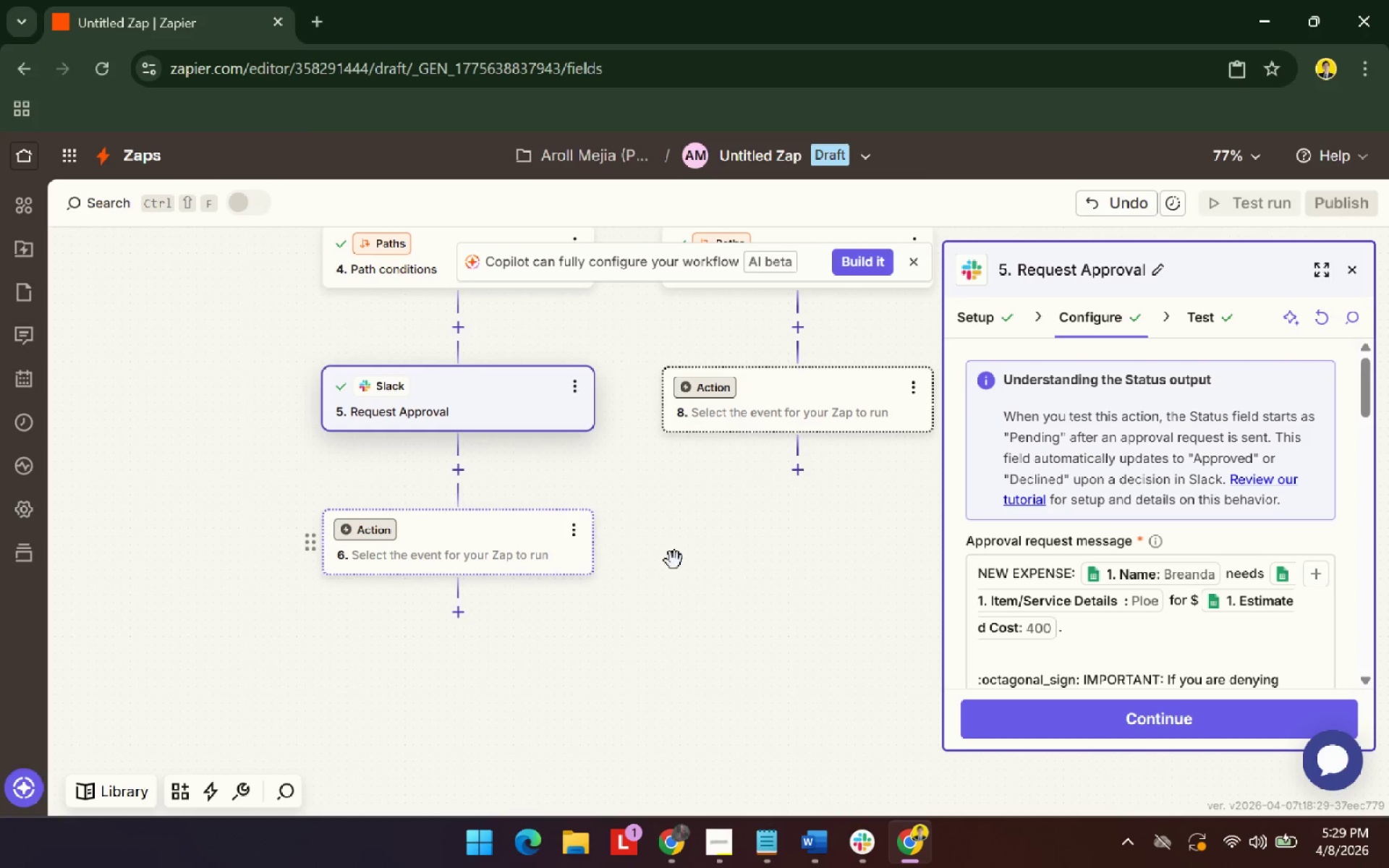 
scroll: coordinate [1088, 555], scroll_direction: down, amount: 5.0
 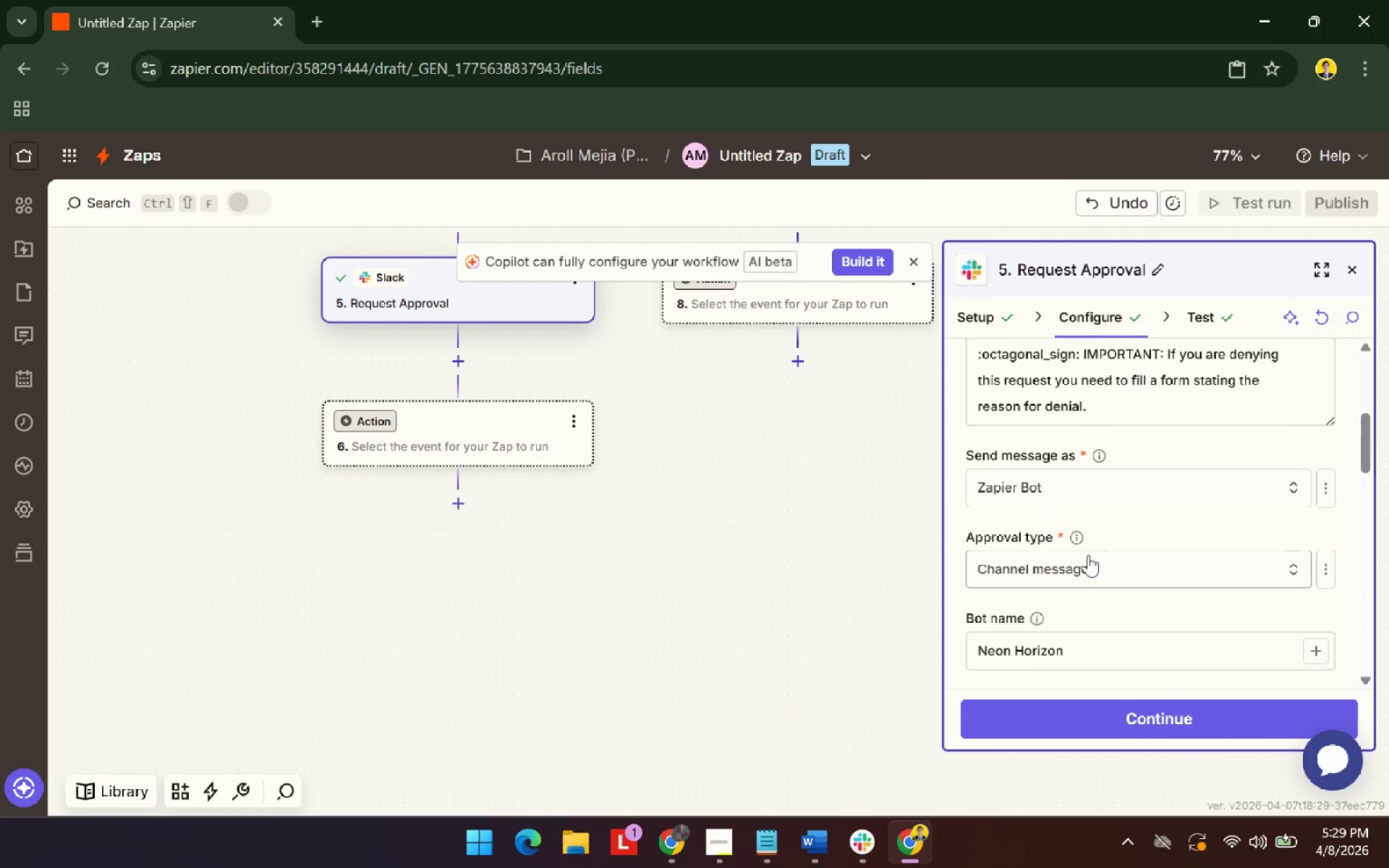 
scroll: coordinate [1088, 555], scroll_direction: up, amount: 2.0
 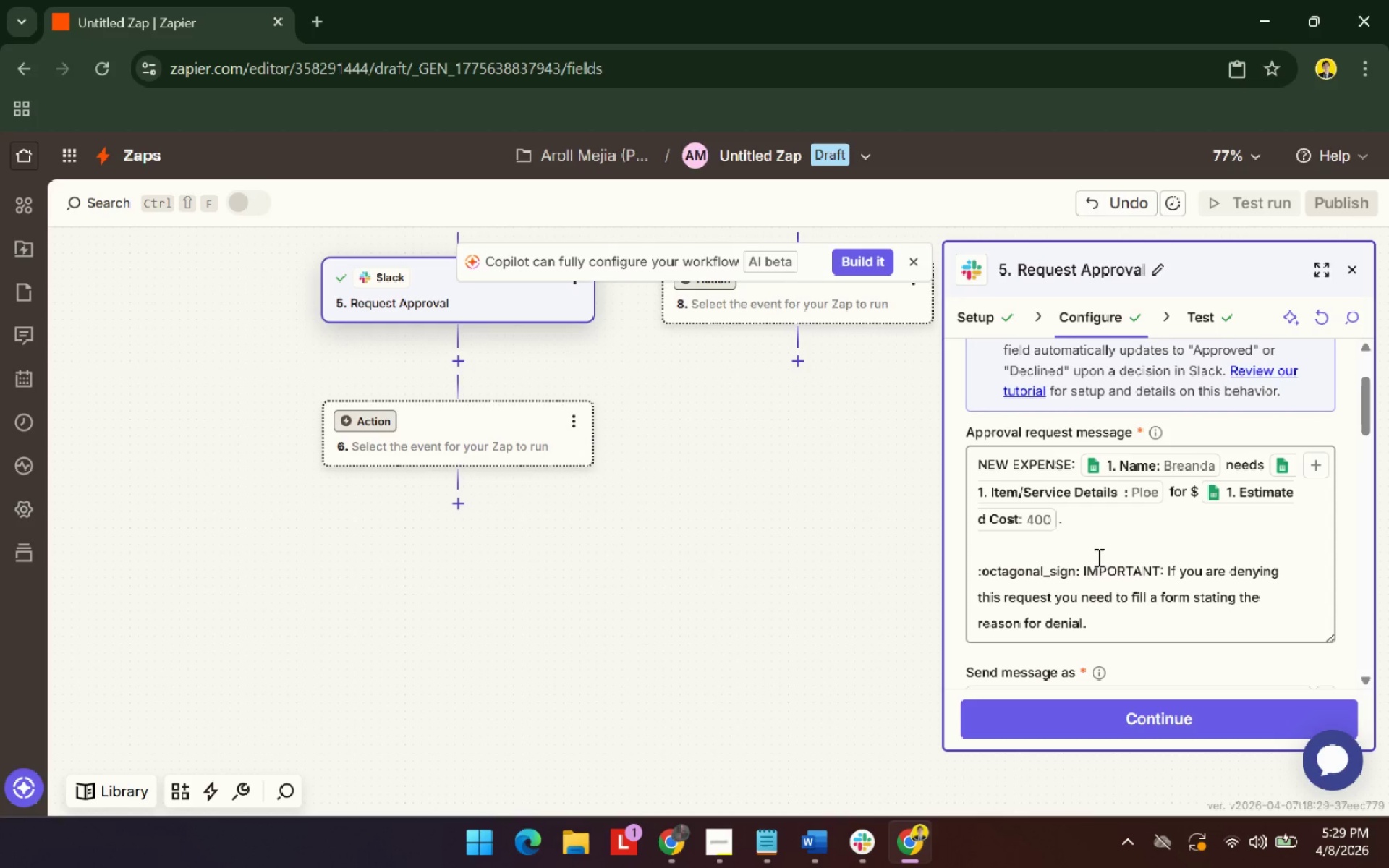 
wait(8.61)
 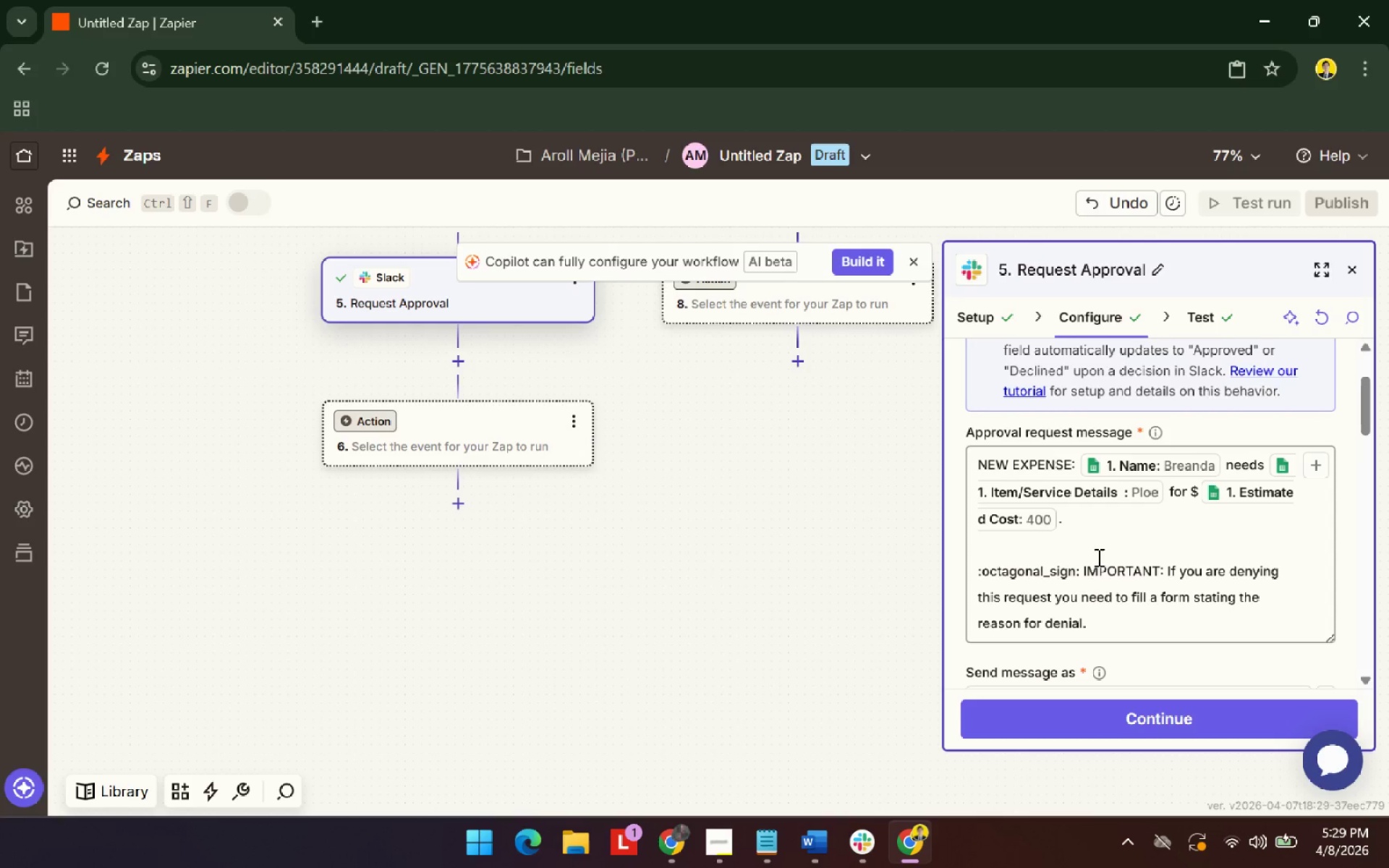 
scroll: coordinate [1181, 582], scroll_direction: down, amount: 4.0
 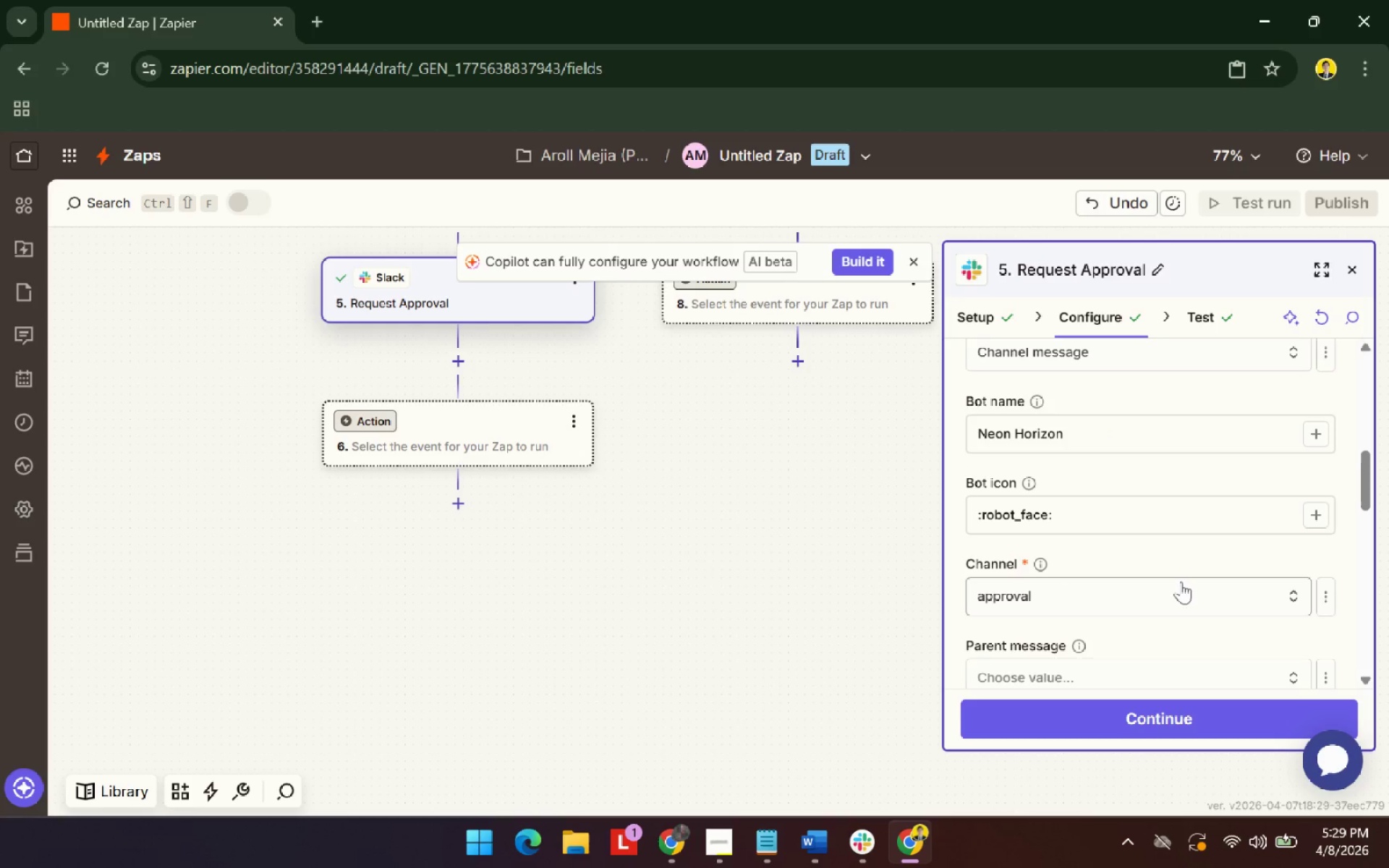 
scroll: coordinate [1122, 526], scroll_direction: up, amount: 5.0
 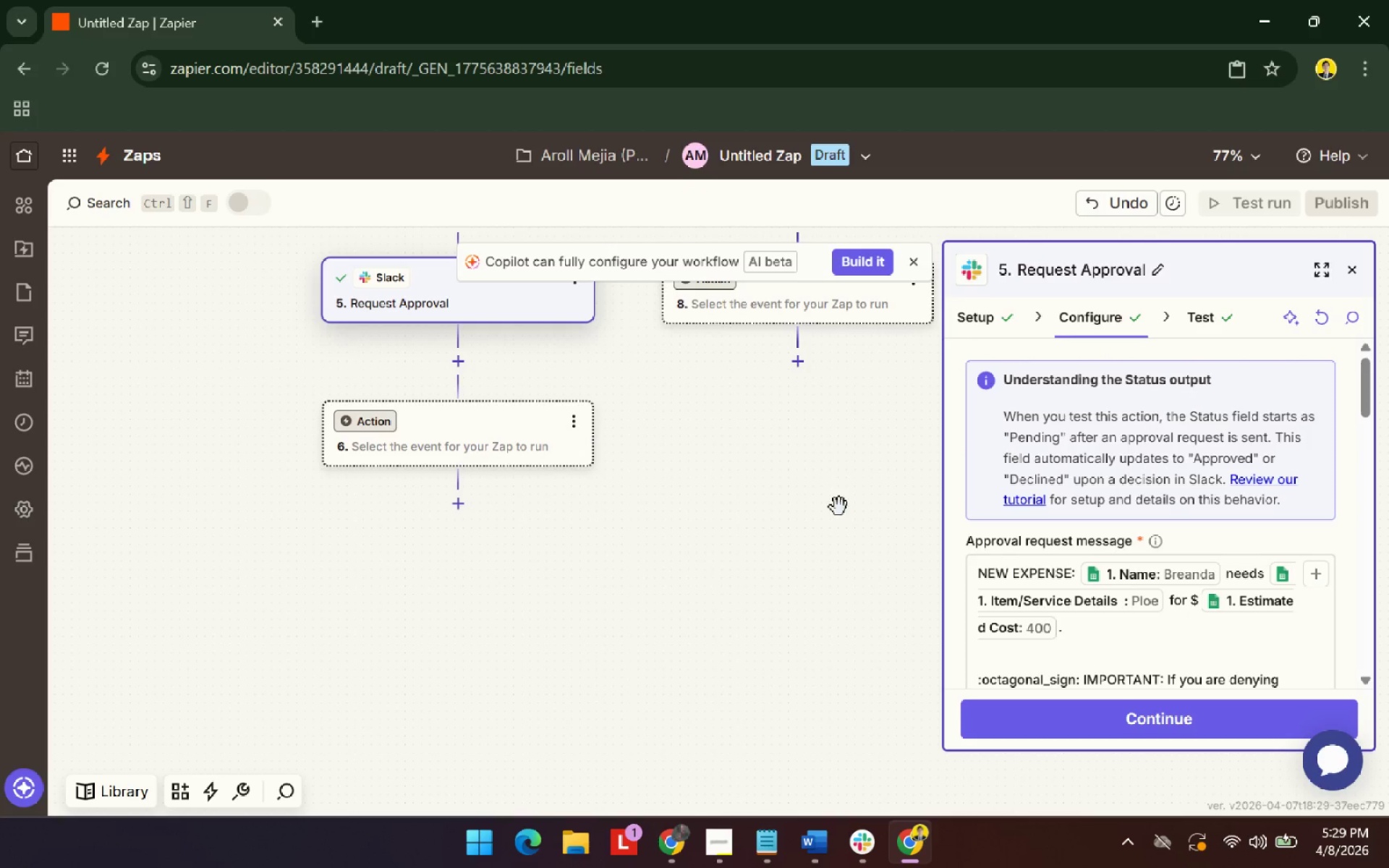 
key(Alt+AltLeft)
 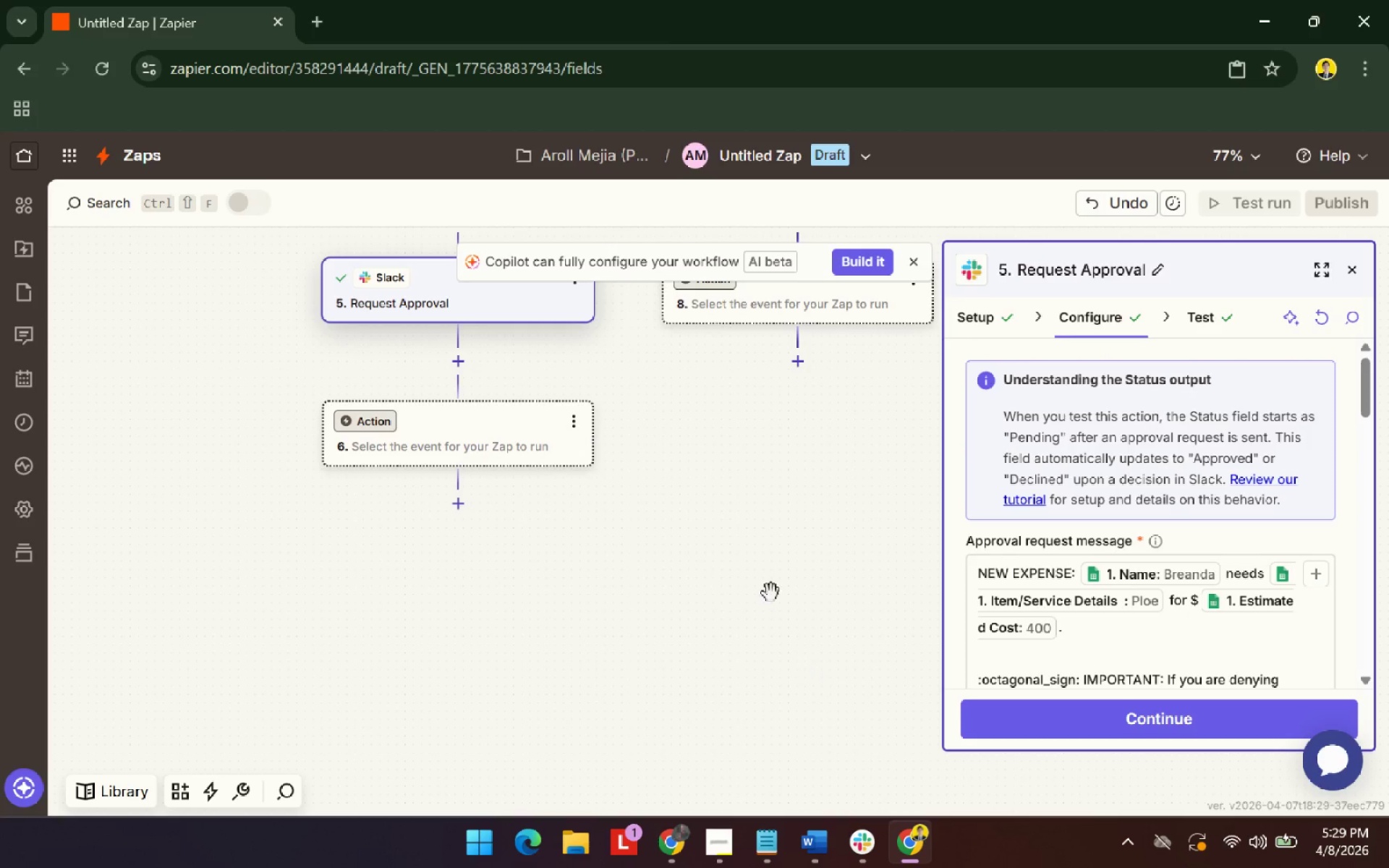 
key(Alt+Tab)
 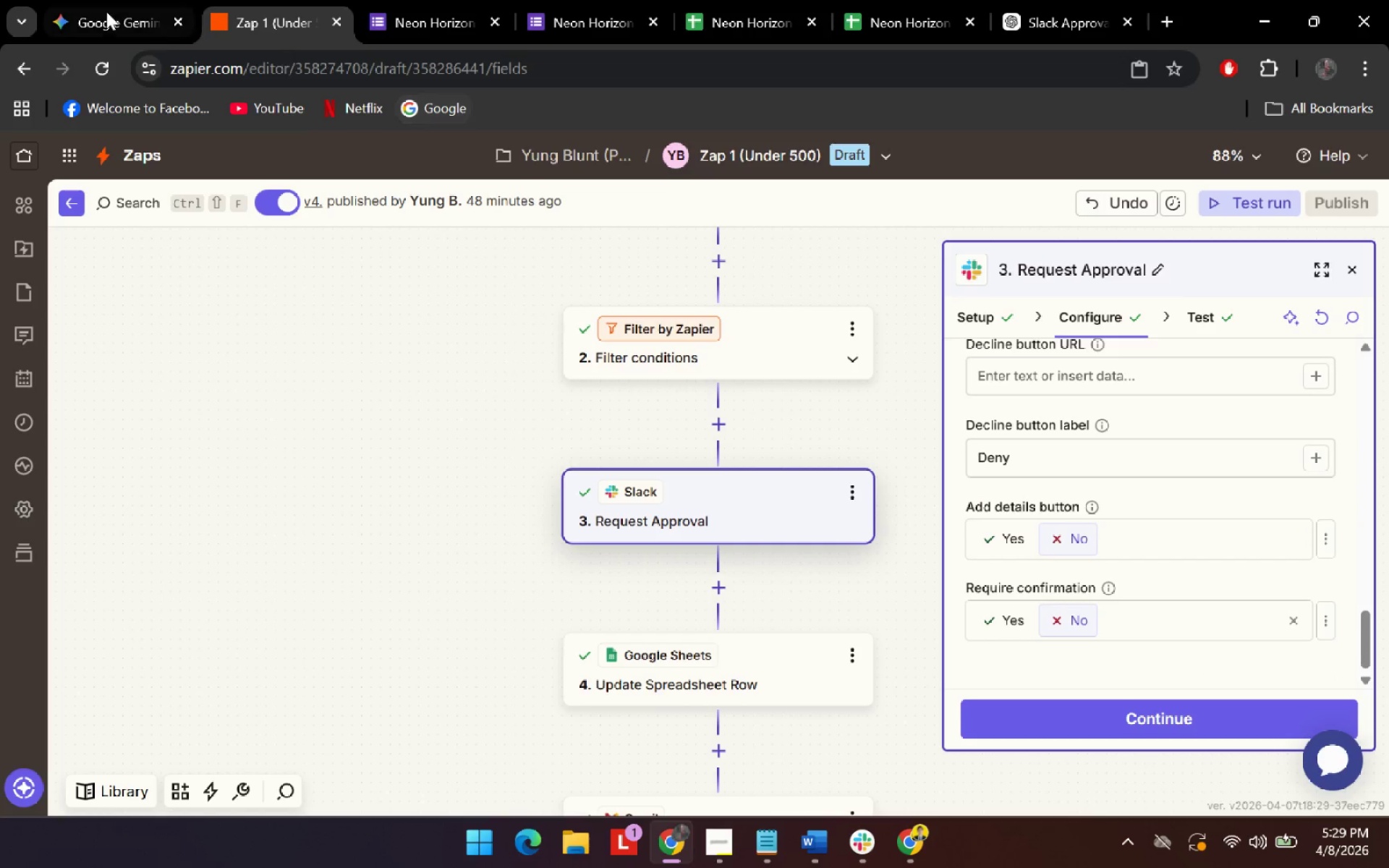 
left_click([106, 11])
 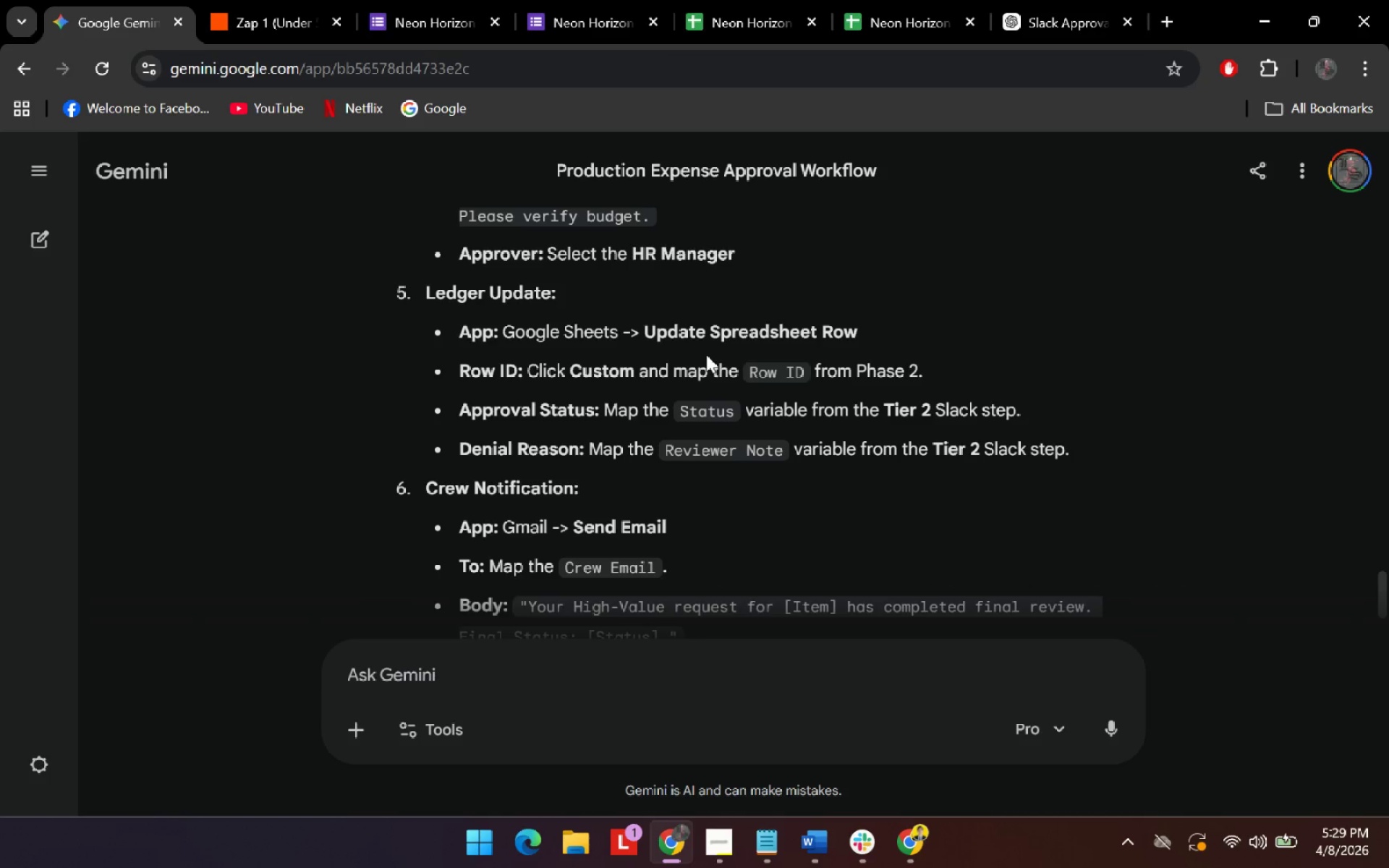 
scroll: coordinate [706, 354], scroll_direction: down, amount: 1.0
 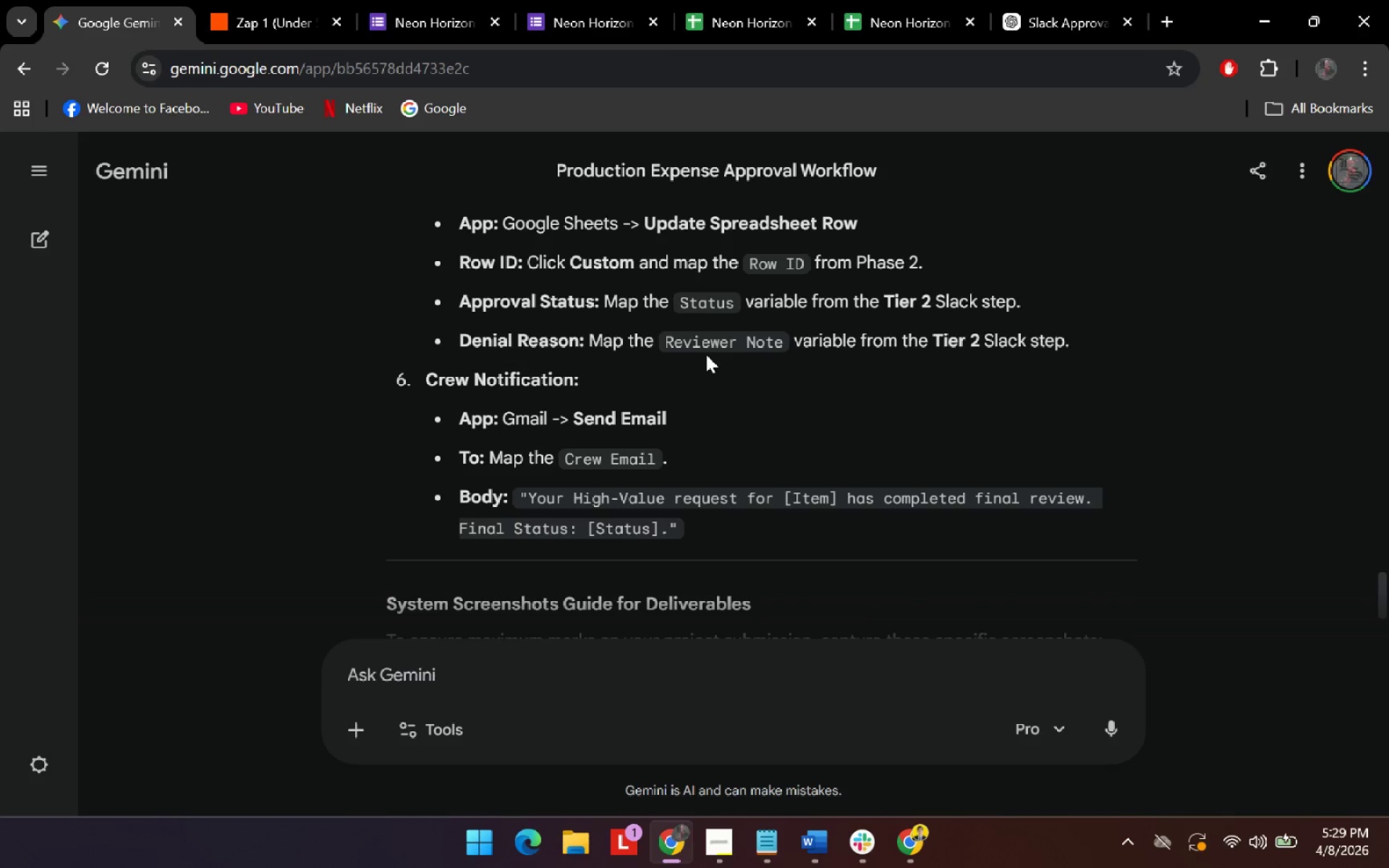 
scroll: coordinate [706, 354], scroll_direction: up, amount: 2.0
 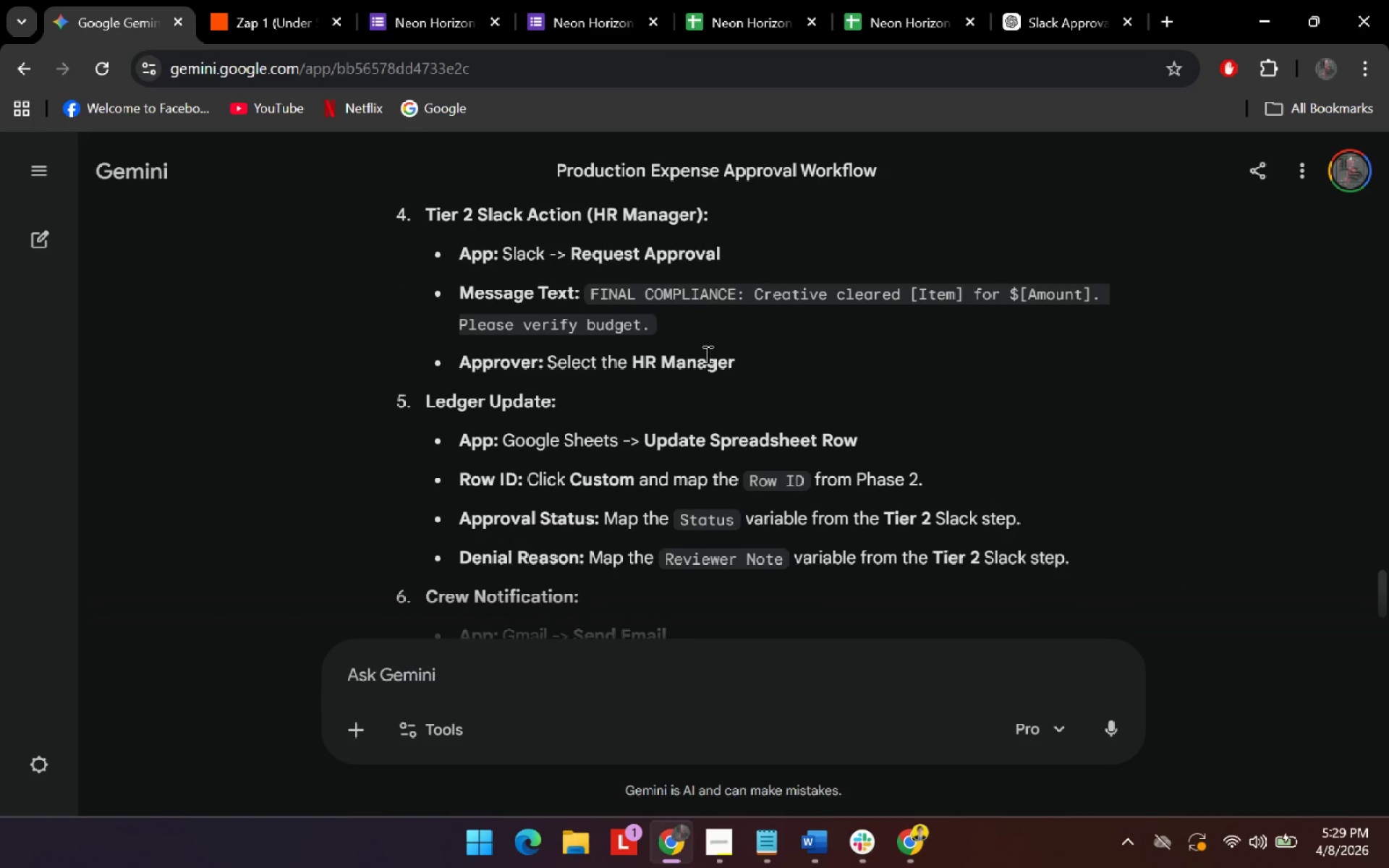 
scroll: coordinate [706, 354], scroll_direction: down, amount: 2.0
 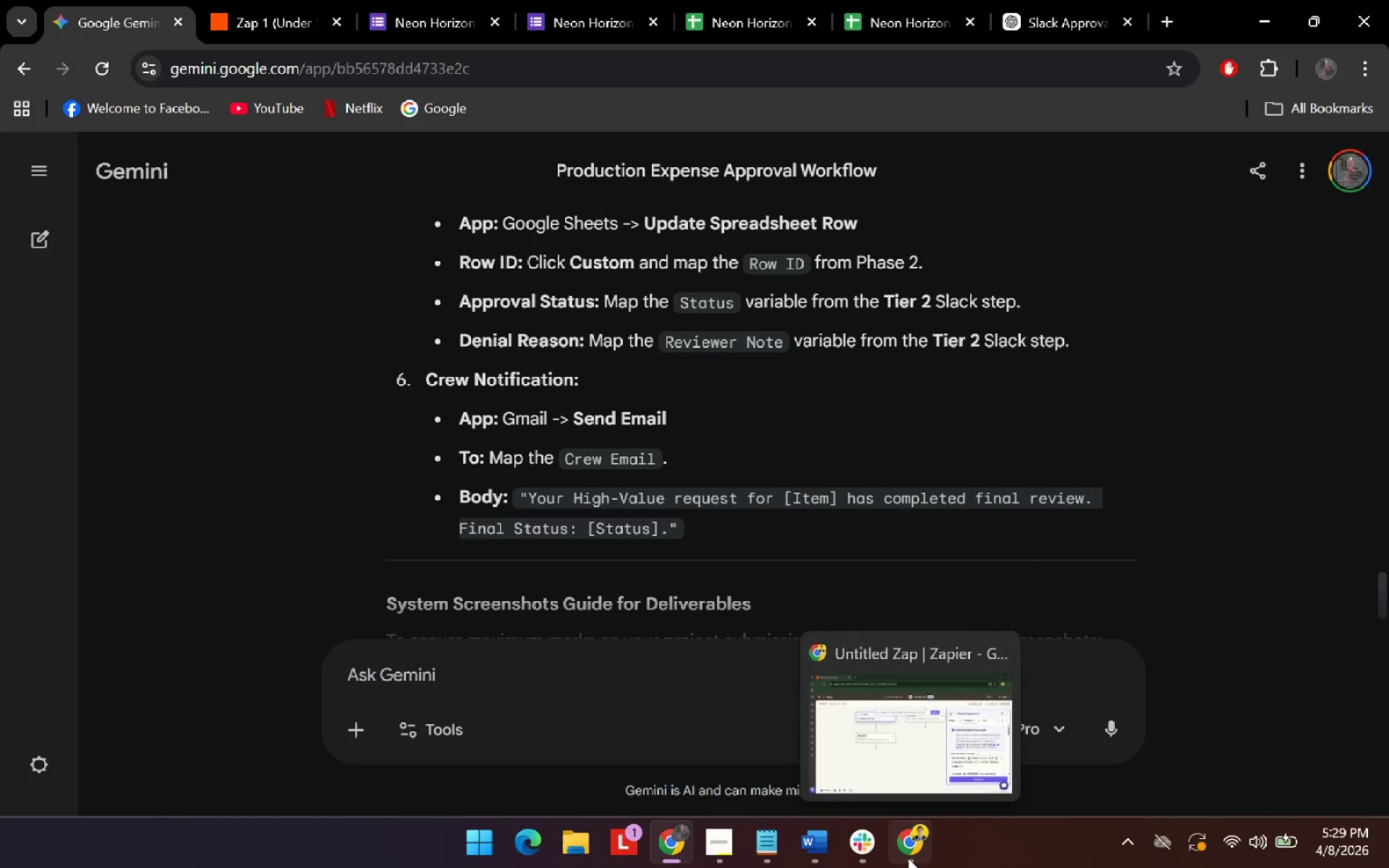 
double_click([666, 843])
 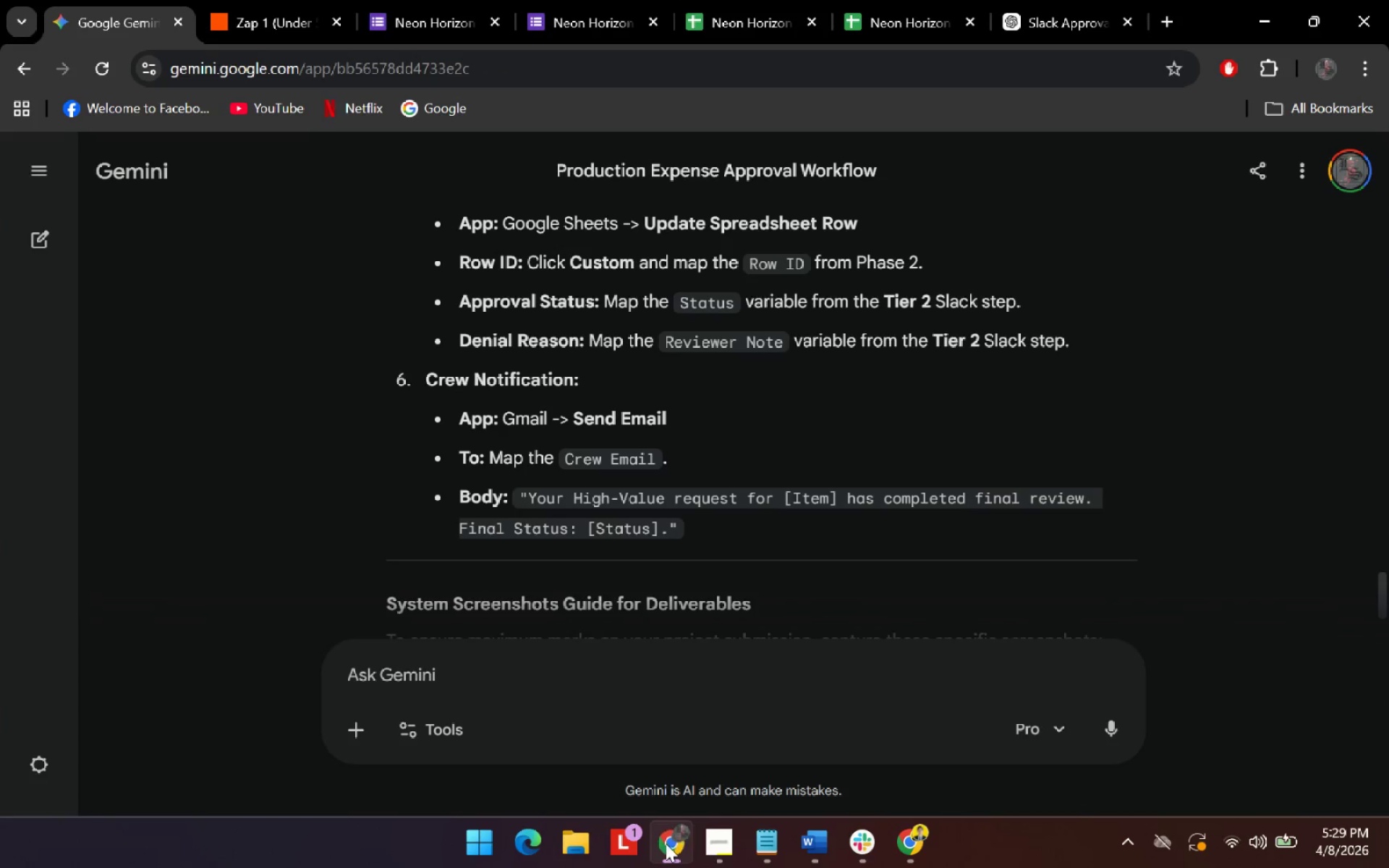 
left_click([666, 843])
 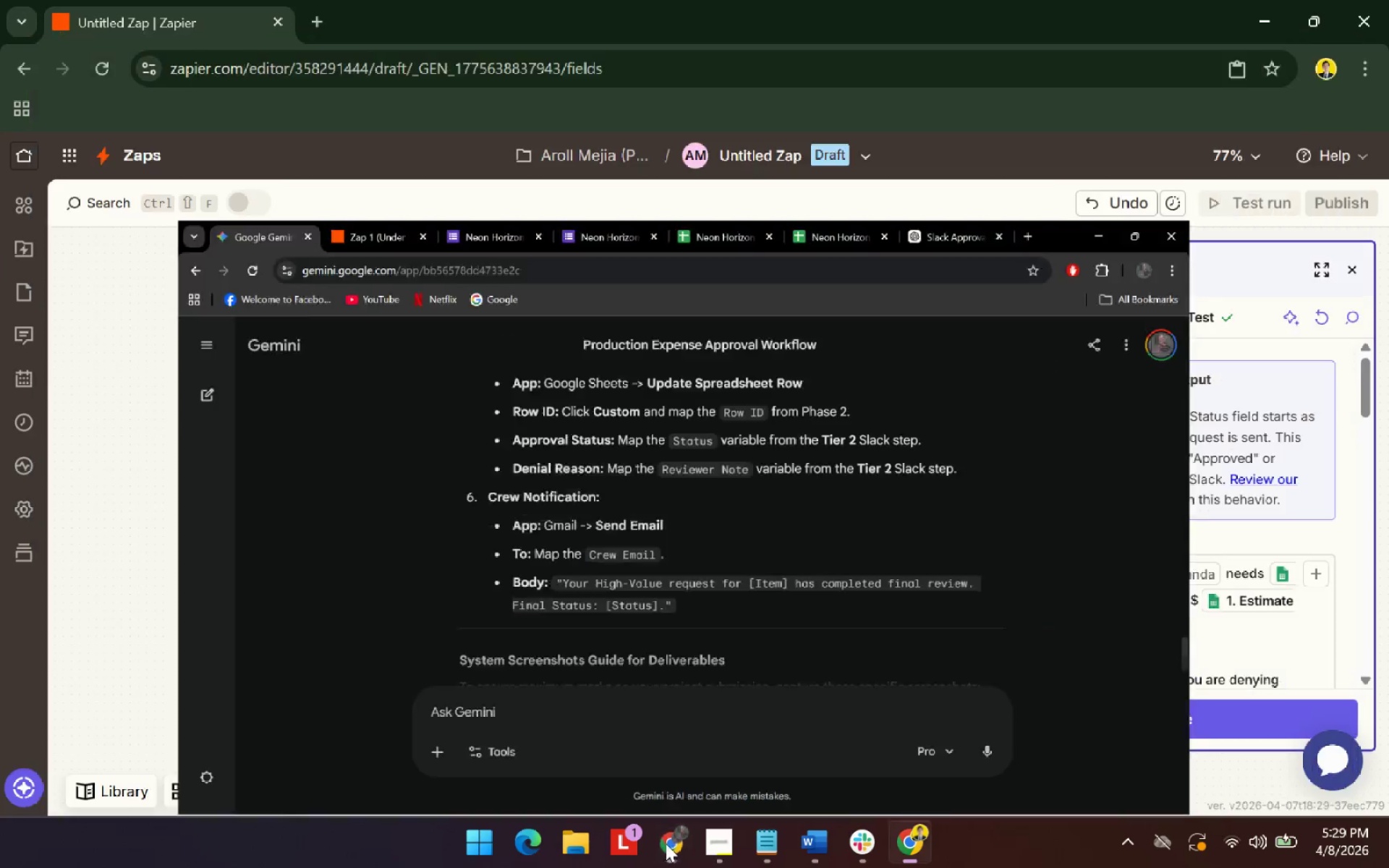 
left_click([666, 843])
 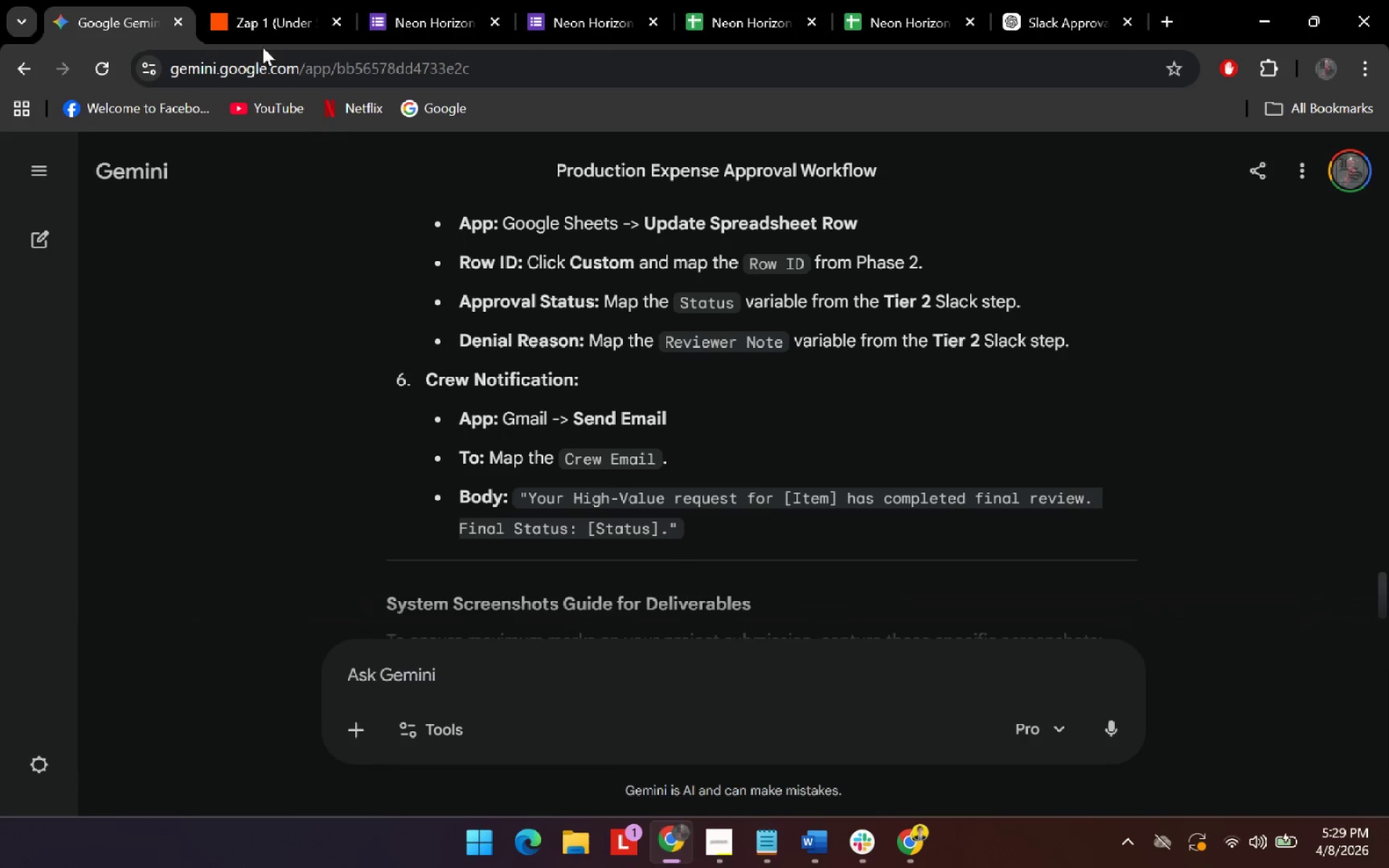 
left_click([242, 0])
 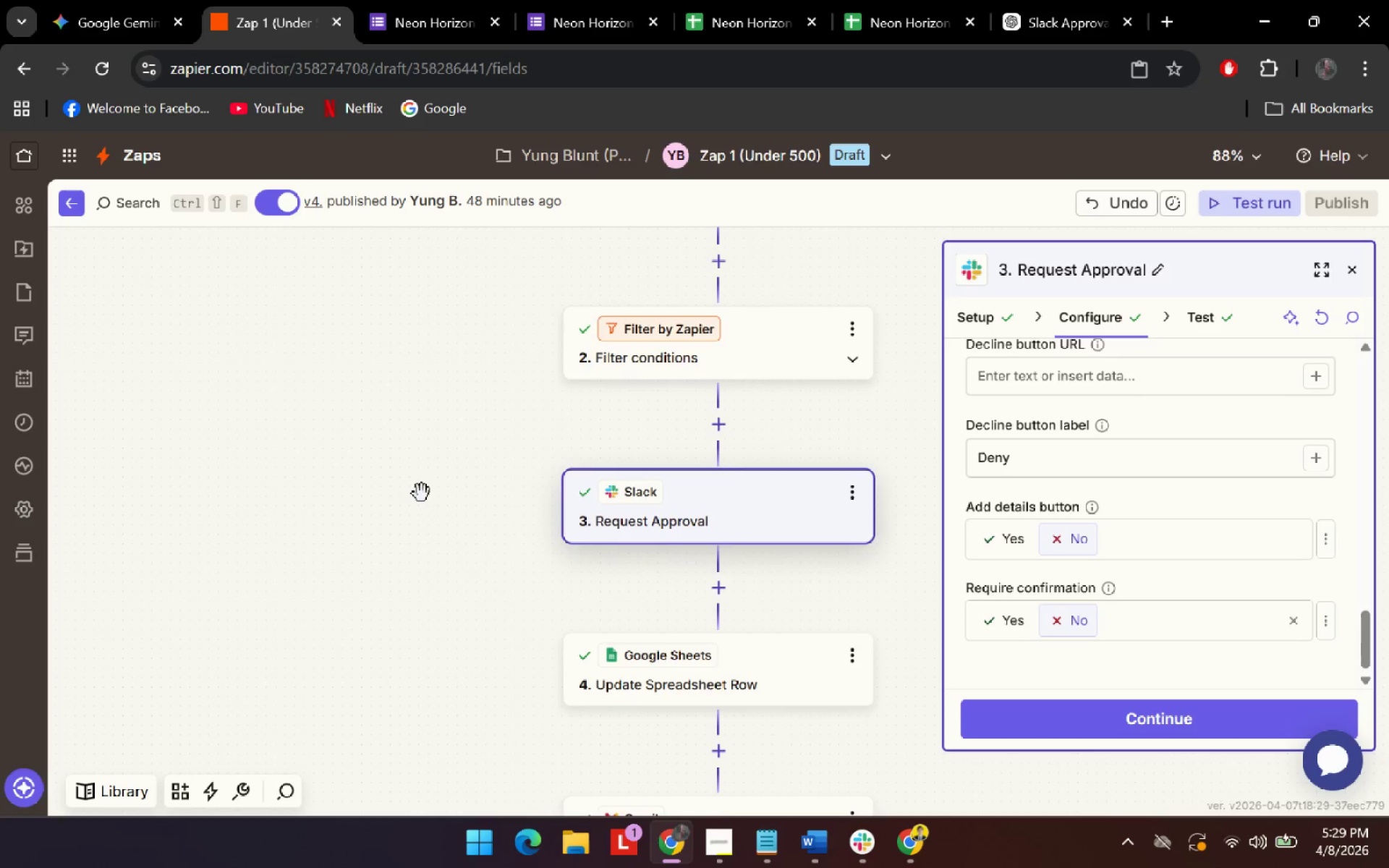 
left_click([774, 447])
 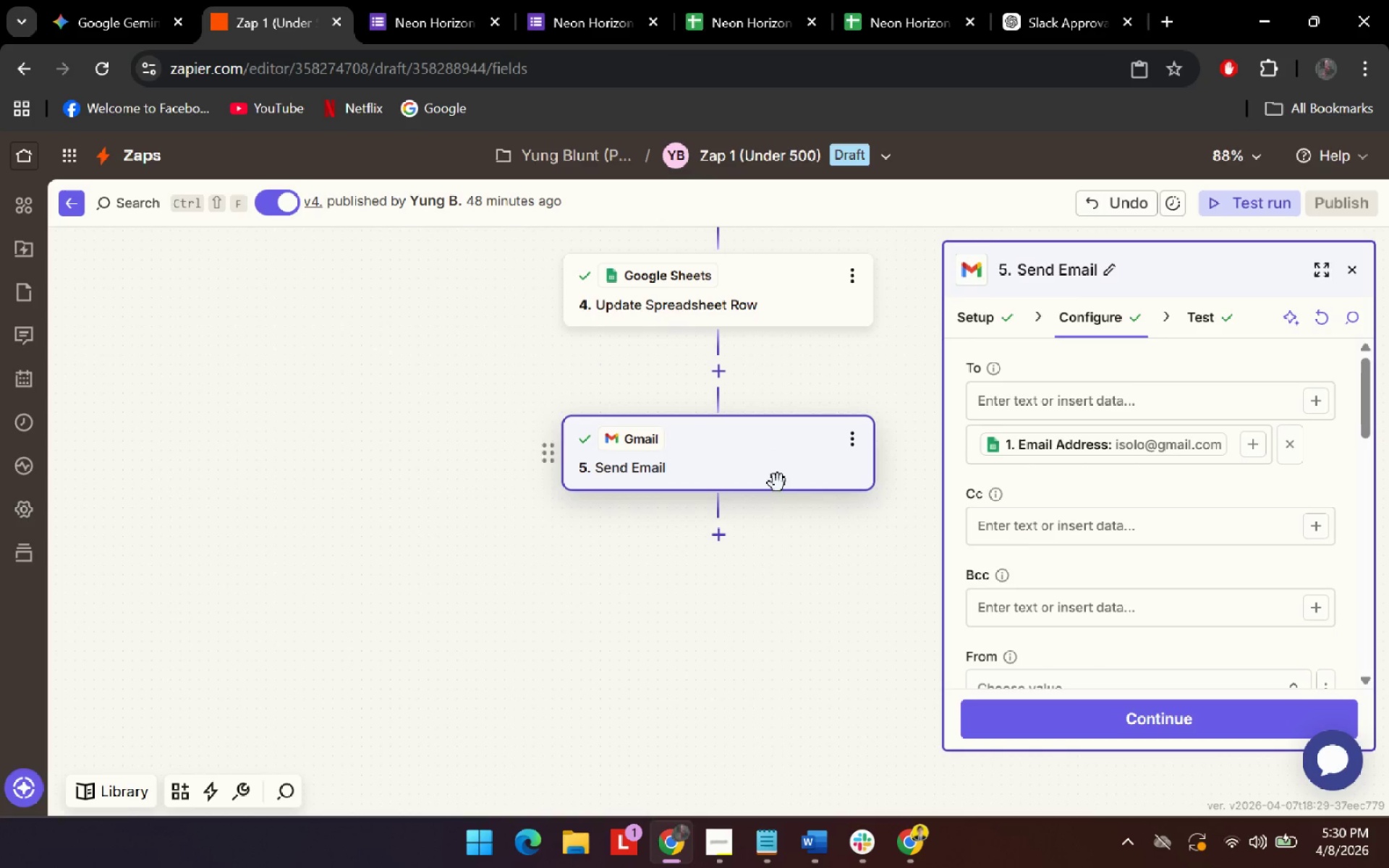 
scroll: coordinate [1257, 523], scroll_direction: down, amount: 13.0
 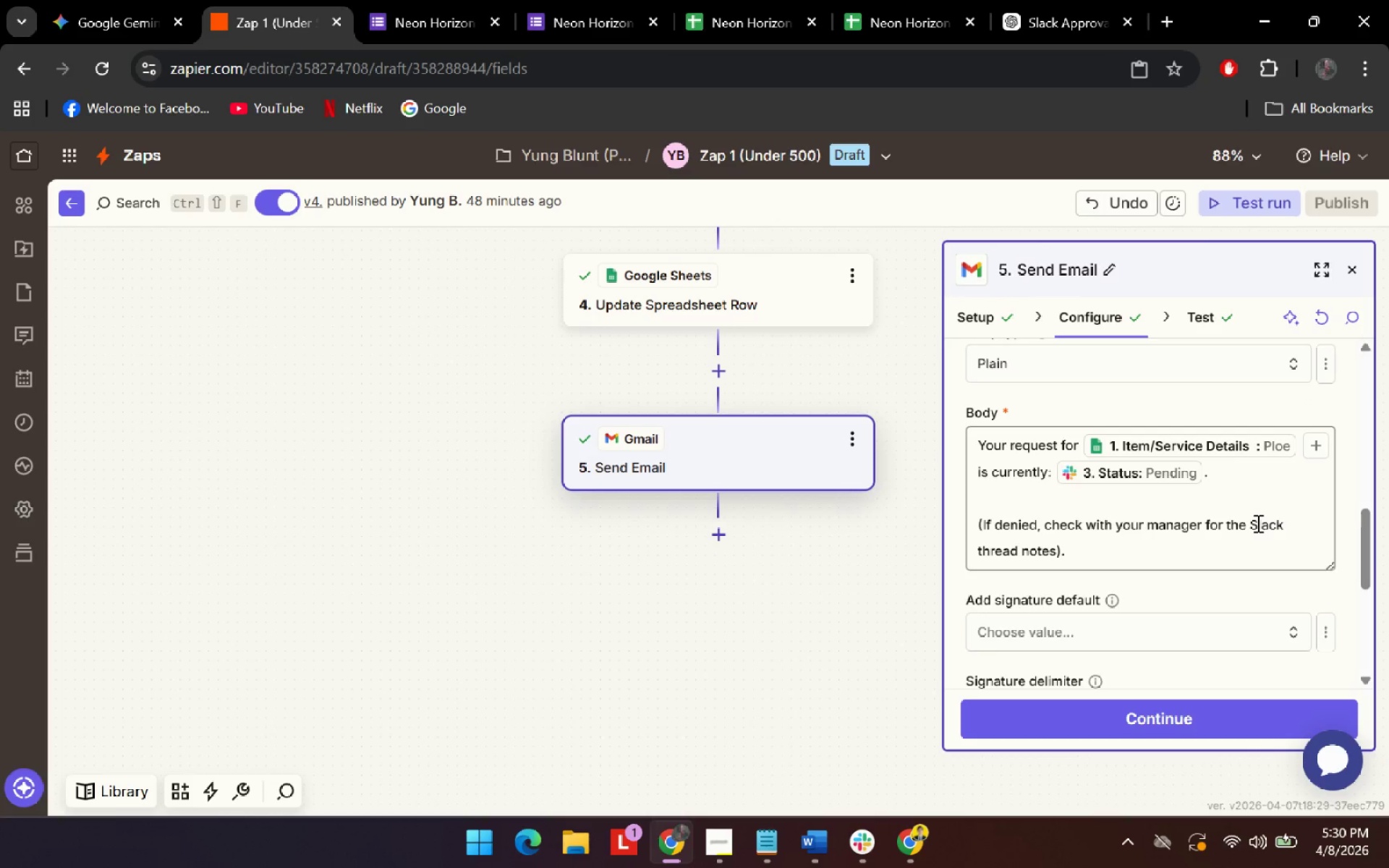 
scroll: coordinate [676, 414], scroll_direction: up, amount: 14.0
 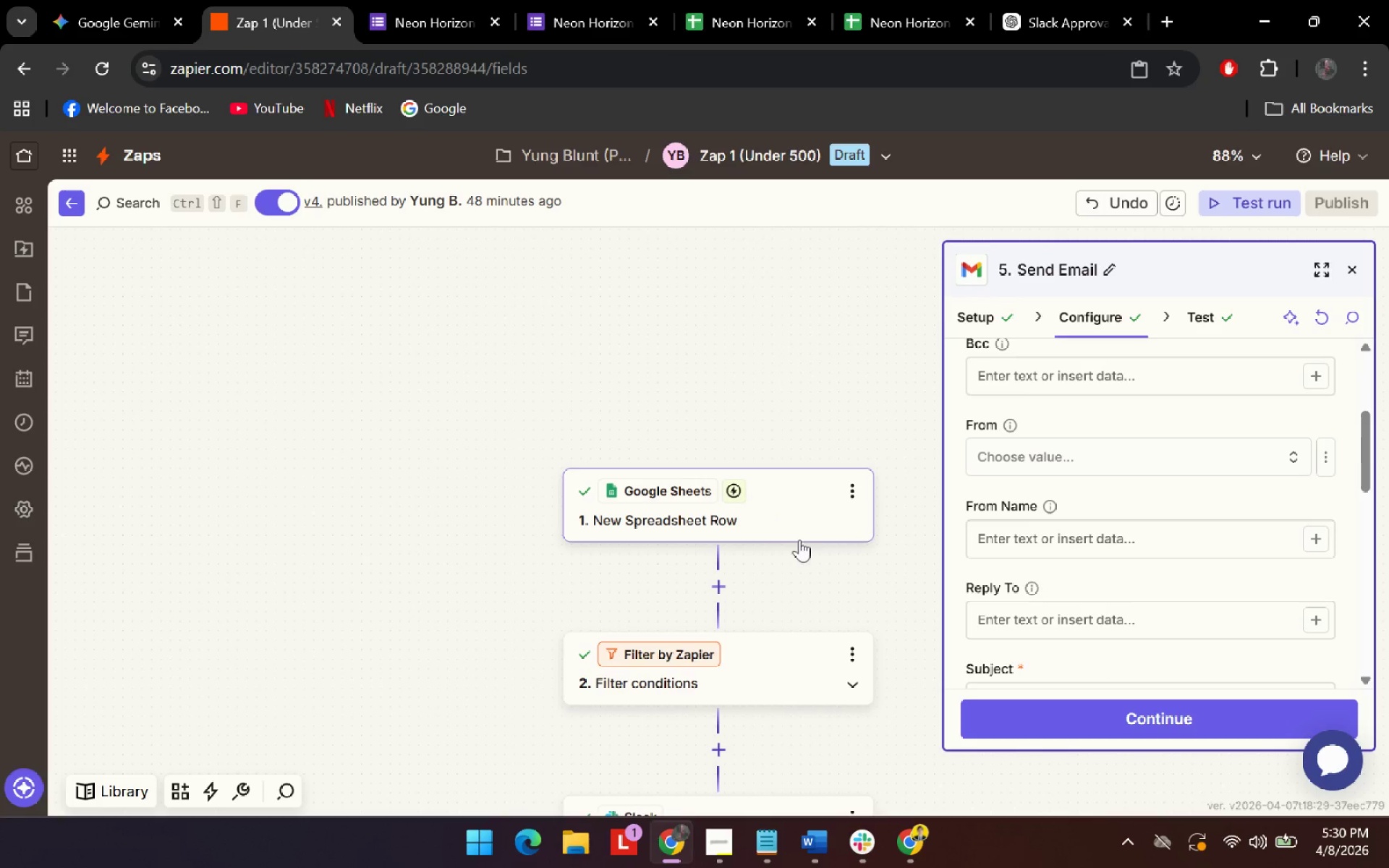 
scroll: coordinate [810, 529], scroll_direction: down, amount: 5.0
 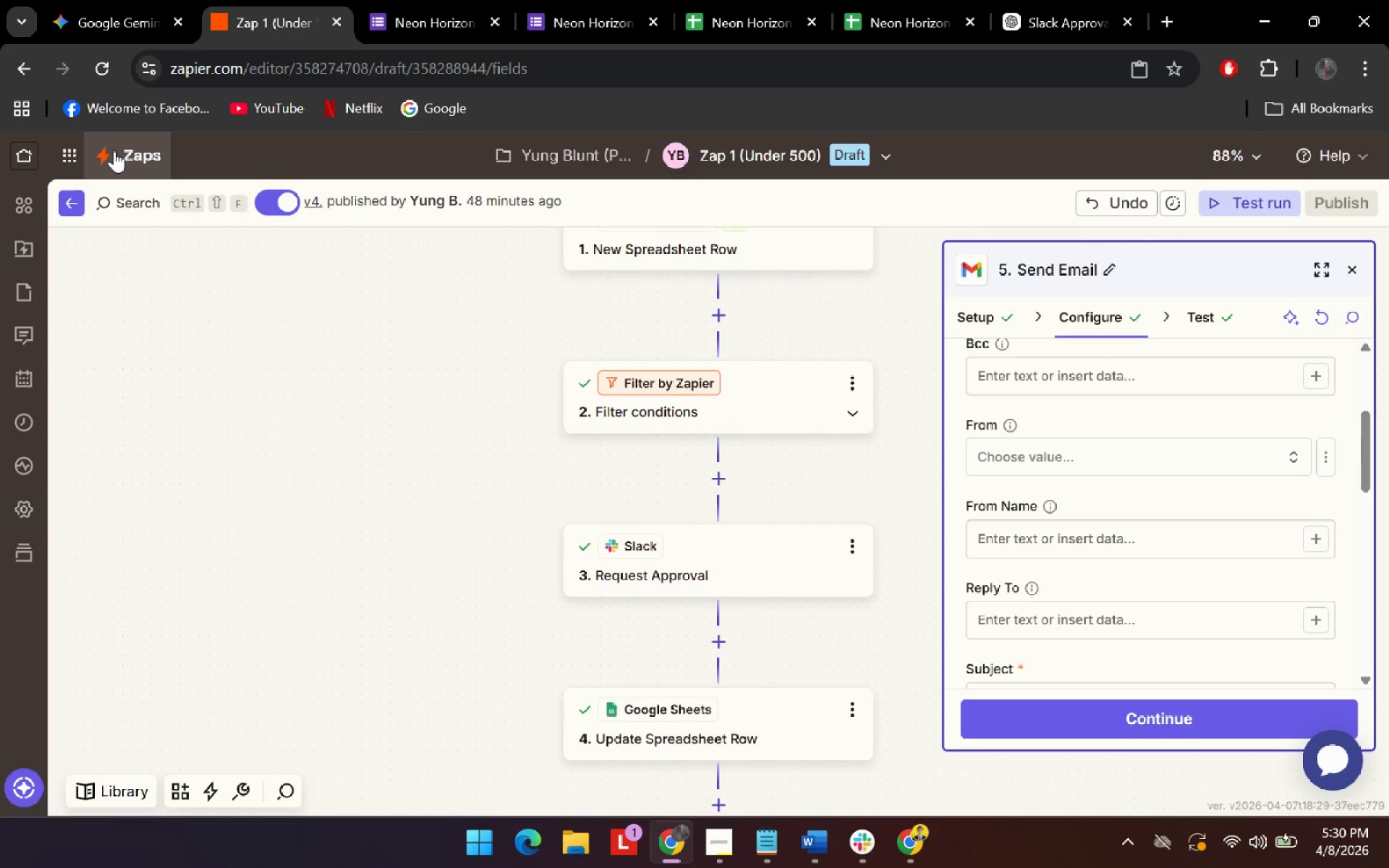 
left_click([122, 153])
 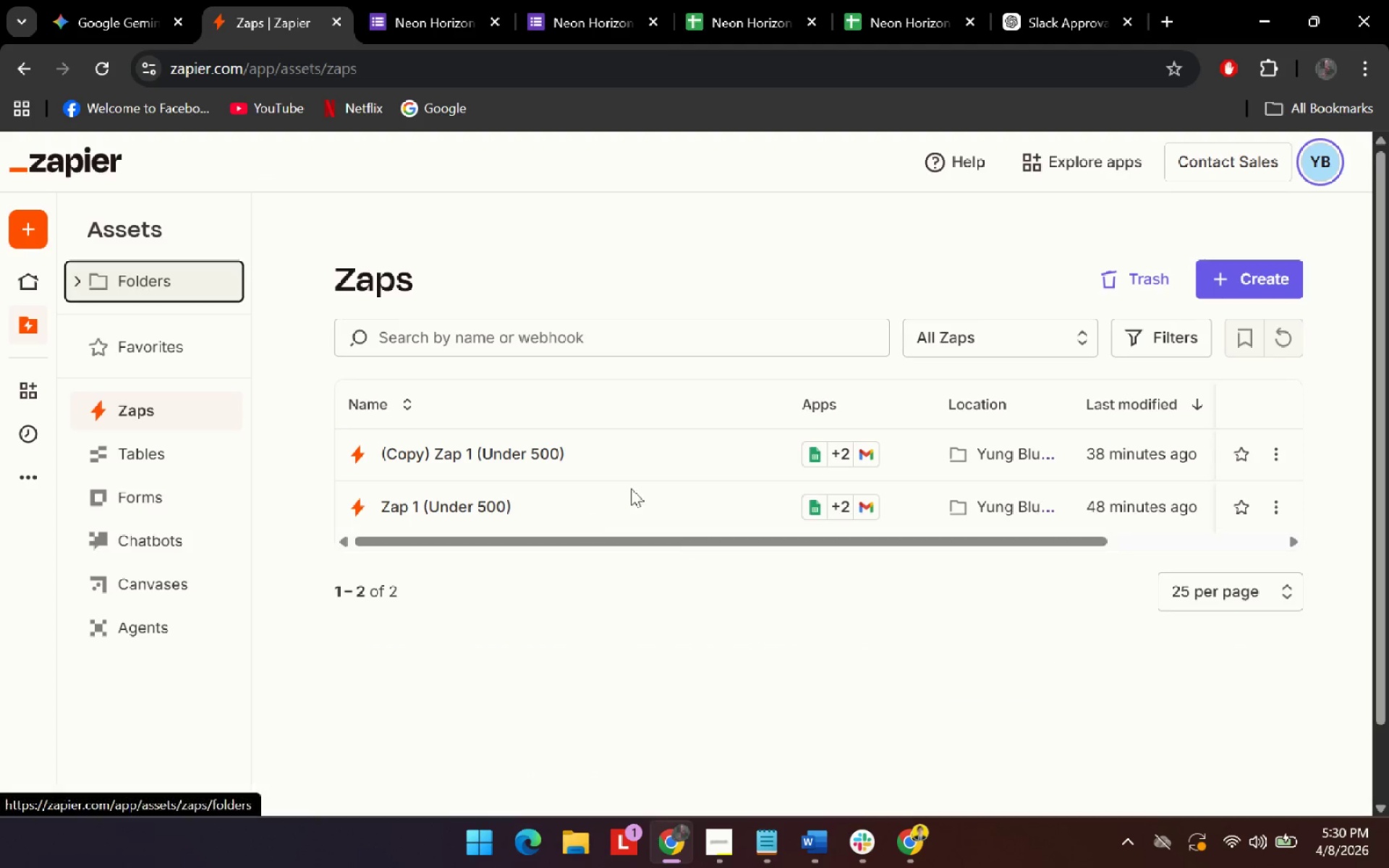 
left_click([1284, 457])
 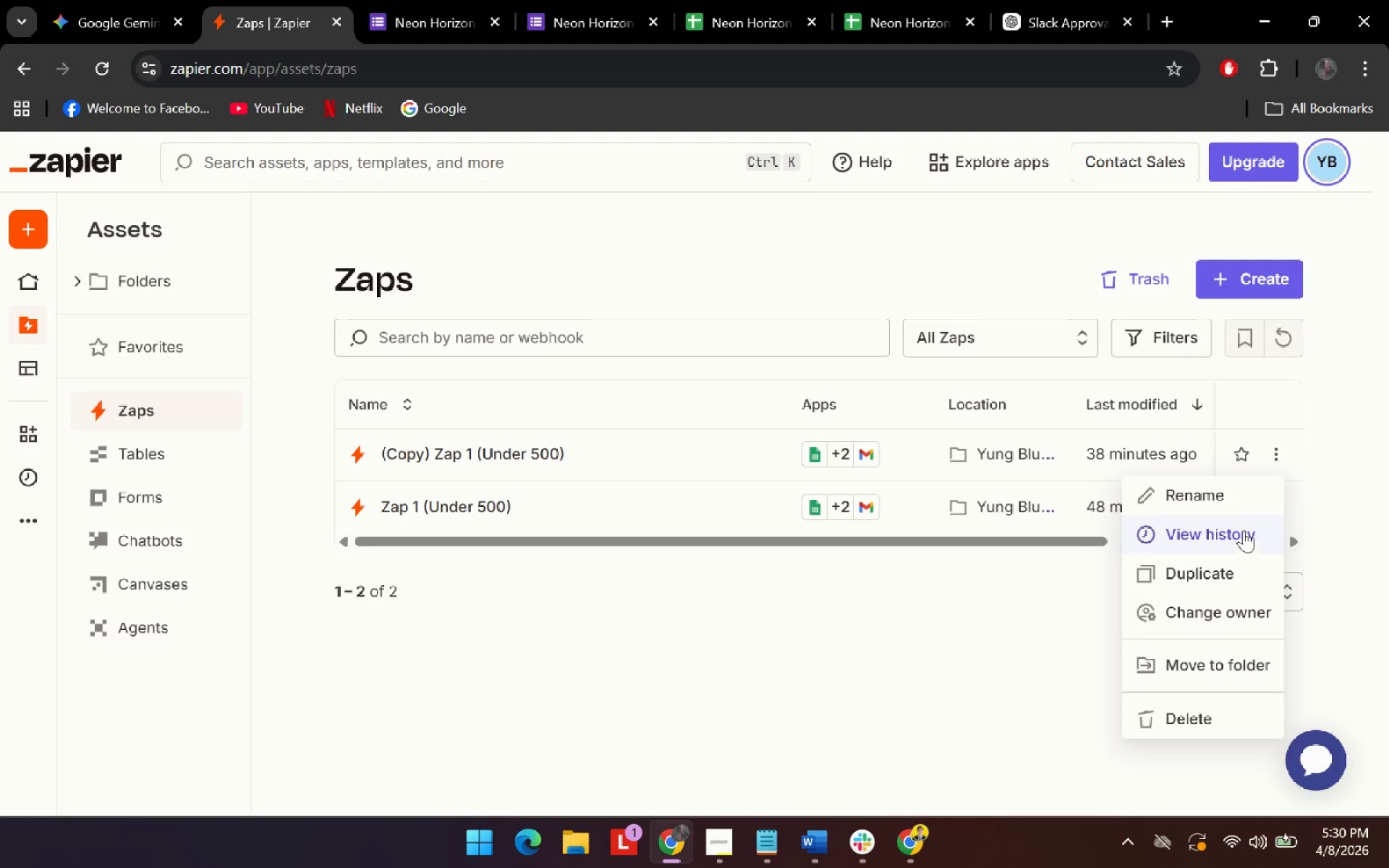 
left_click([1237, 502])
 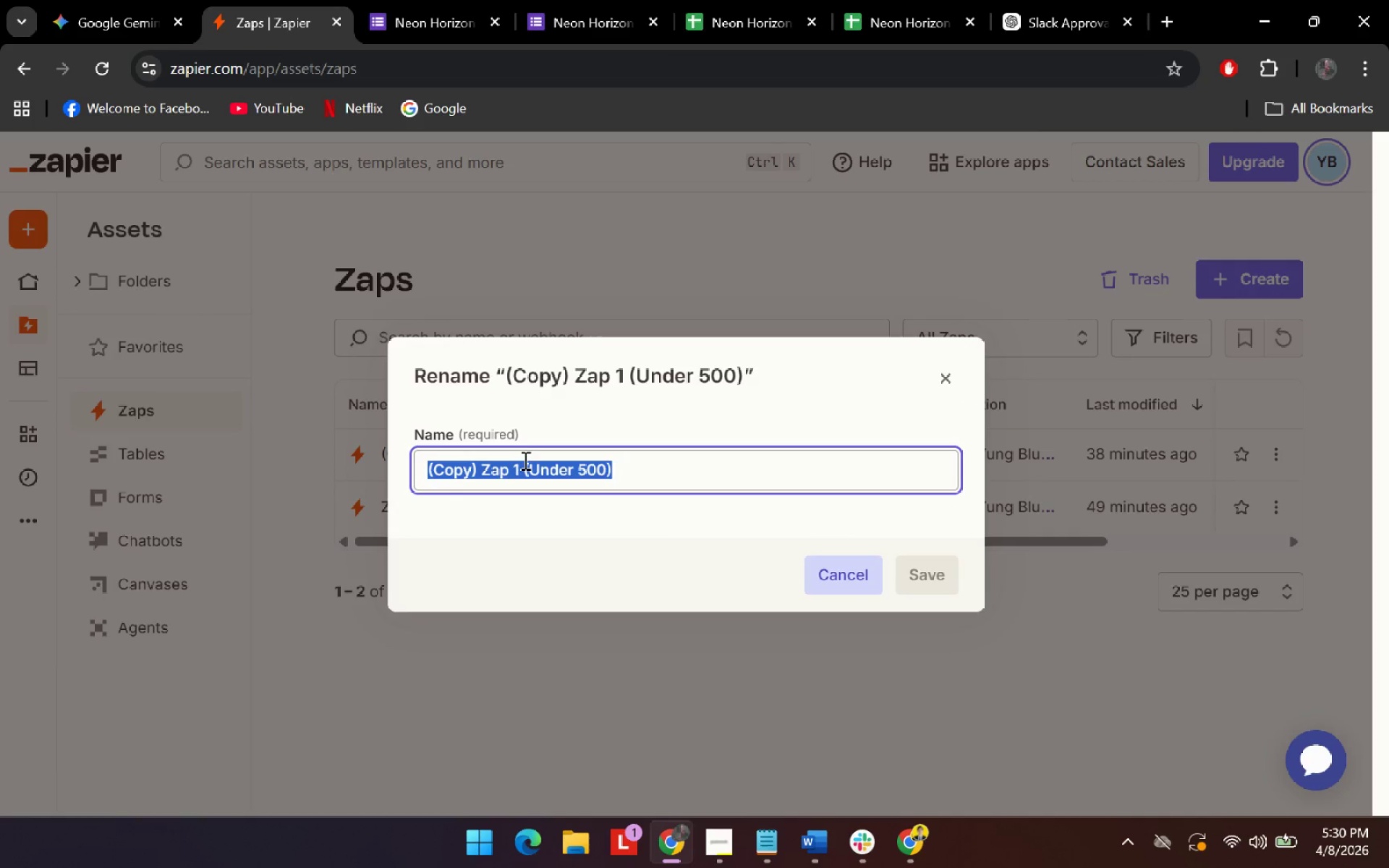 
left_click([519, 459])
 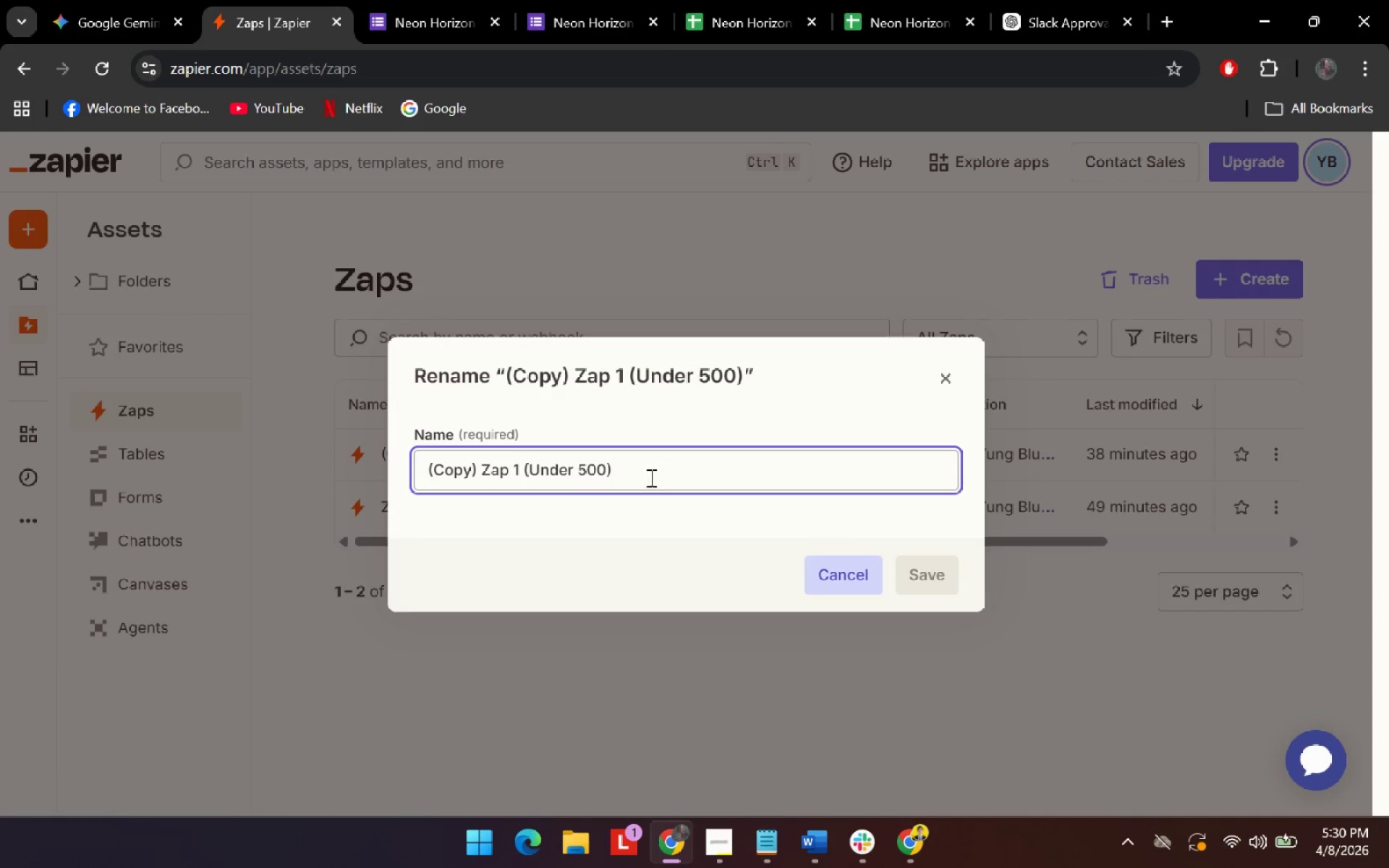 
left_click_drag(start_coordinate=[650, 477], to_coordinate=[375, 471])
 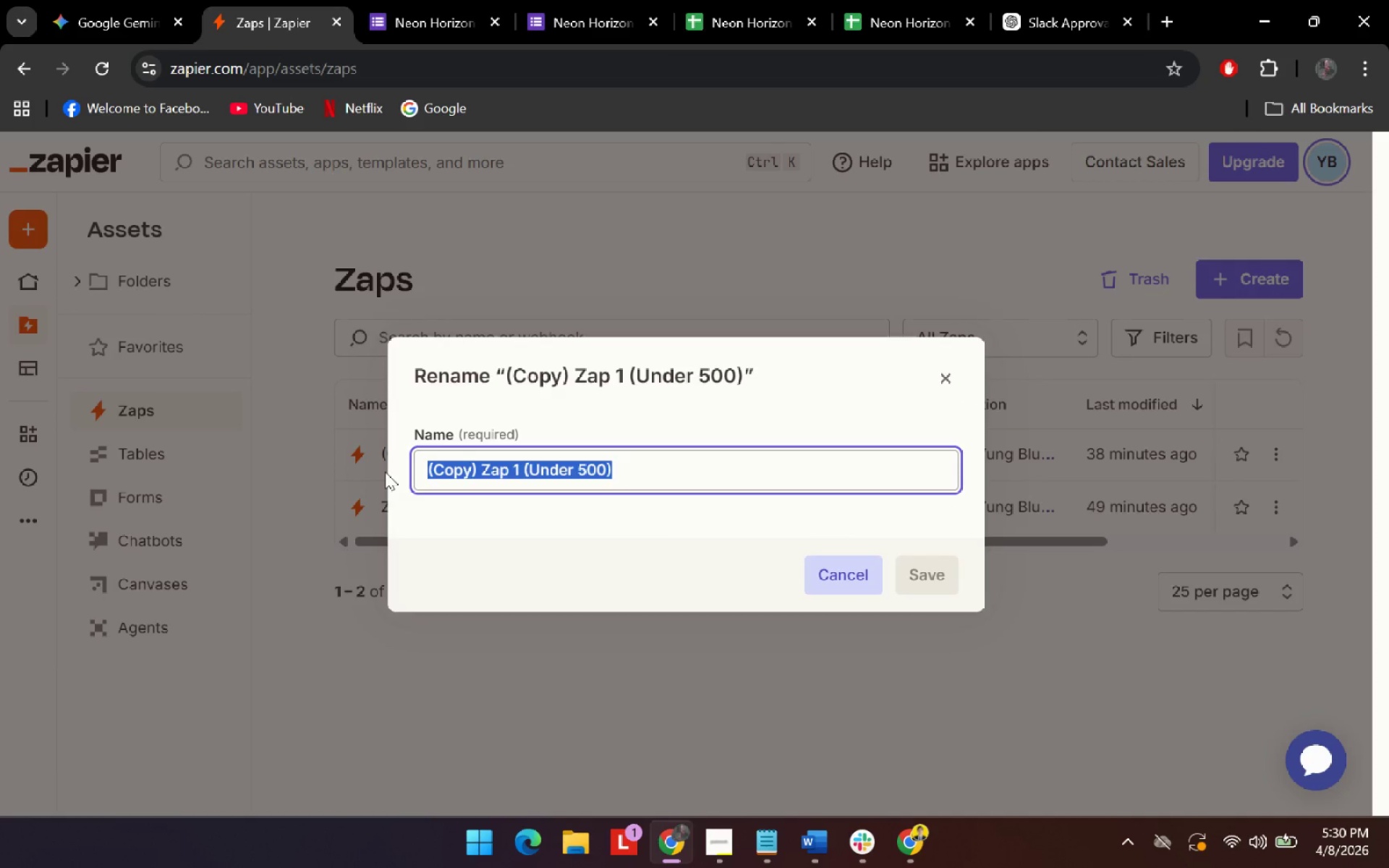 
type(Zap 2 Over )
key(Backspace)
key(Backspace)
key(Backspace)
key(Backspace)
key(Backspace)
type((Over 500))
 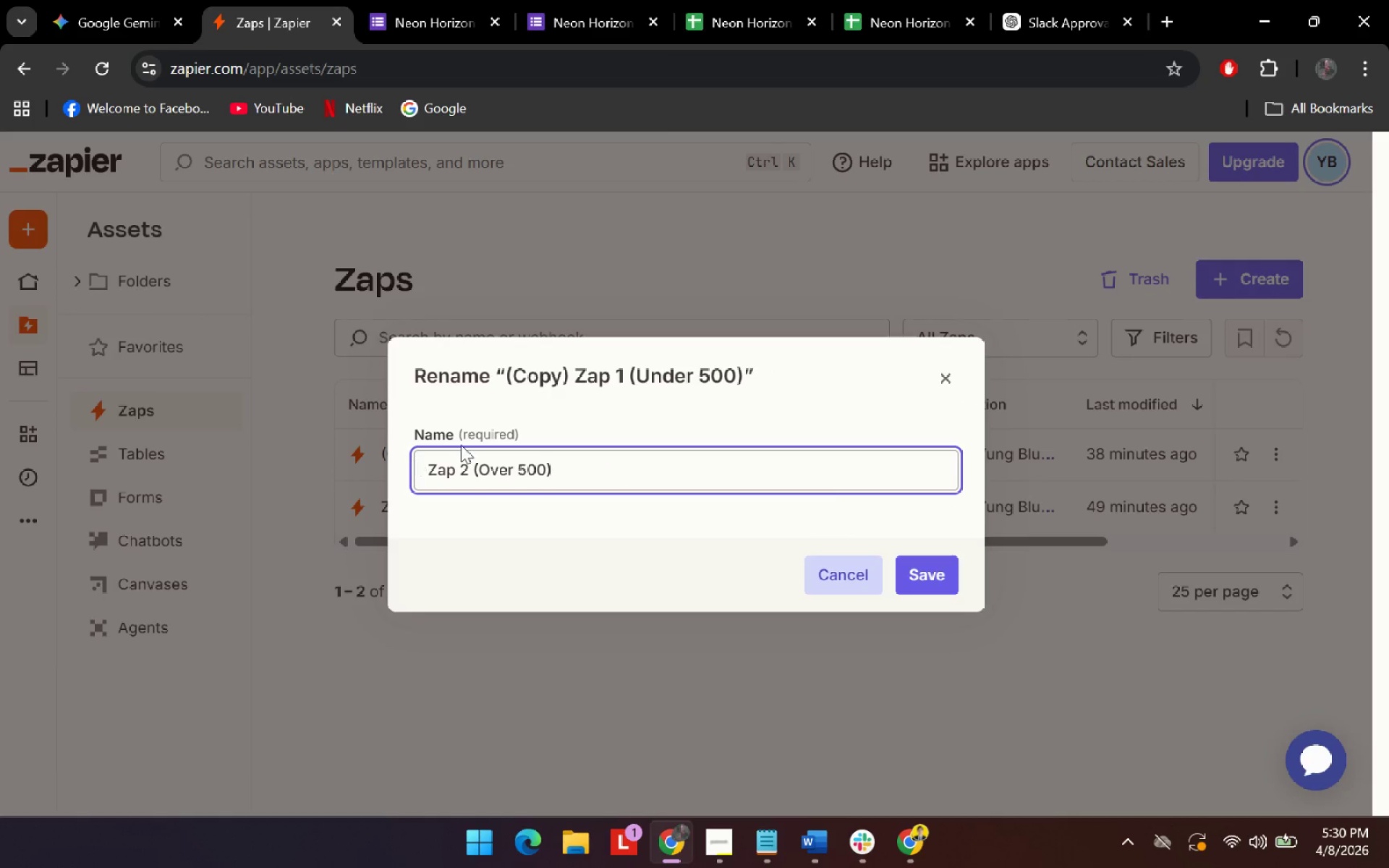 
left_click([929, 582])
 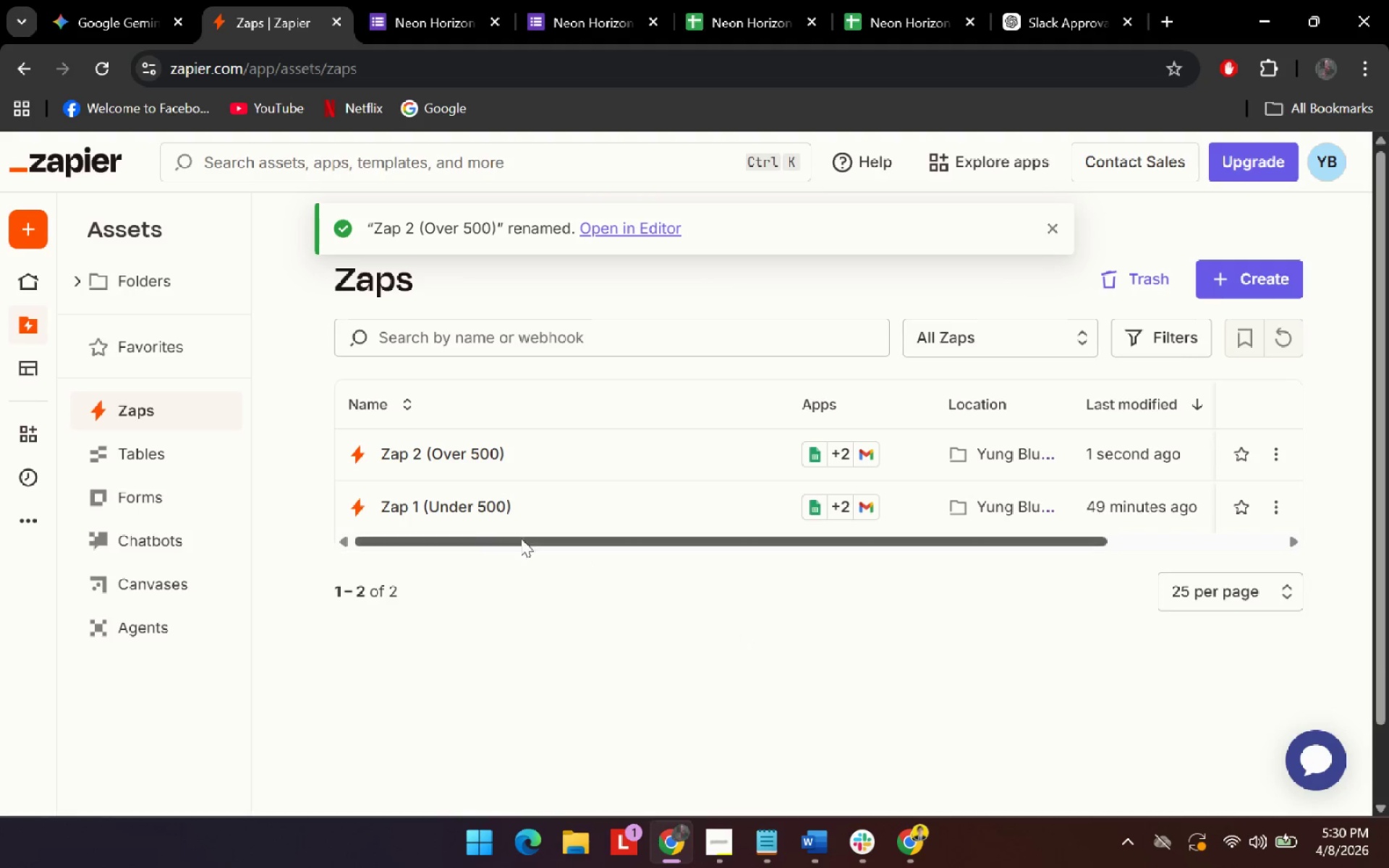 
left_click([447, 516])
 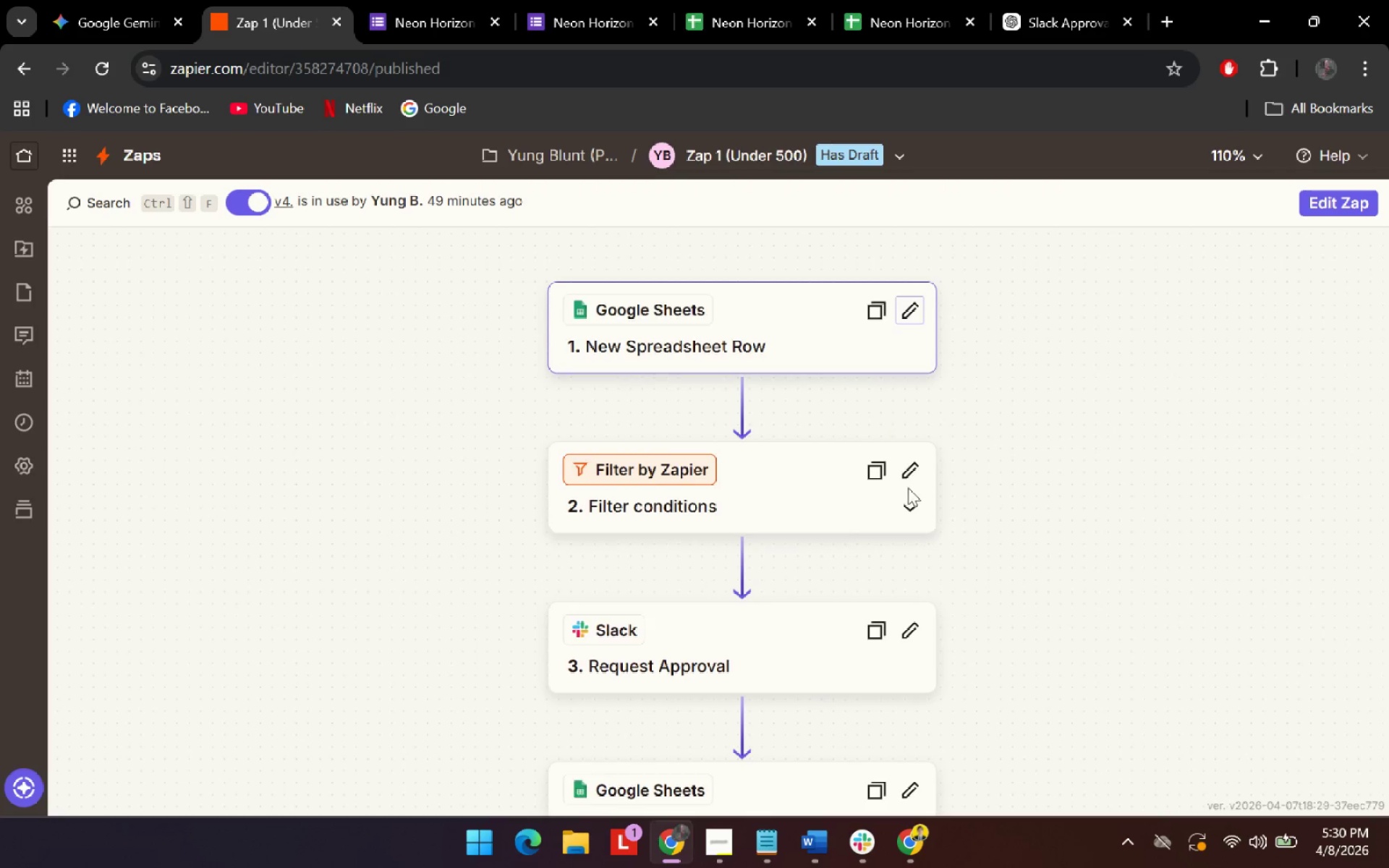 
wait(6.2)
 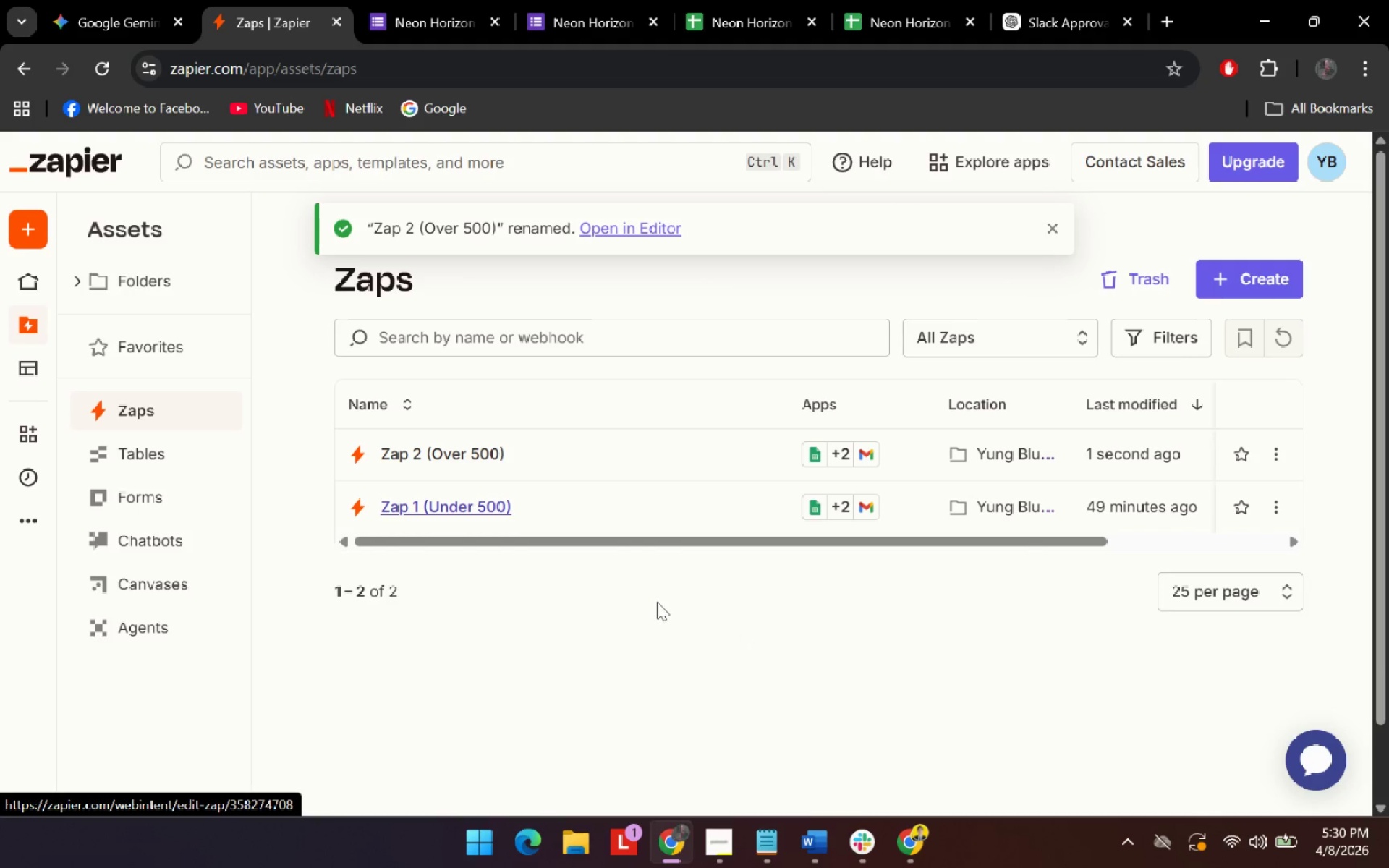 
scroll: coordinate [773, 470], scroll_direction: down, amount: 5.0
 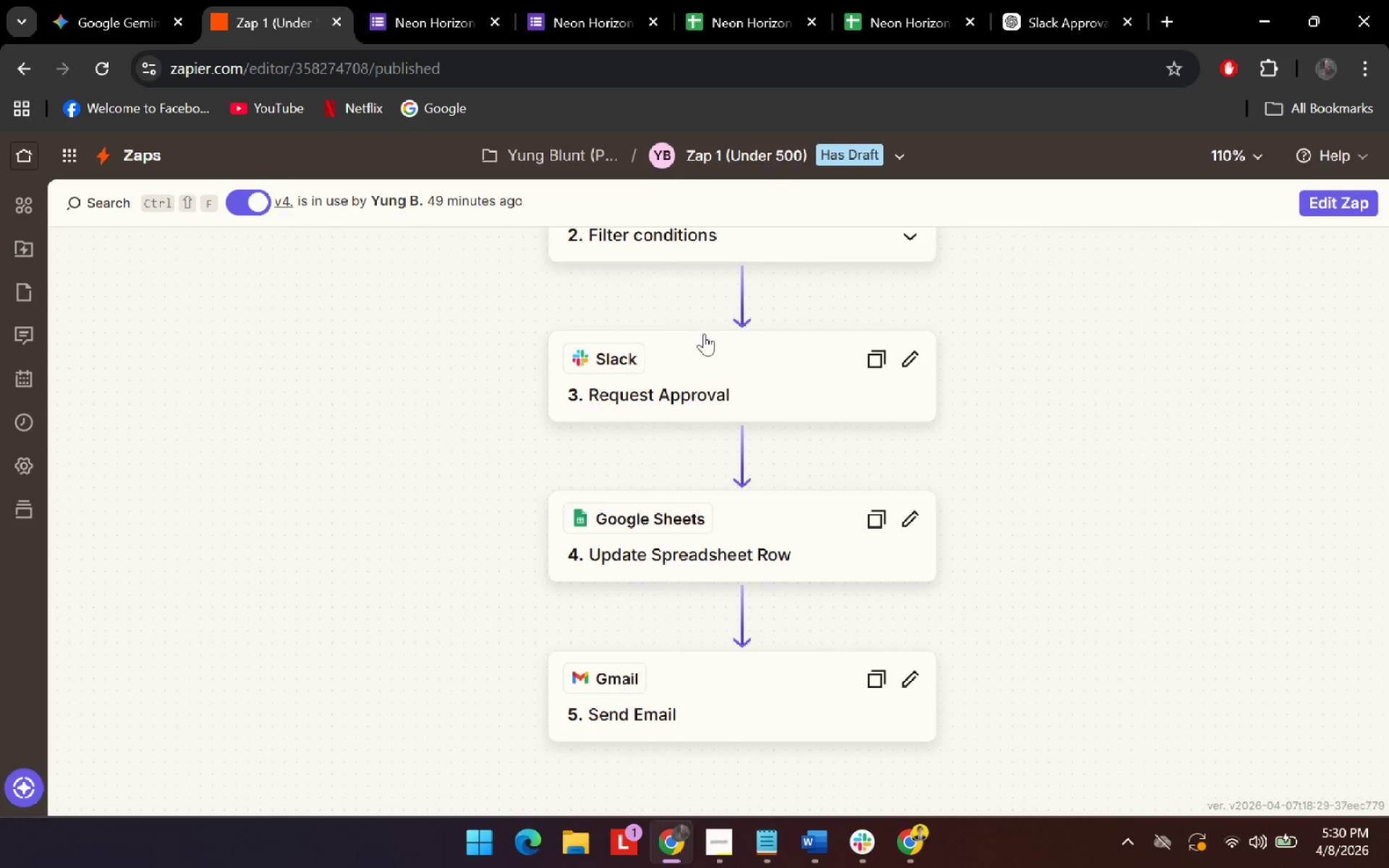 
wait(6.12)
 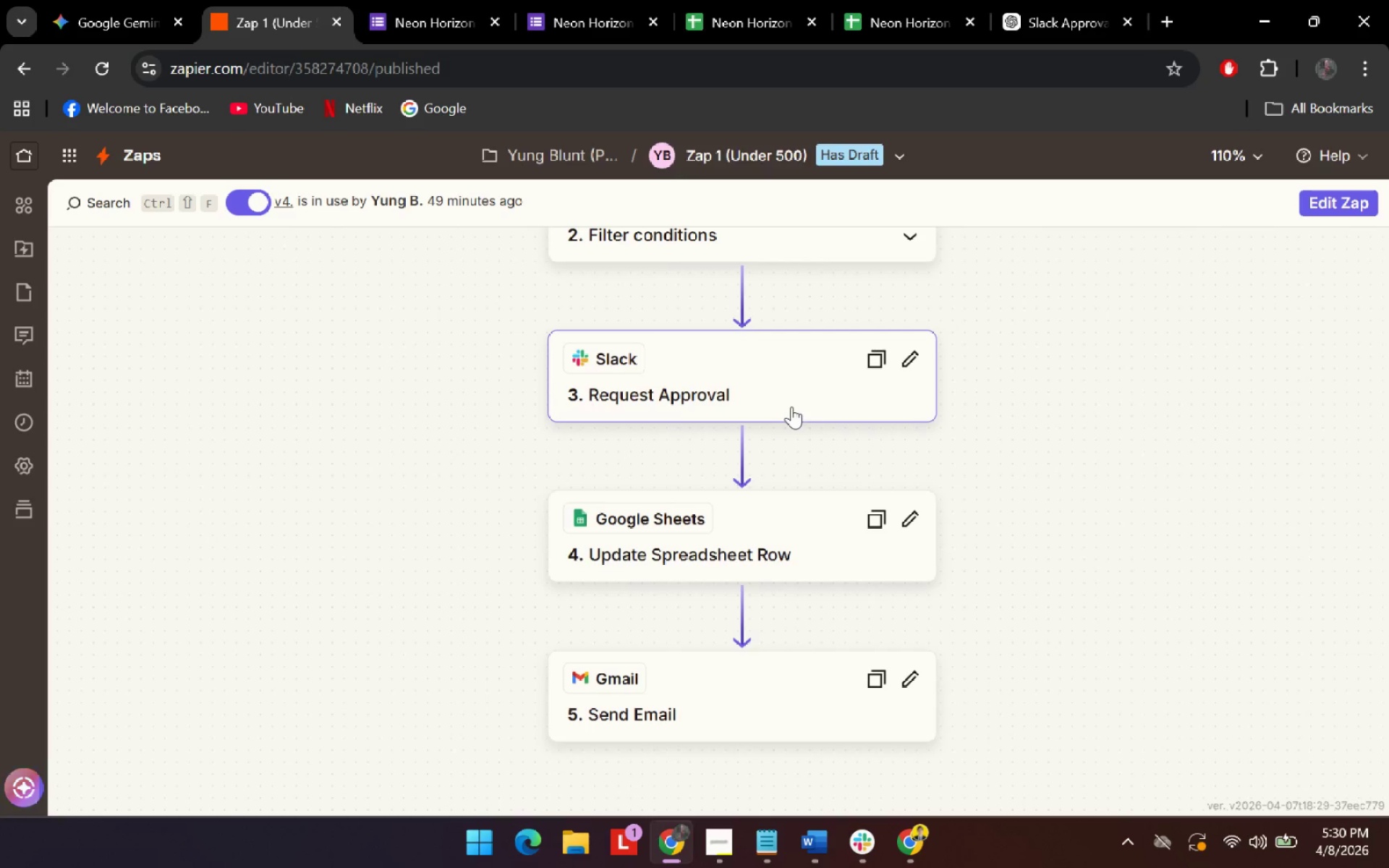 
left_click([601, 1])
 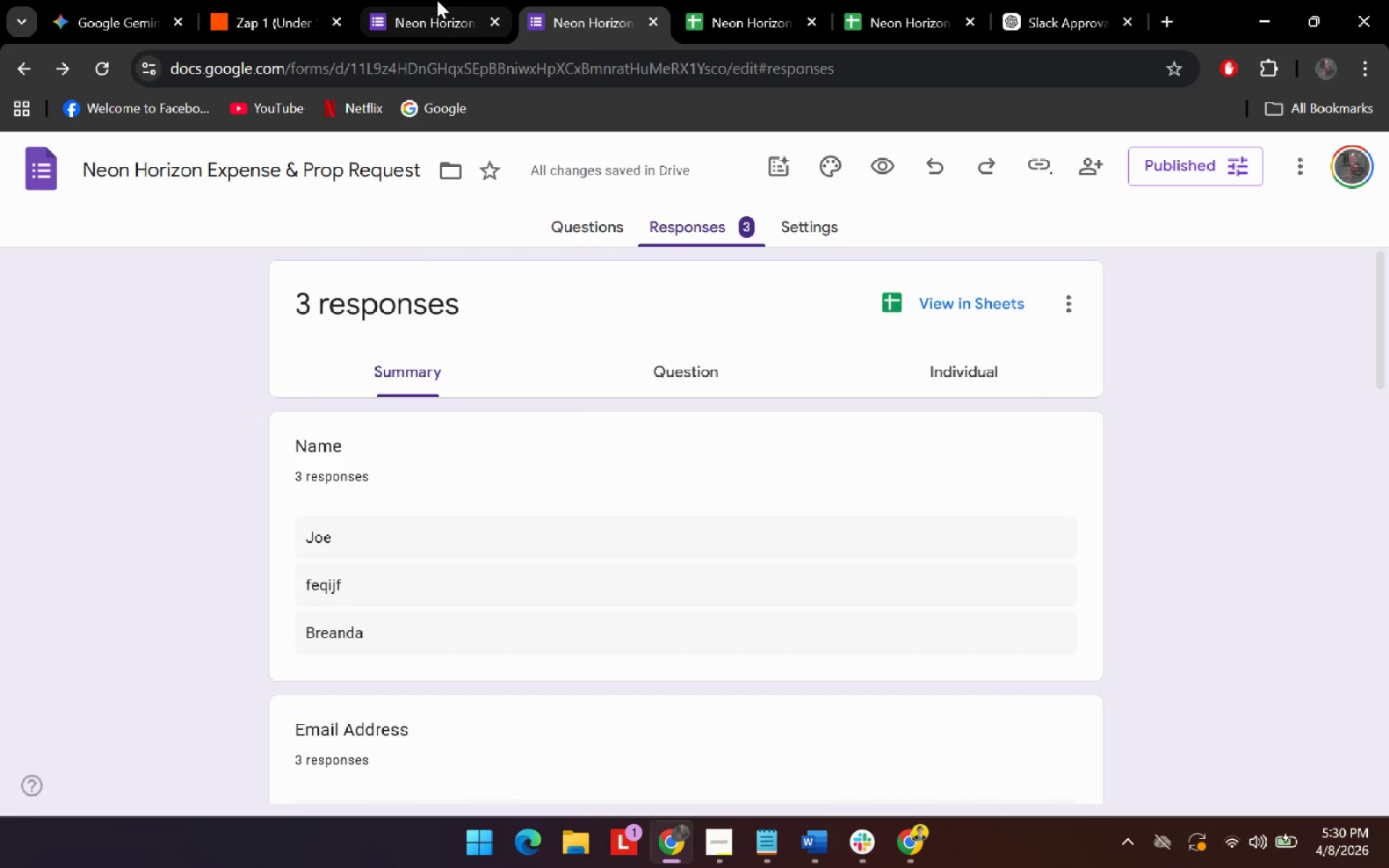 
left_click([437, 0])
 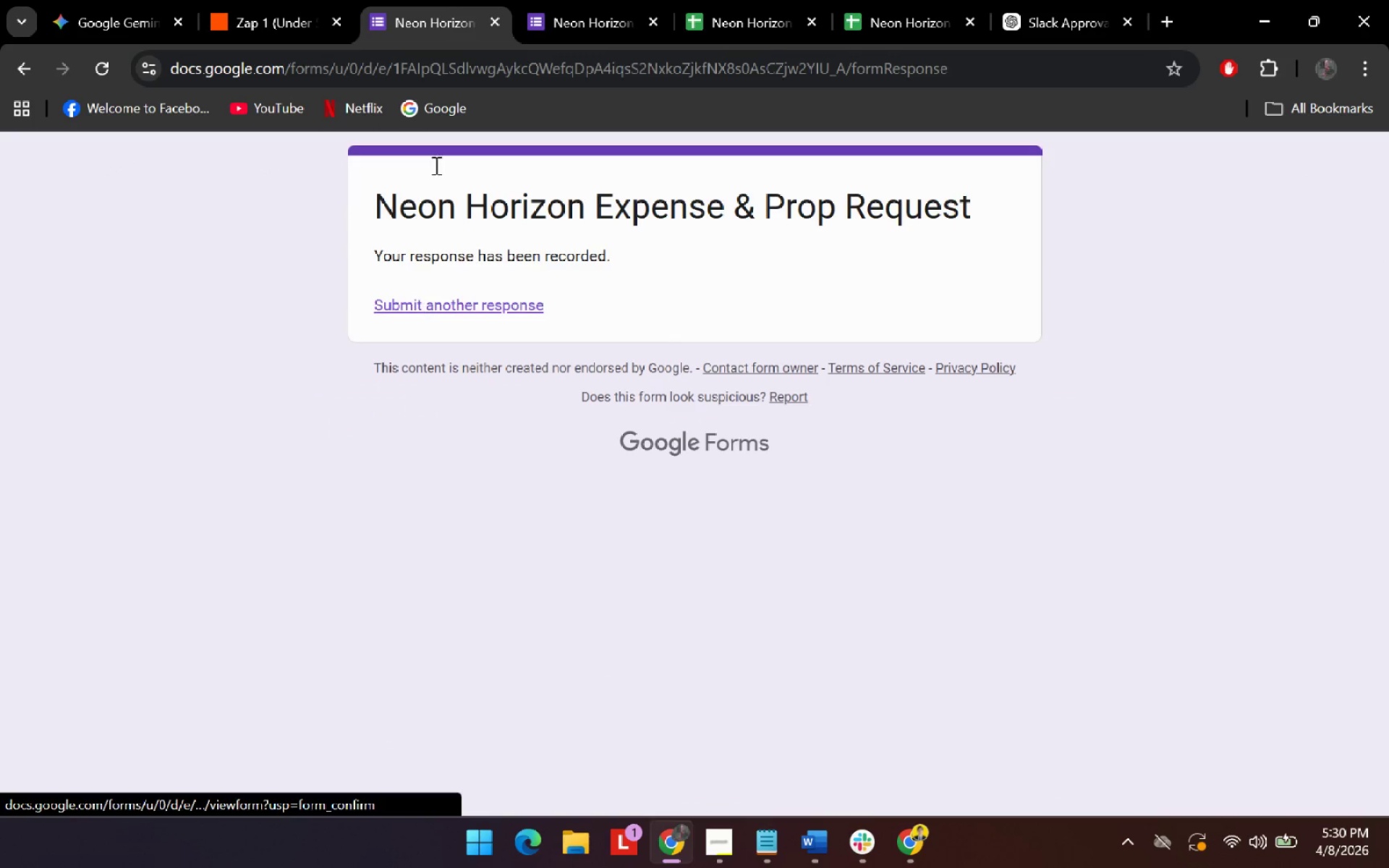 
left_click_drag(start_coordinate=[745, 0], to_coordinate=[734, 0])
 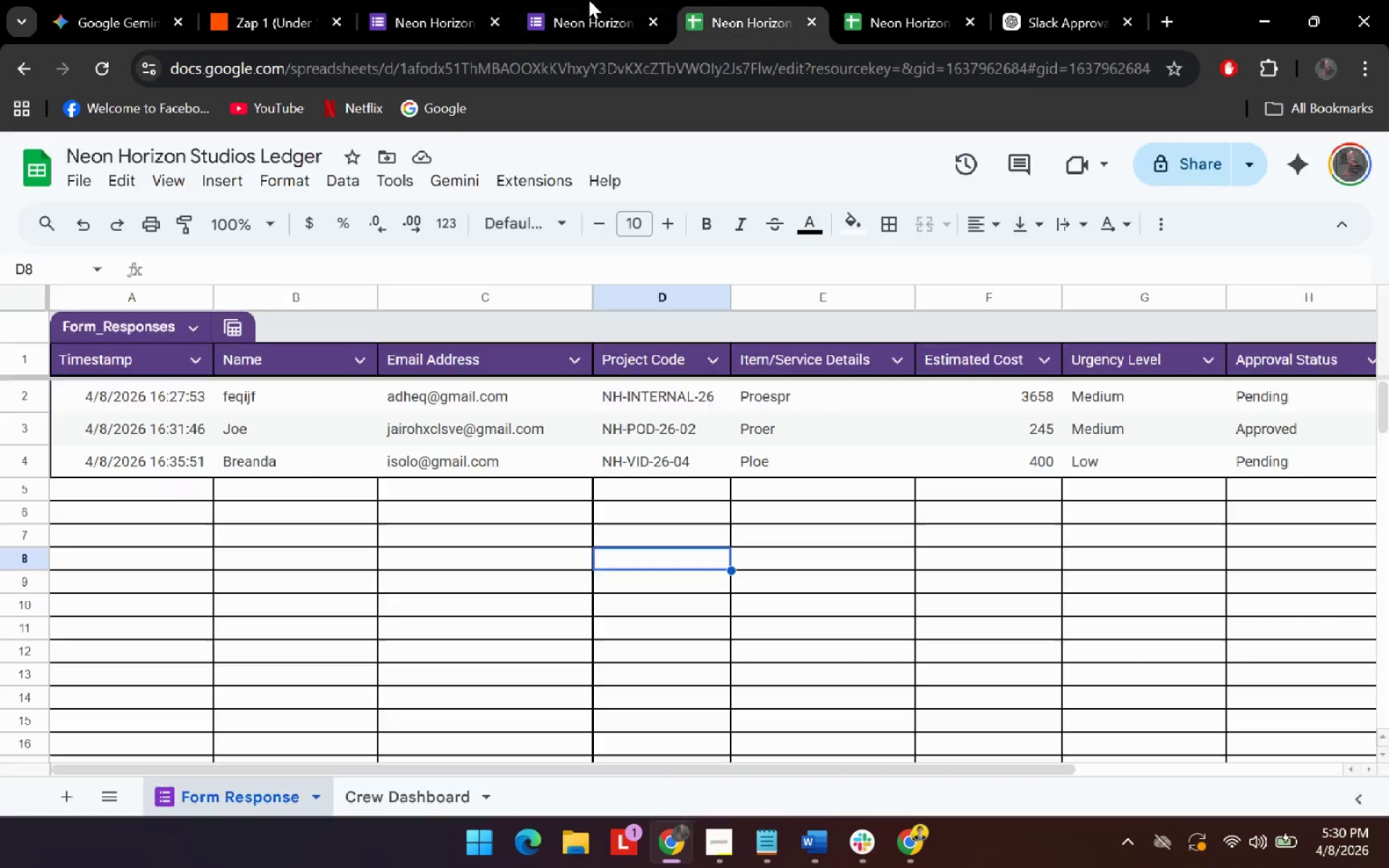 
double_click([589, 0])
 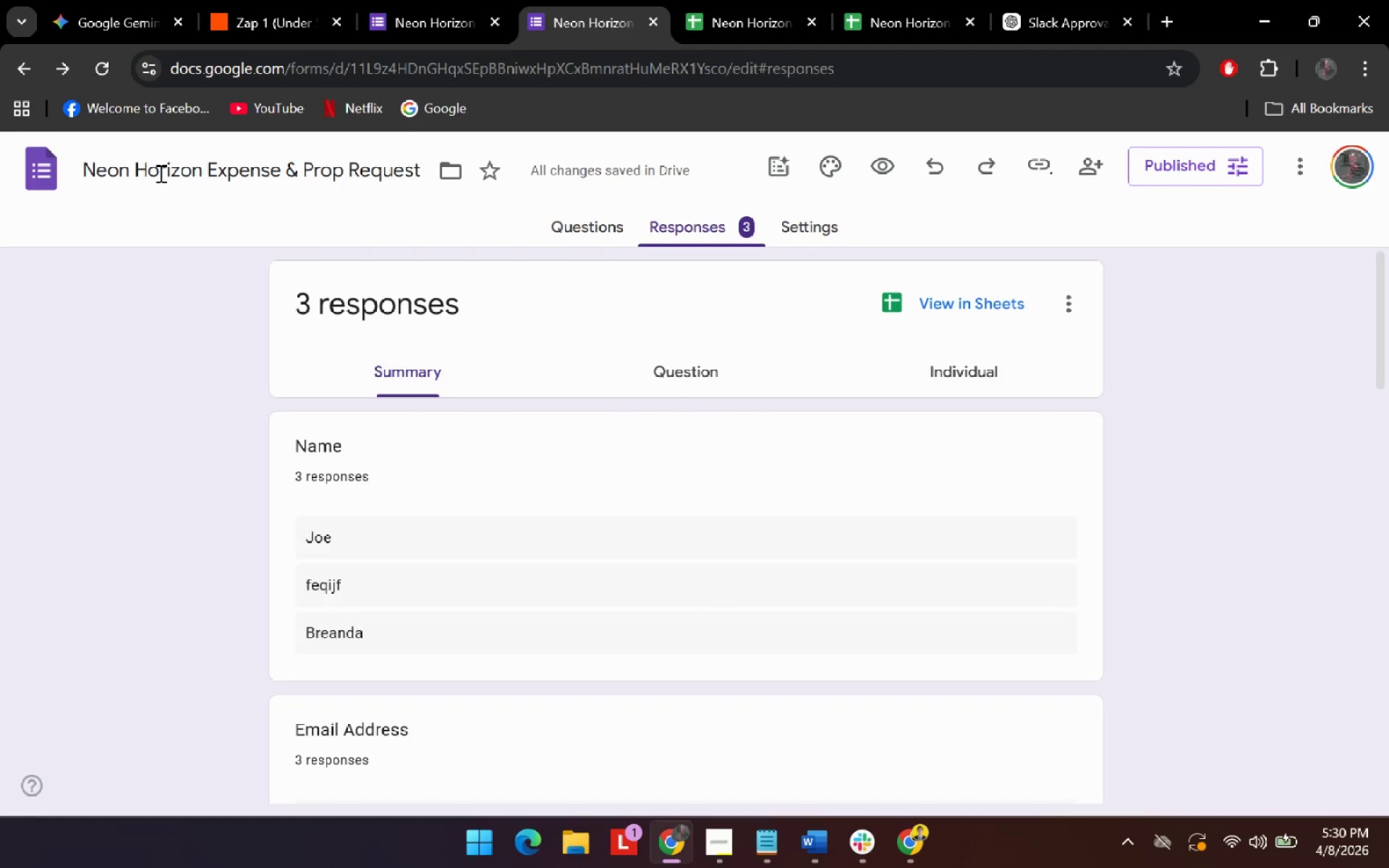 
middle_click([33, 171])
 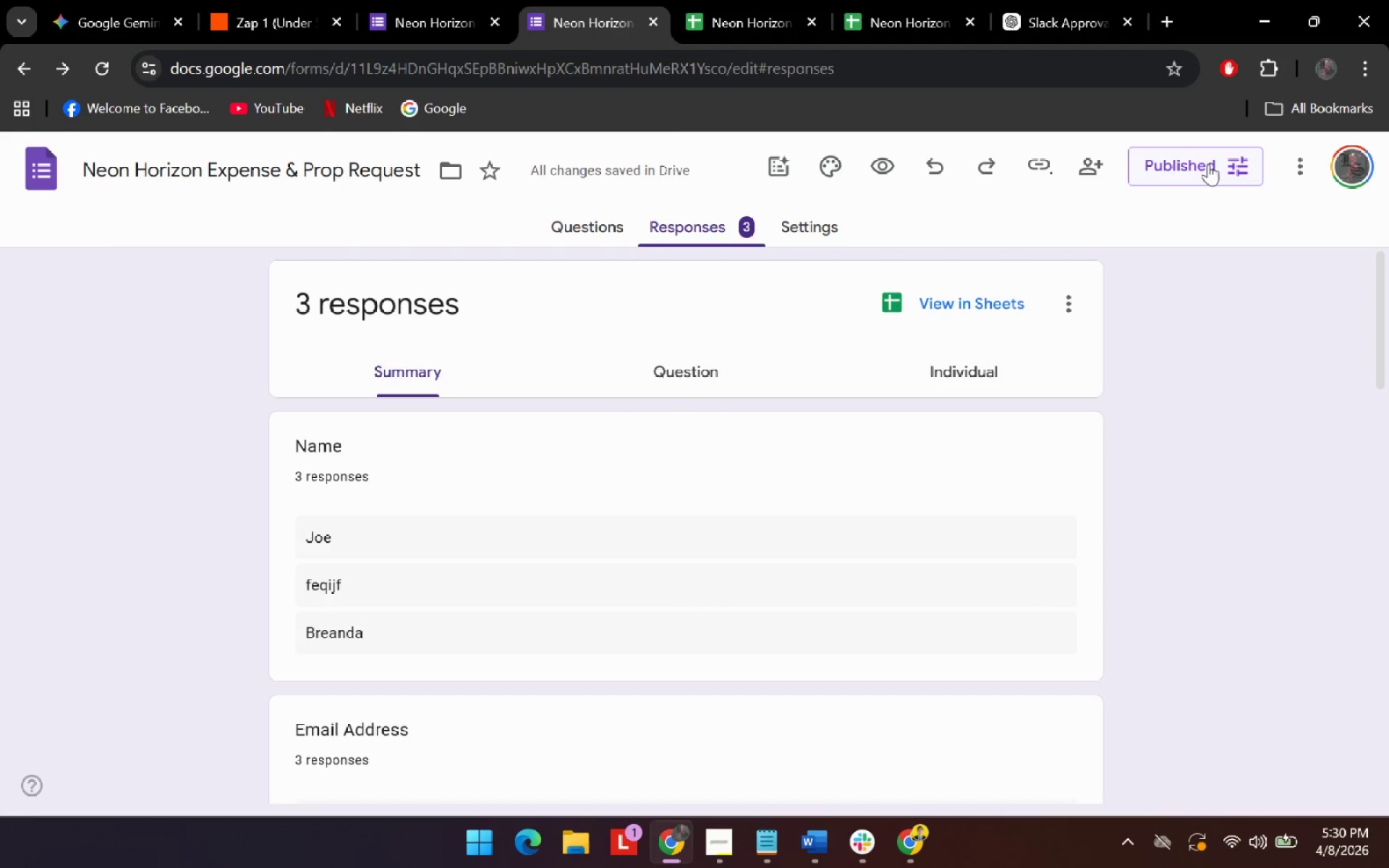 
left_click([1305, 168])
 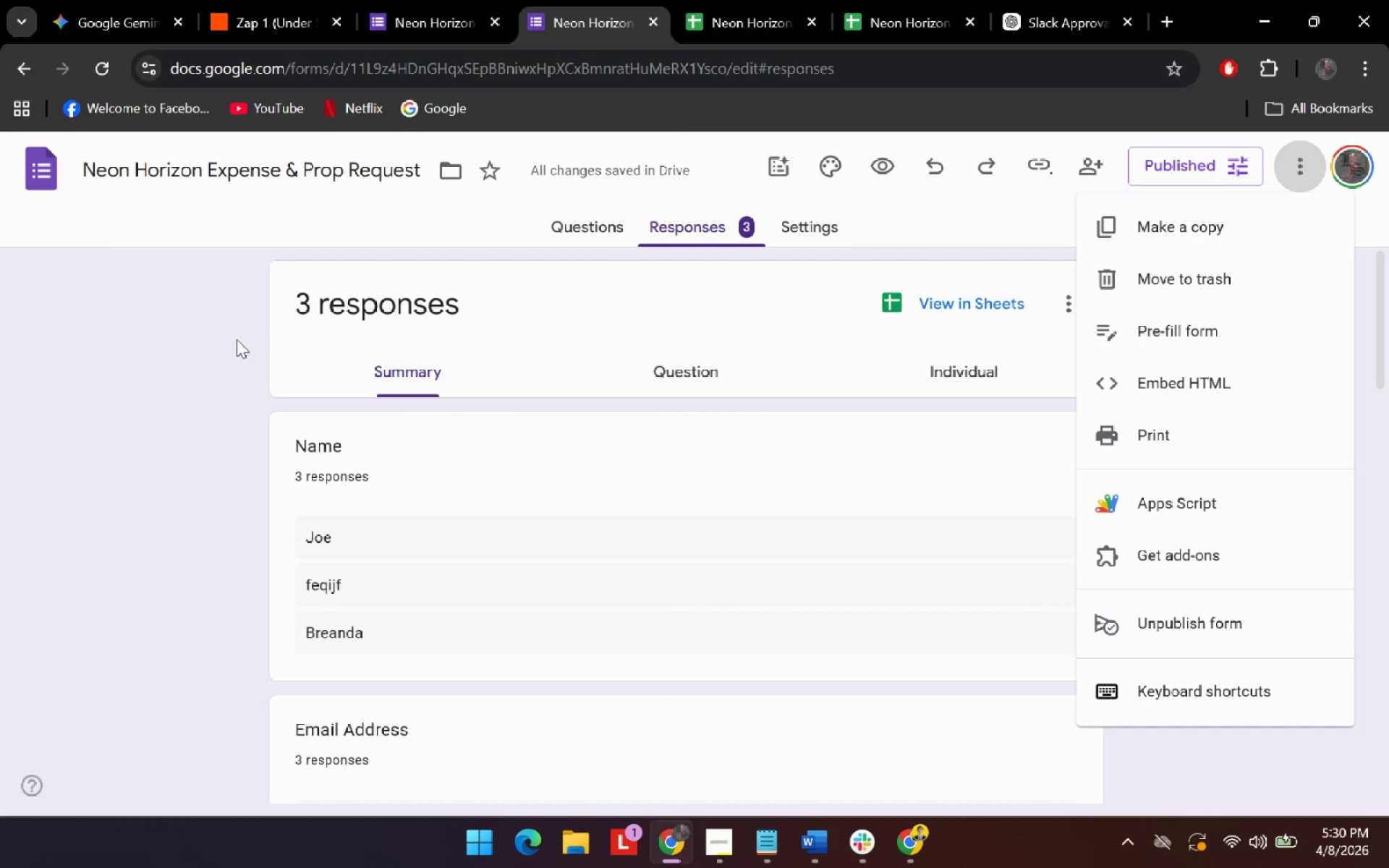 
left_click([168, 357])
 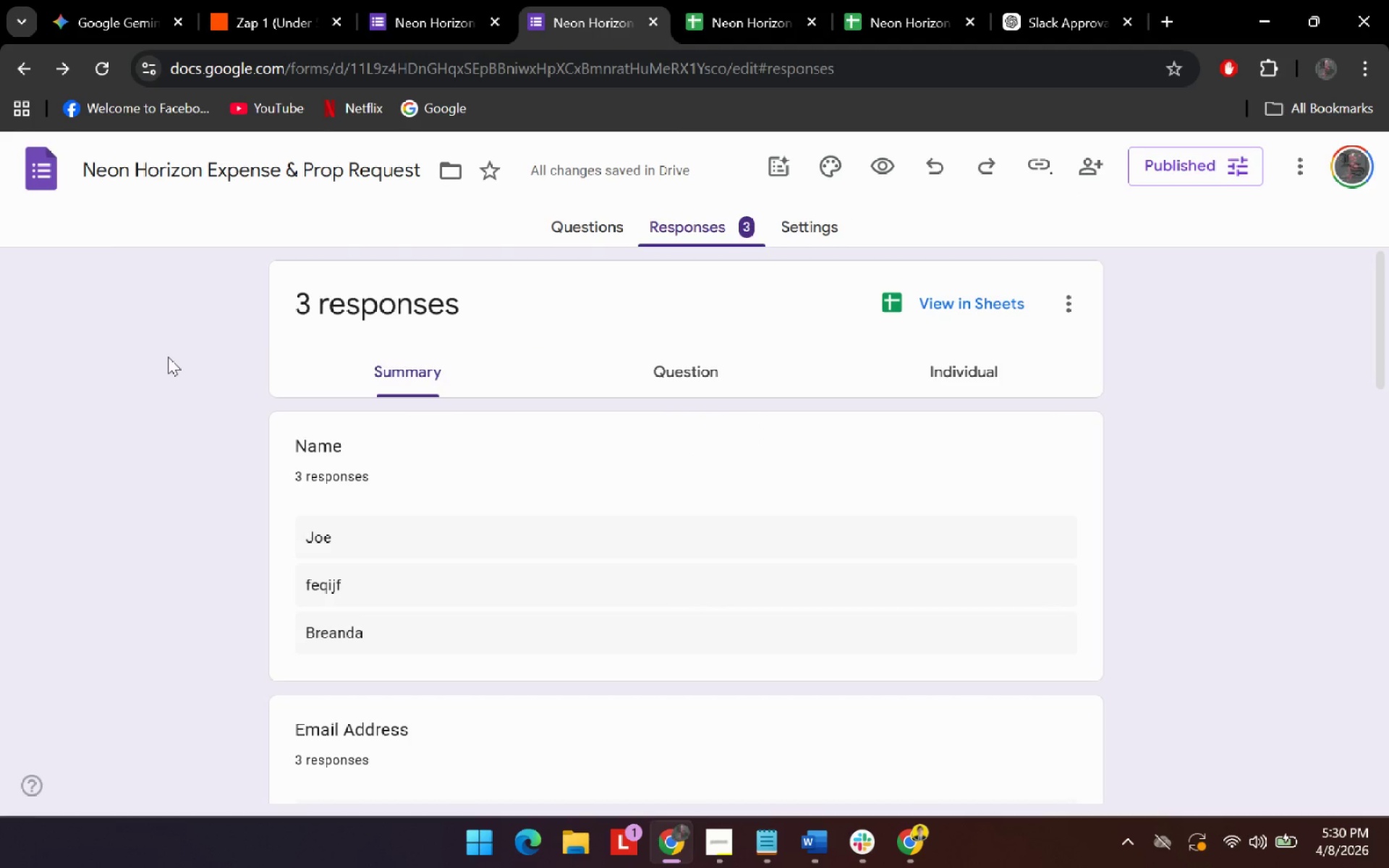 
key(Control+T)
 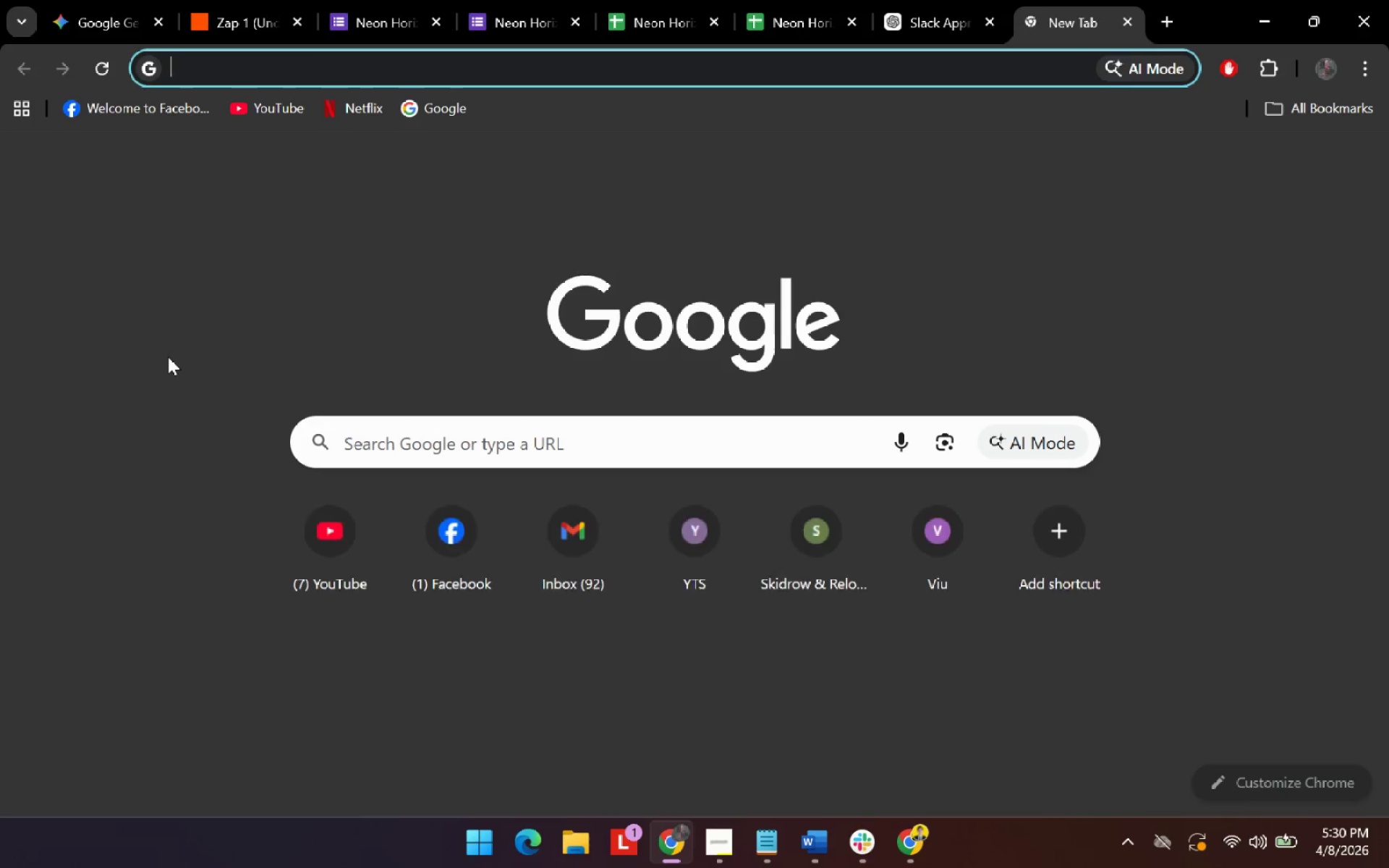 
type(forms)
 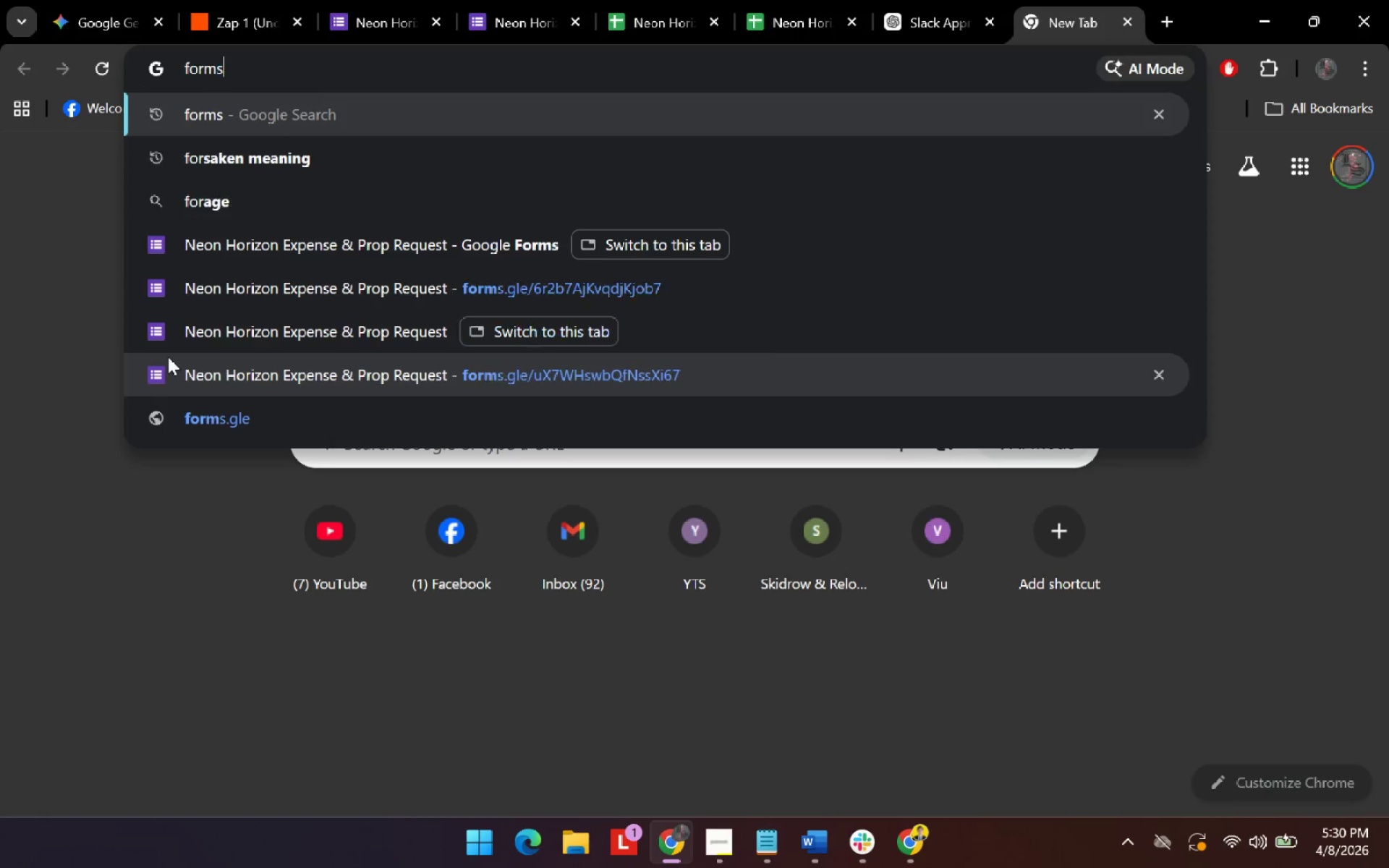 
key(Enter)
 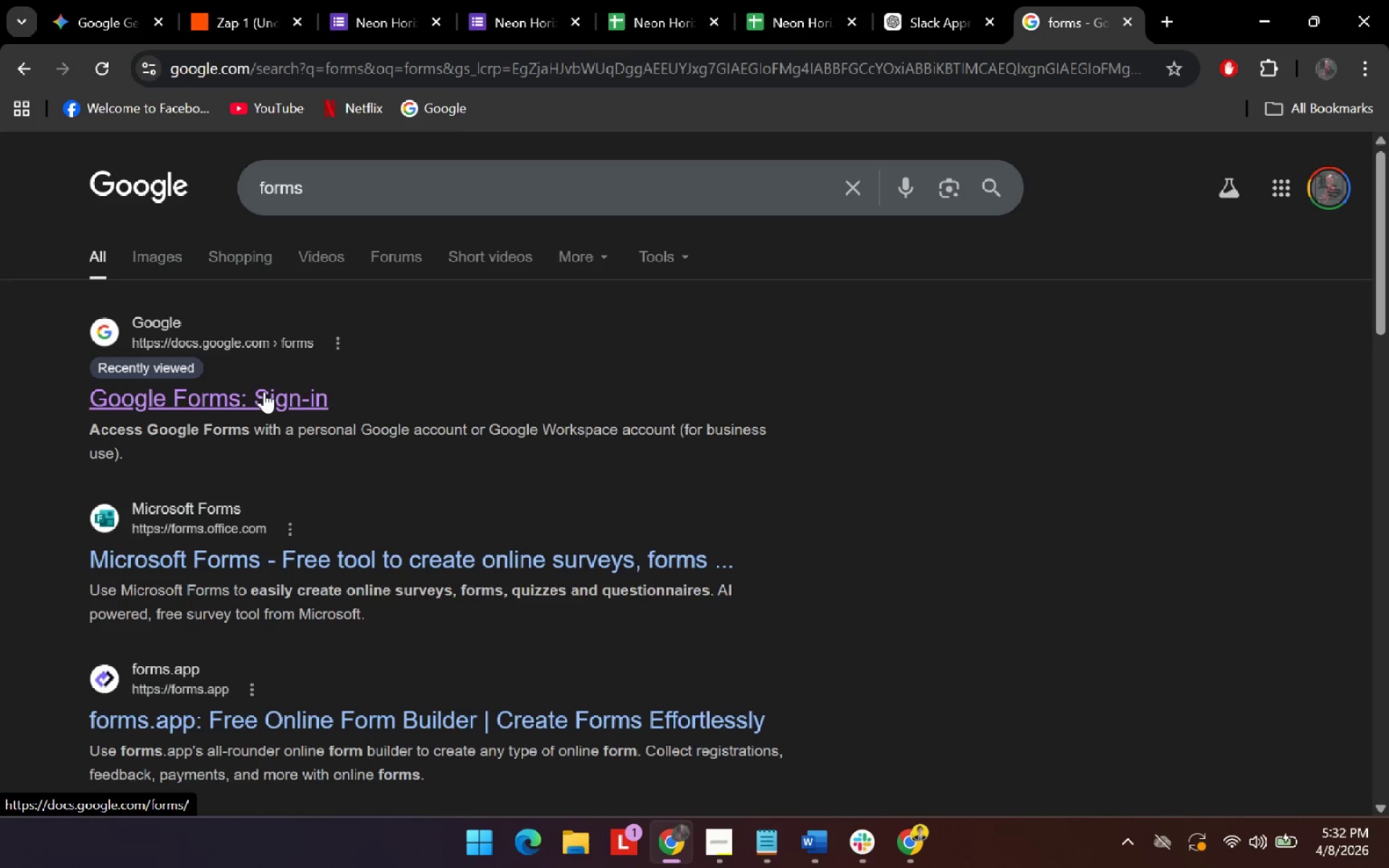 
wait(76.44)
 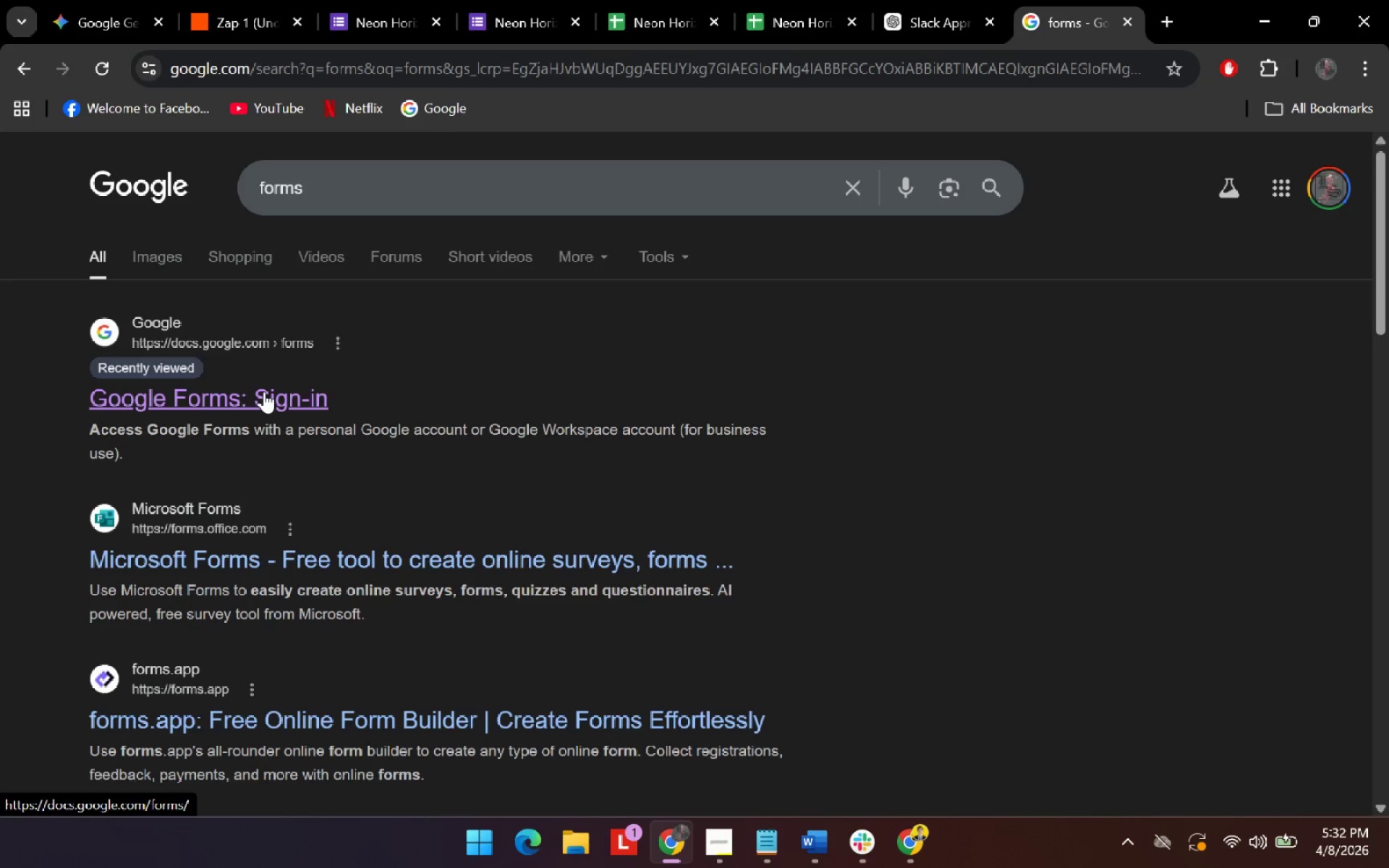 
left_click([264, 391])
 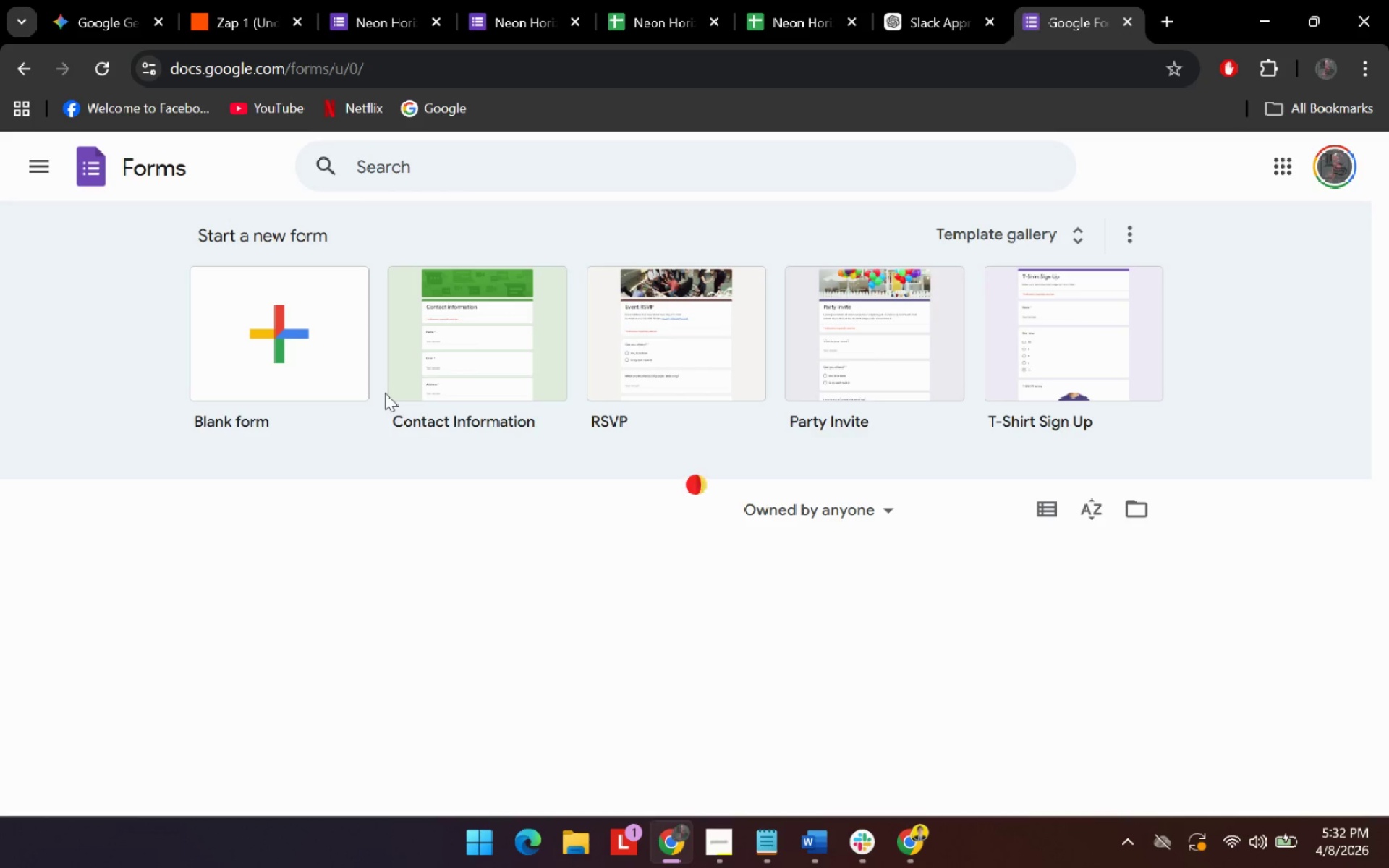 
left_click([229, 333])
 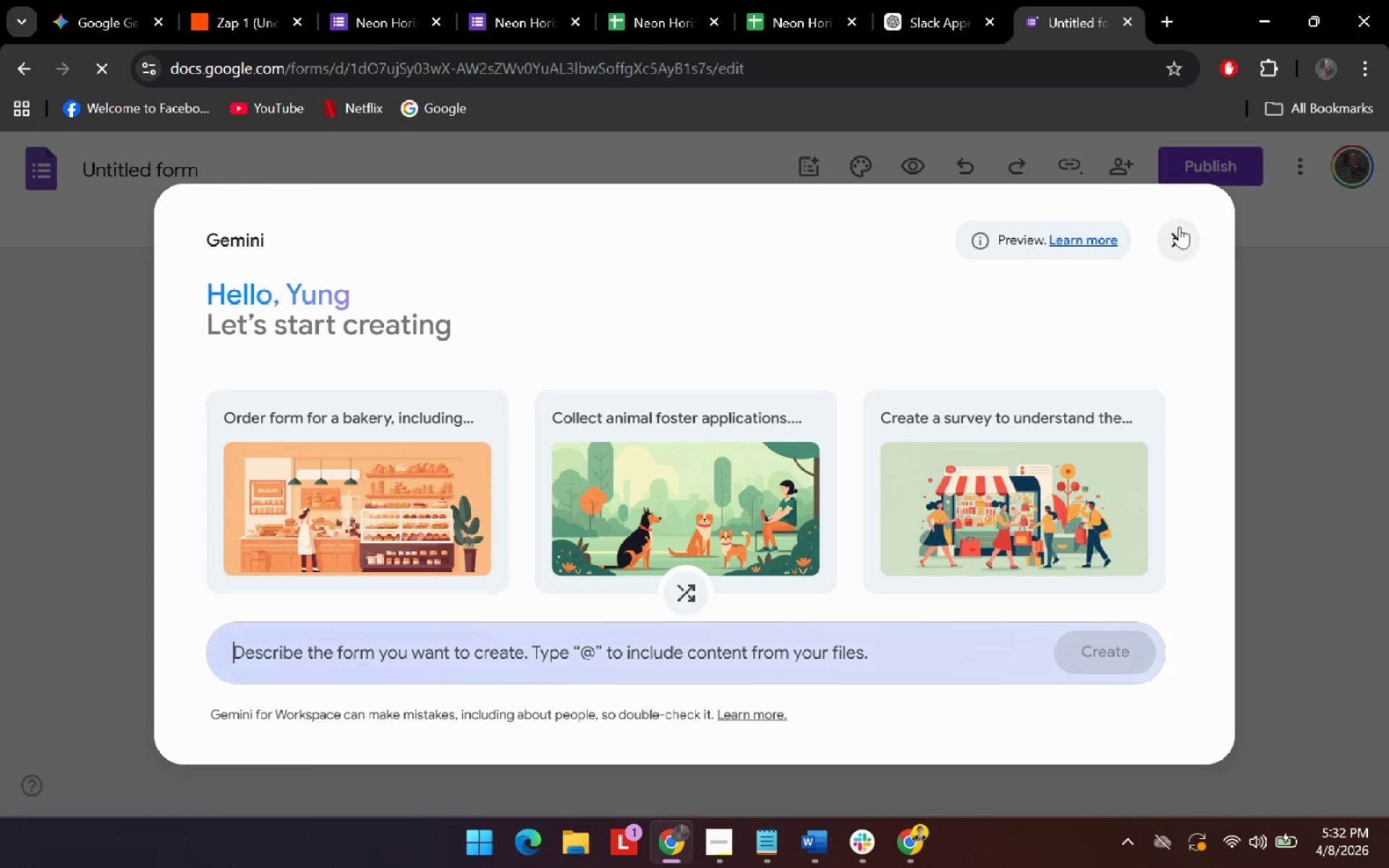 
left_click([1107, 654])
 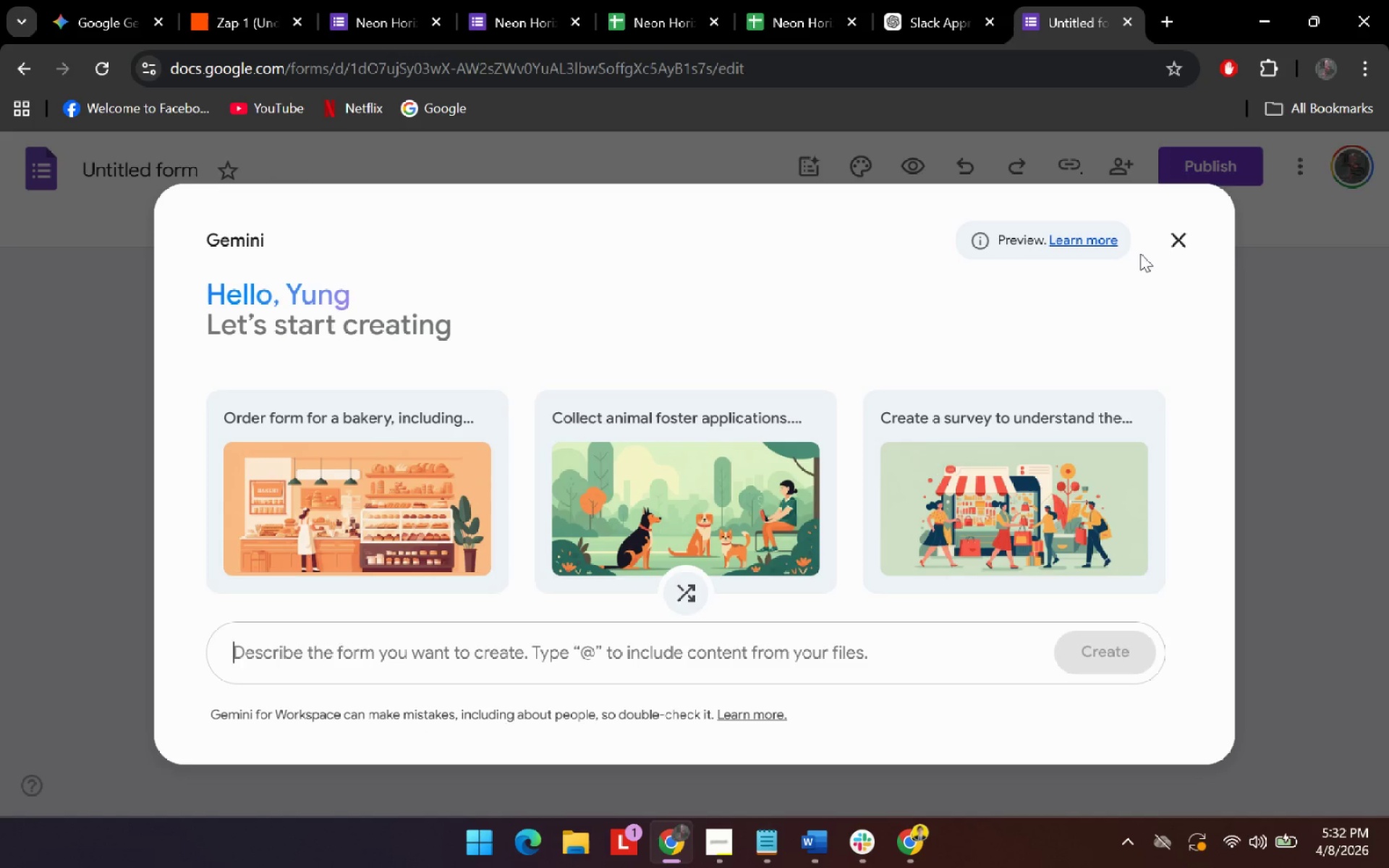 
left_click([1167, 237])
 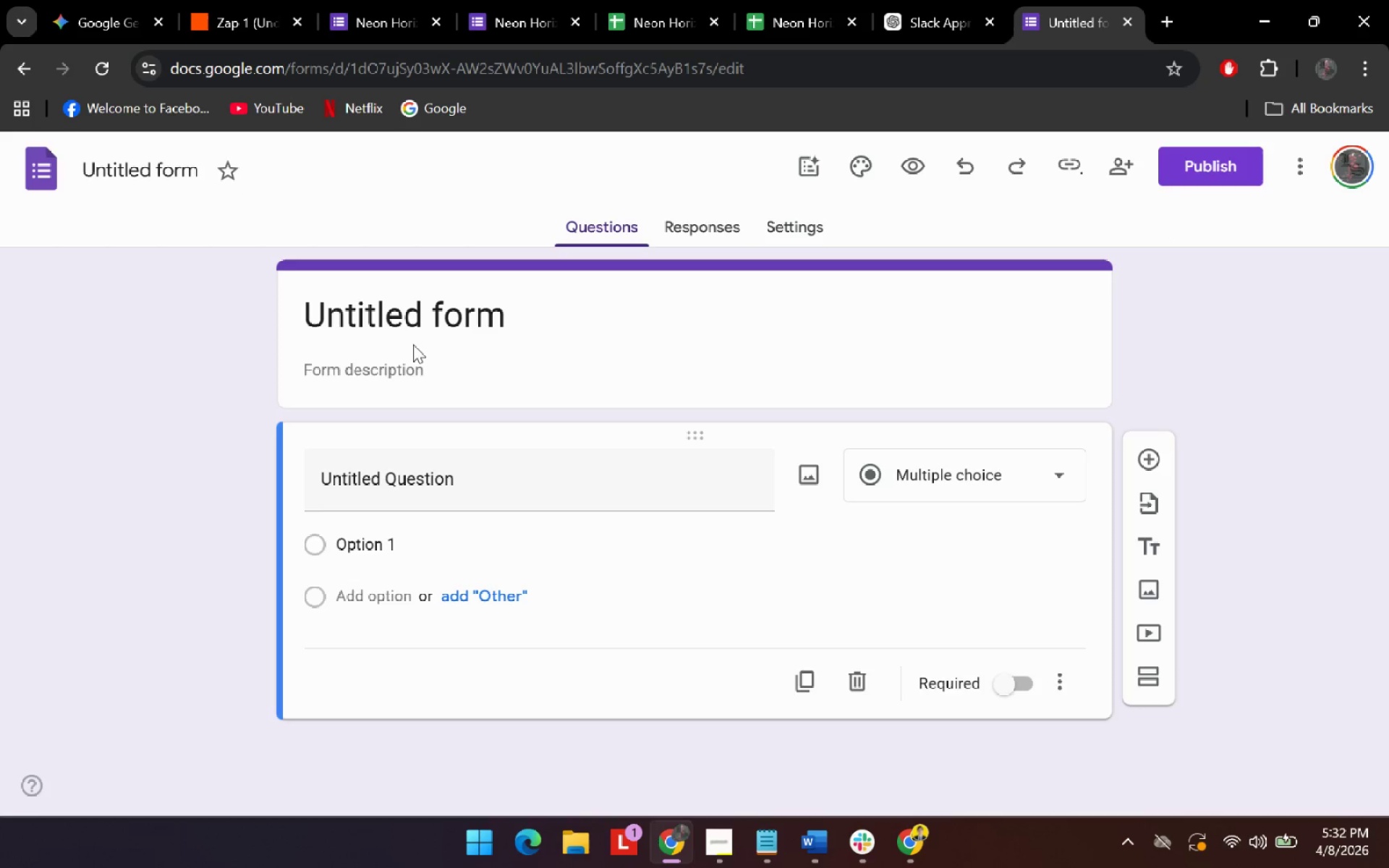 
left_click([440, 313])
 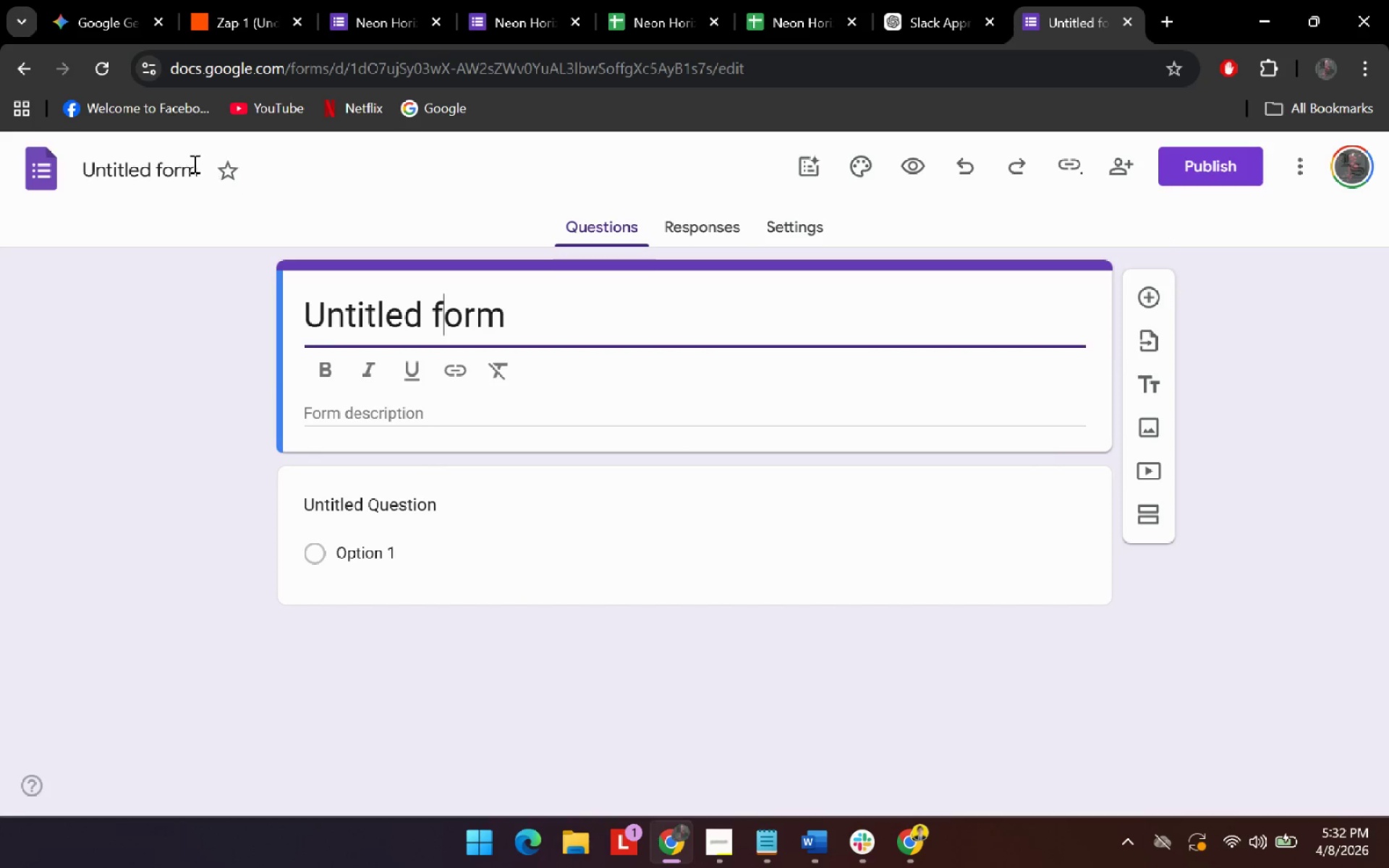 
left_click([167, 163])
 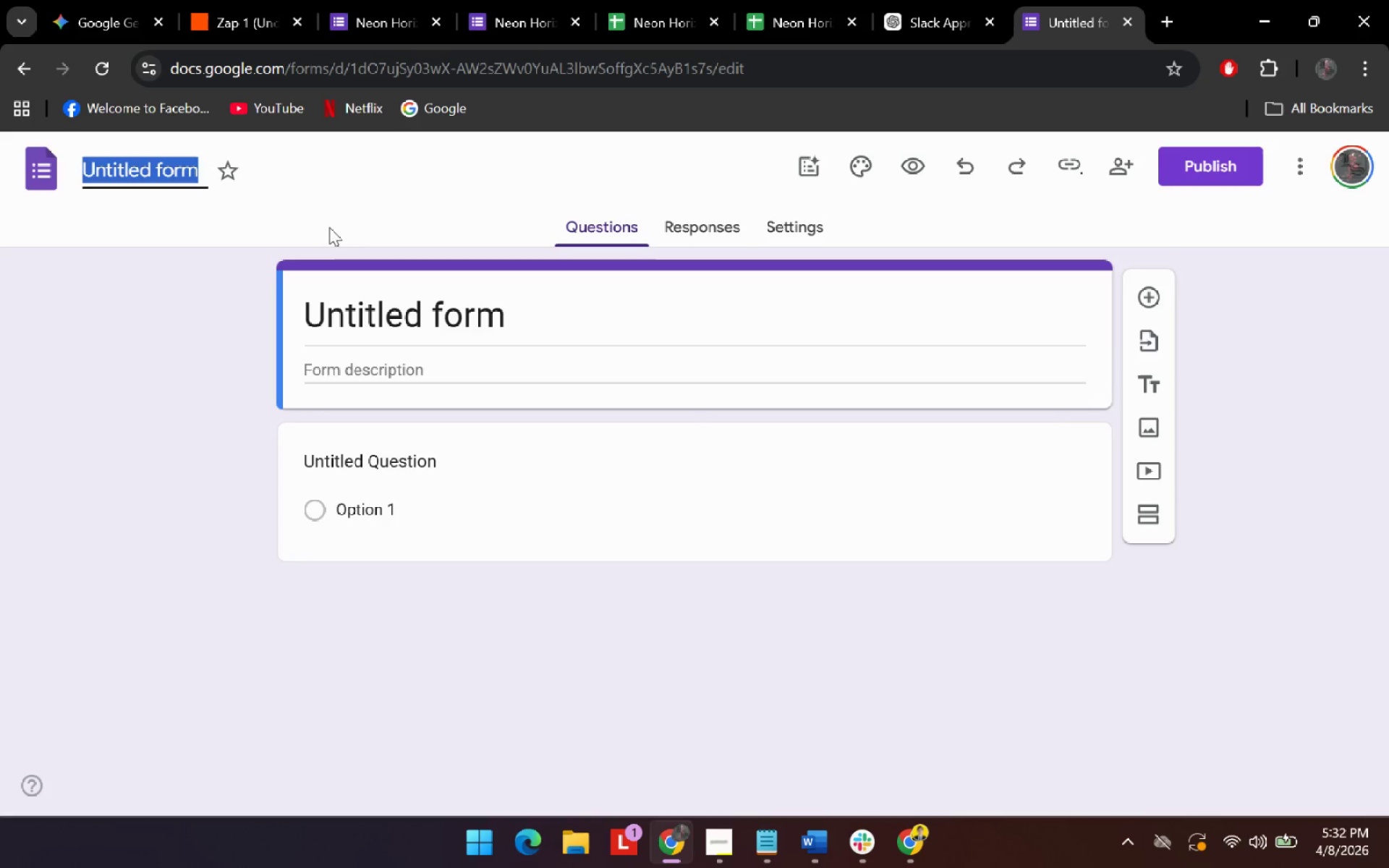 
type(Denial Reason)
 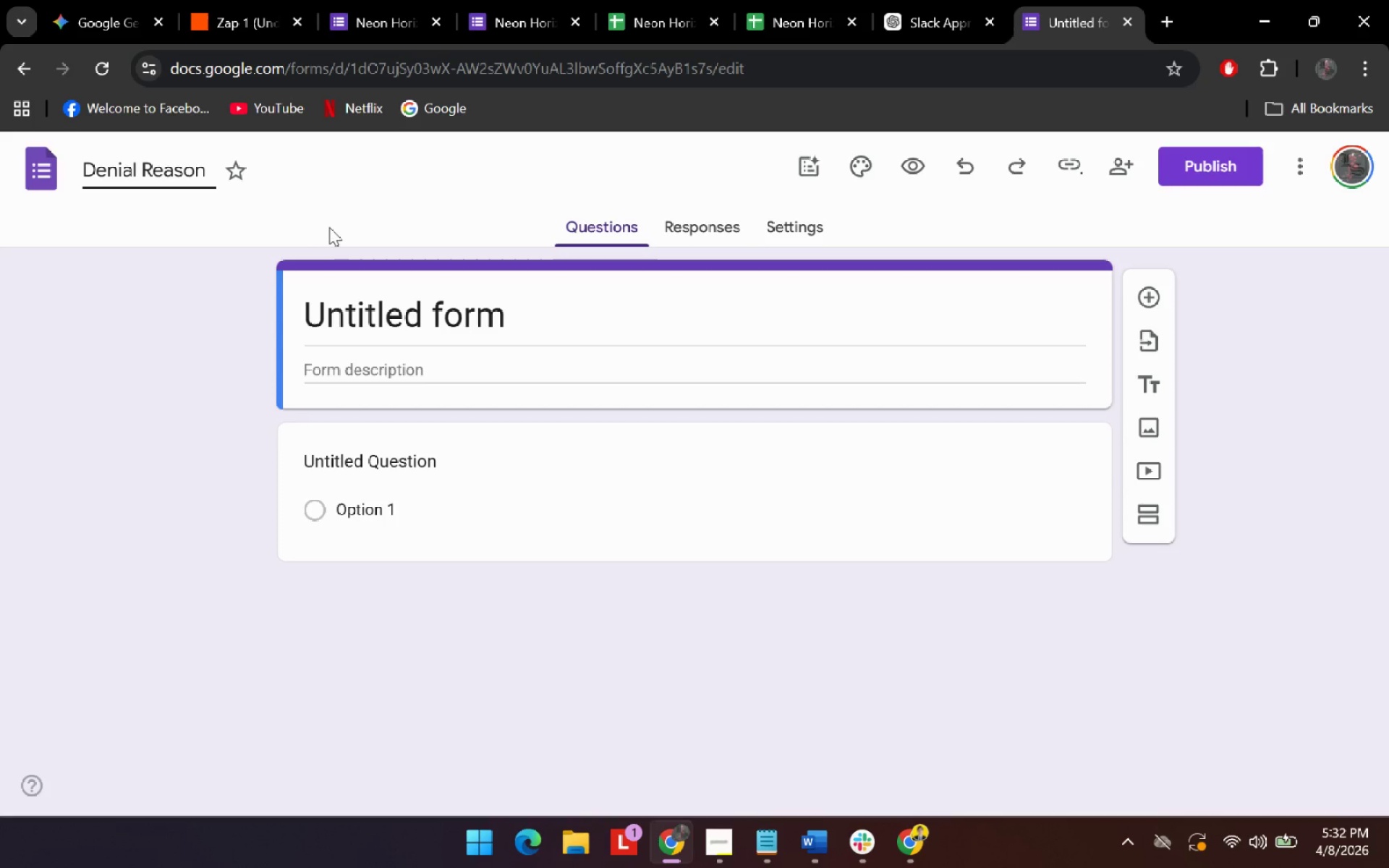 
left_click_drag(start_coordinate=[479, 294], to_coordinate=[481, 299])
 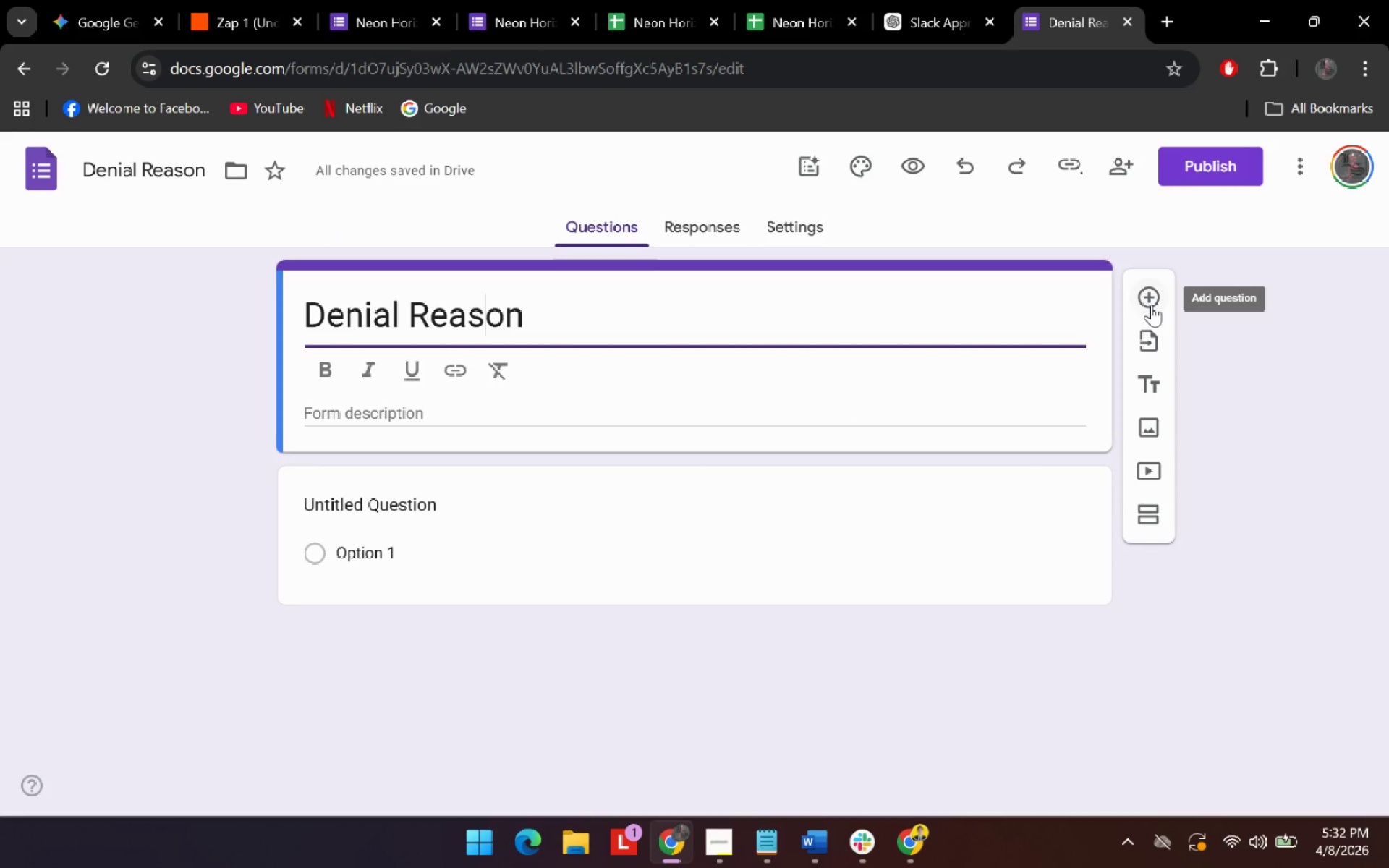 
scroll: coordinate [329, 226], scroll_direction: up, amount: 1.0
 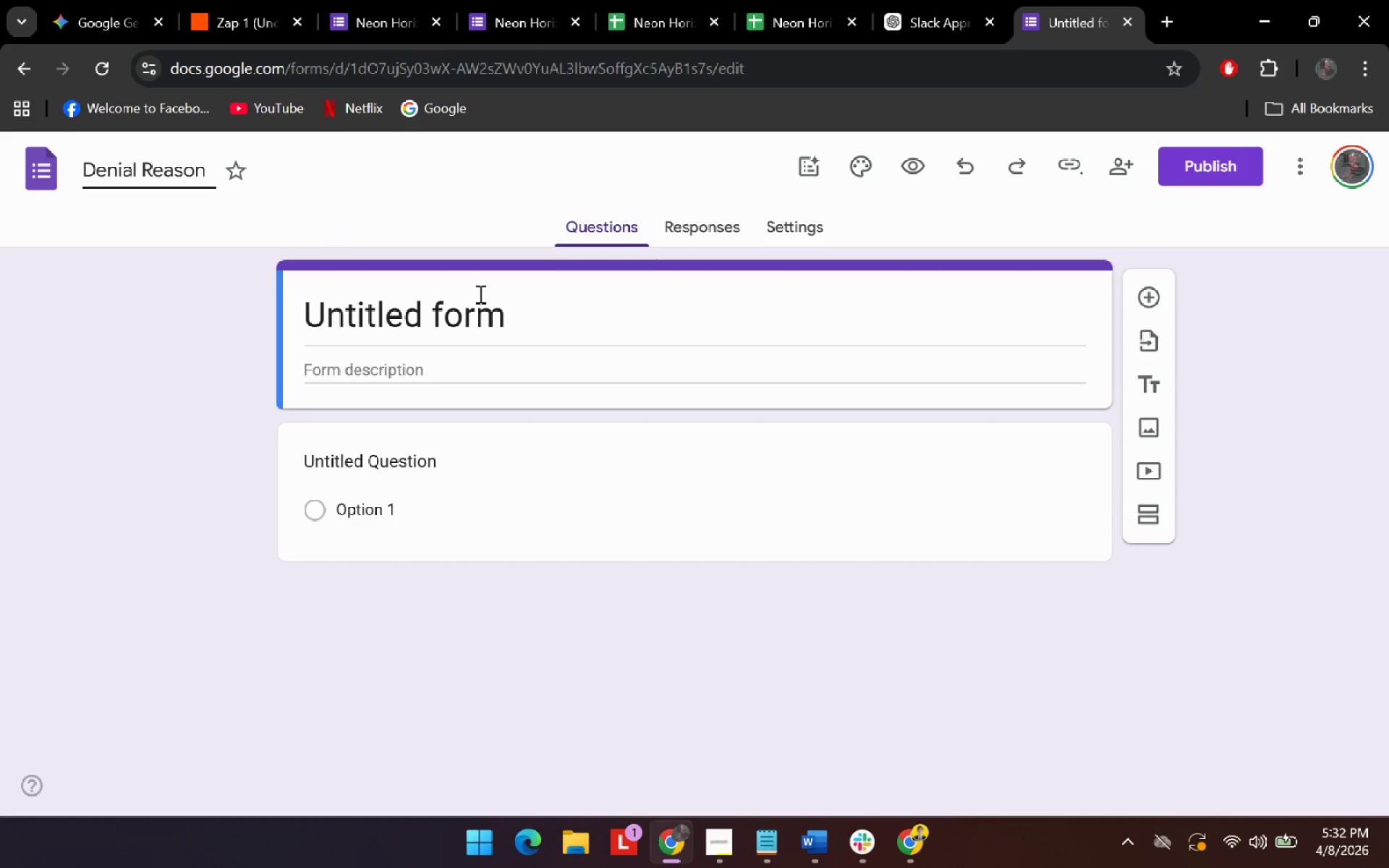 
wait(6.98)
 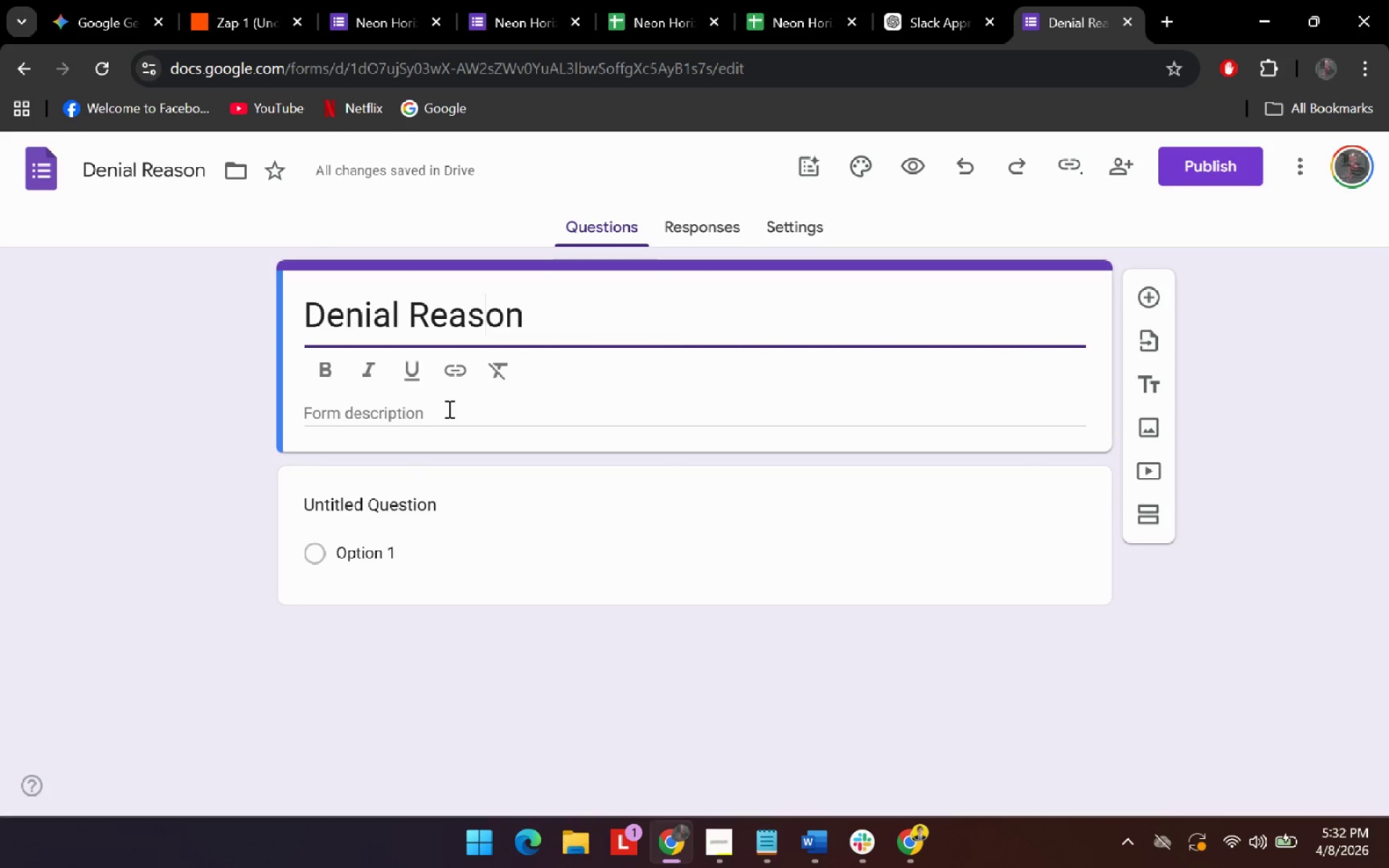 
left_click([716, 535])
 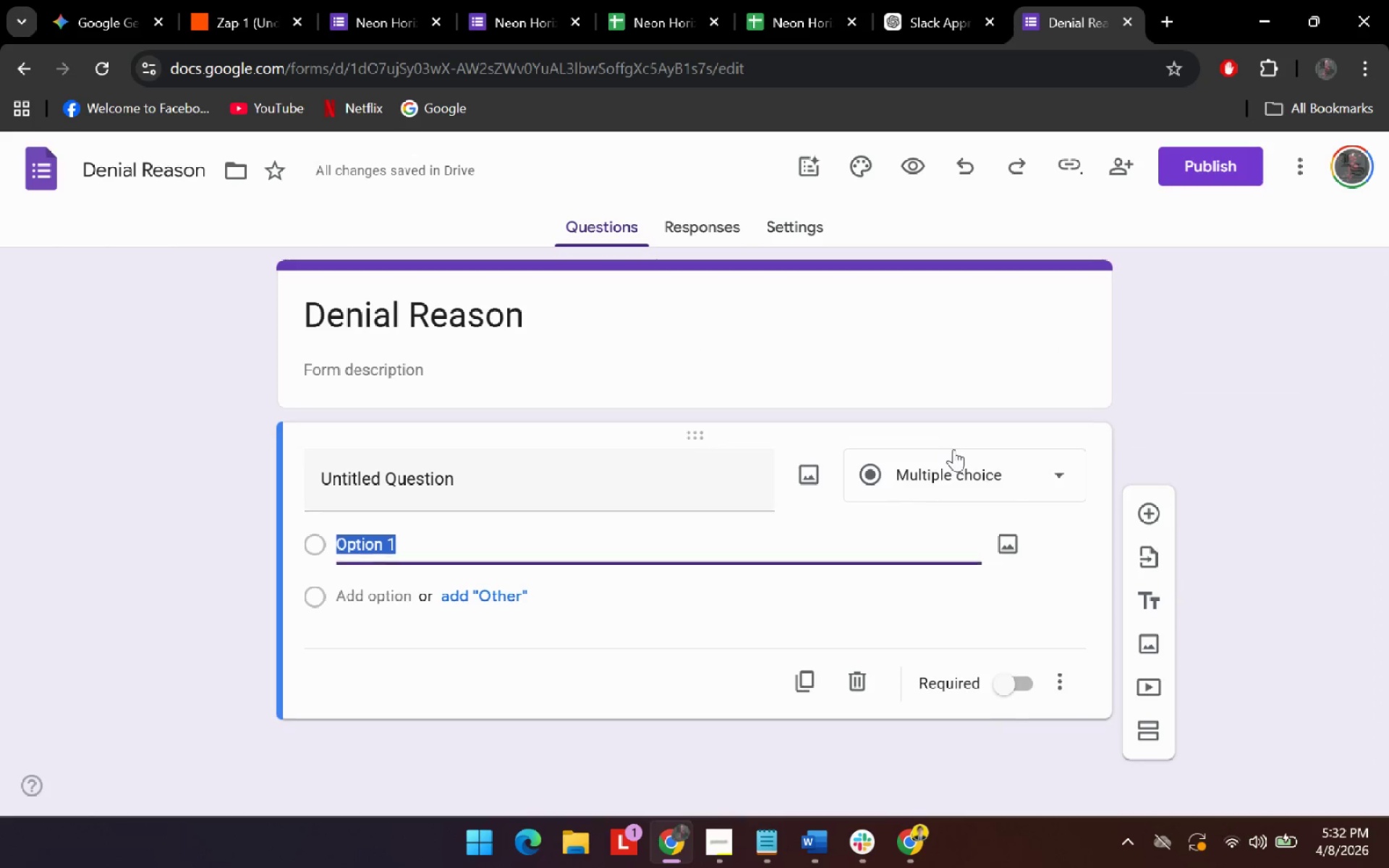 
double_click([942, 476])
 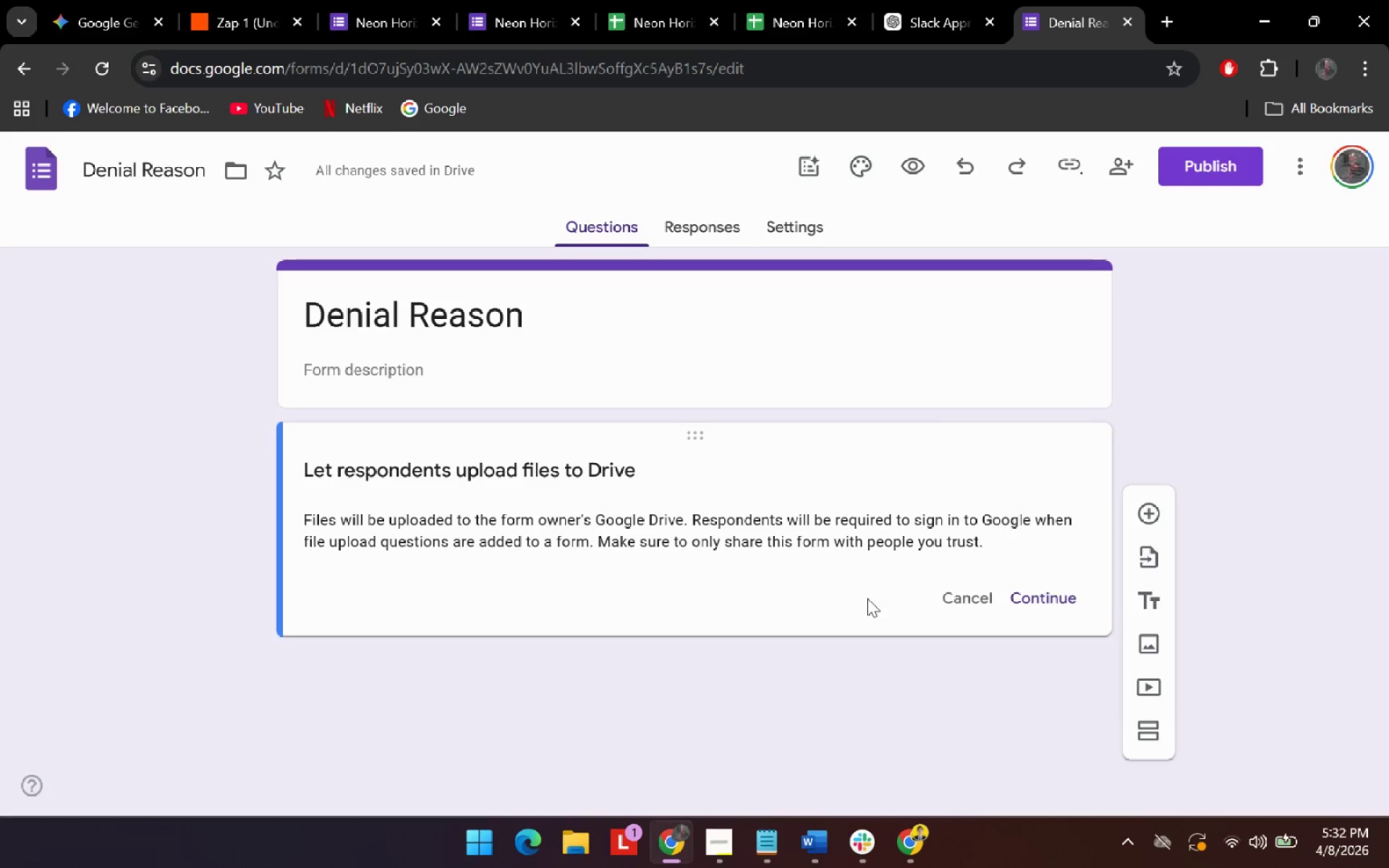 
left_click([974, 603])
 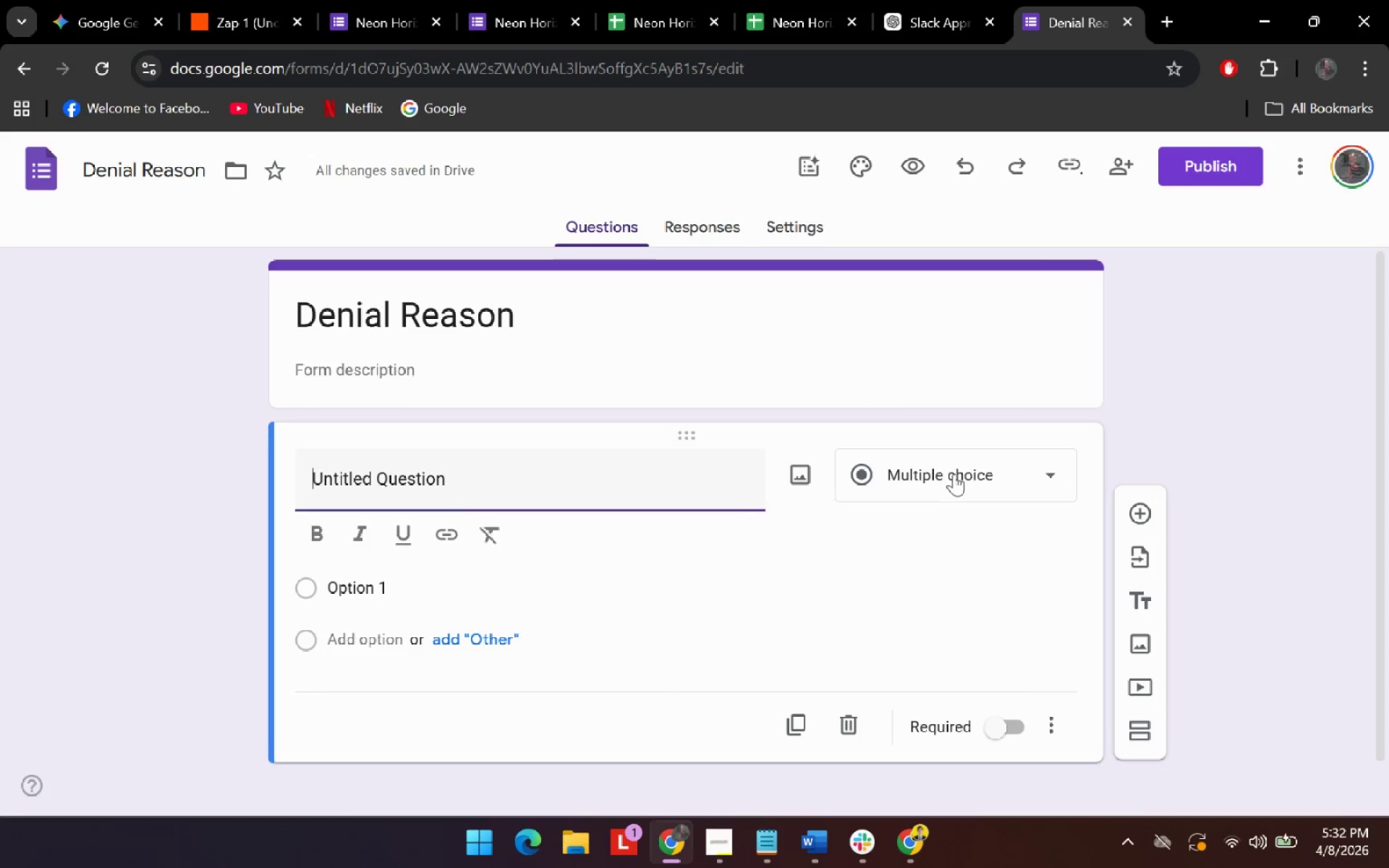 
left_click([956, 465])
 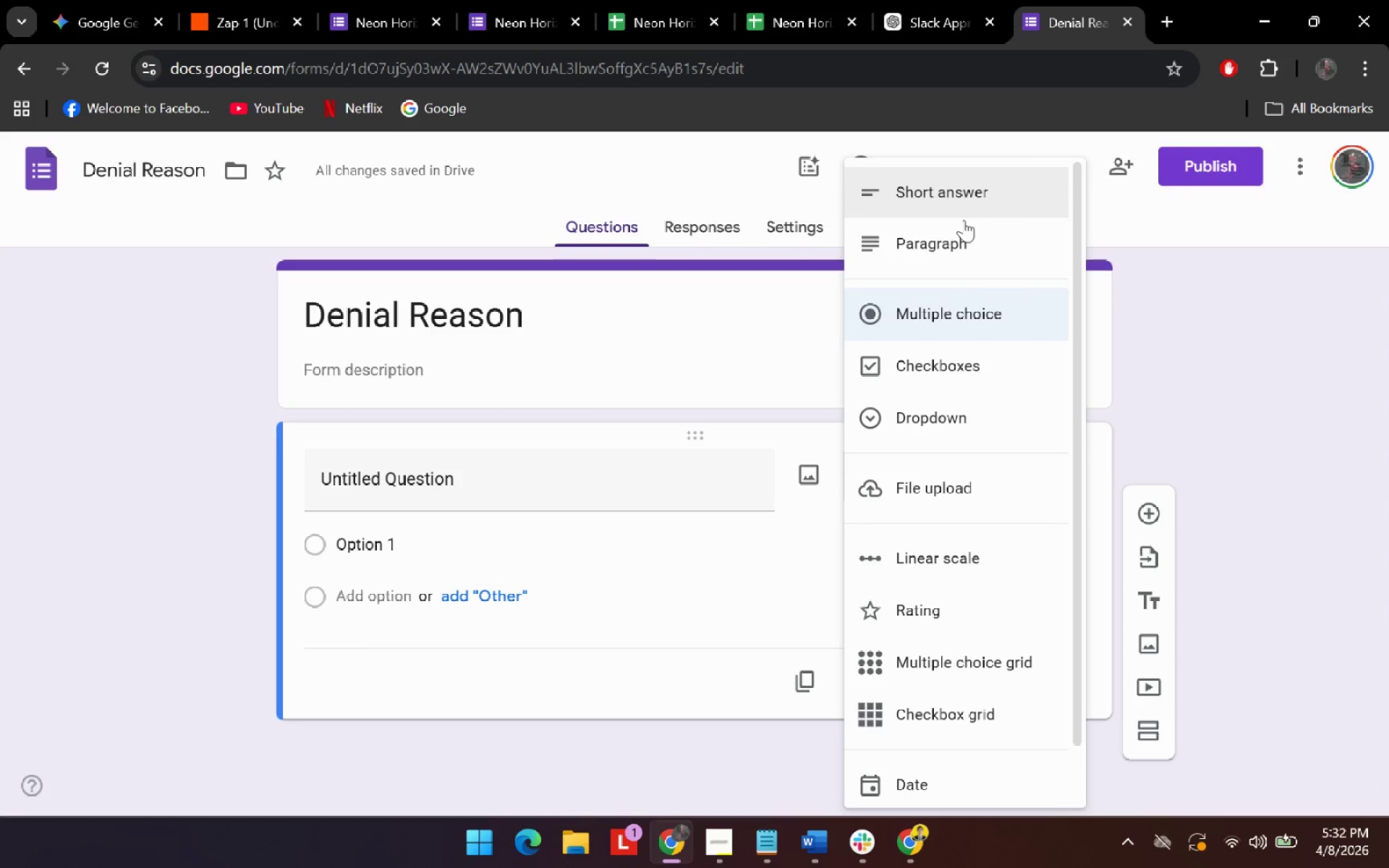 
left_click([960, 253])
 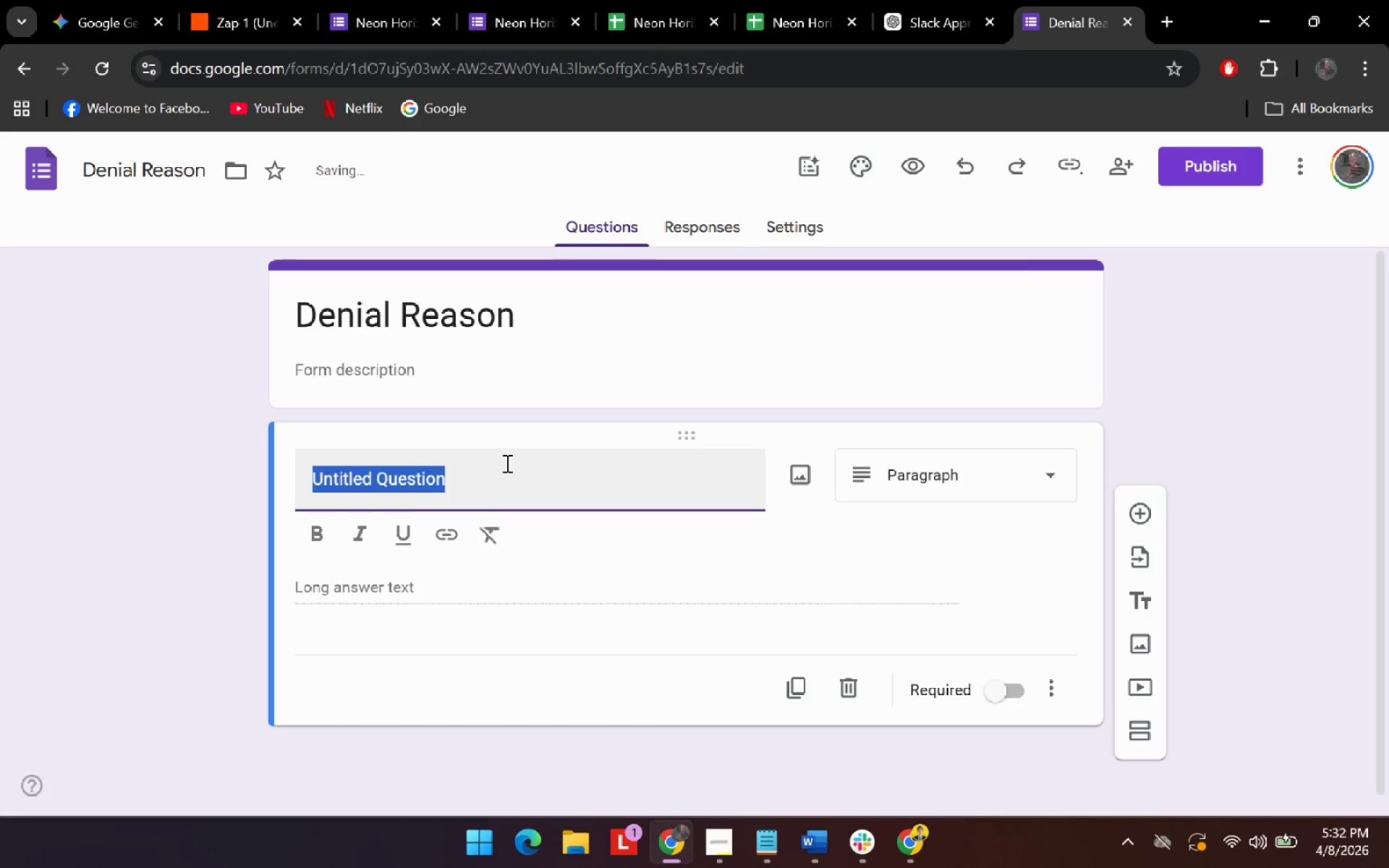 
type(Please put your denial rre)
key(Backspace)
key(Backspace)
type(eason here. )
 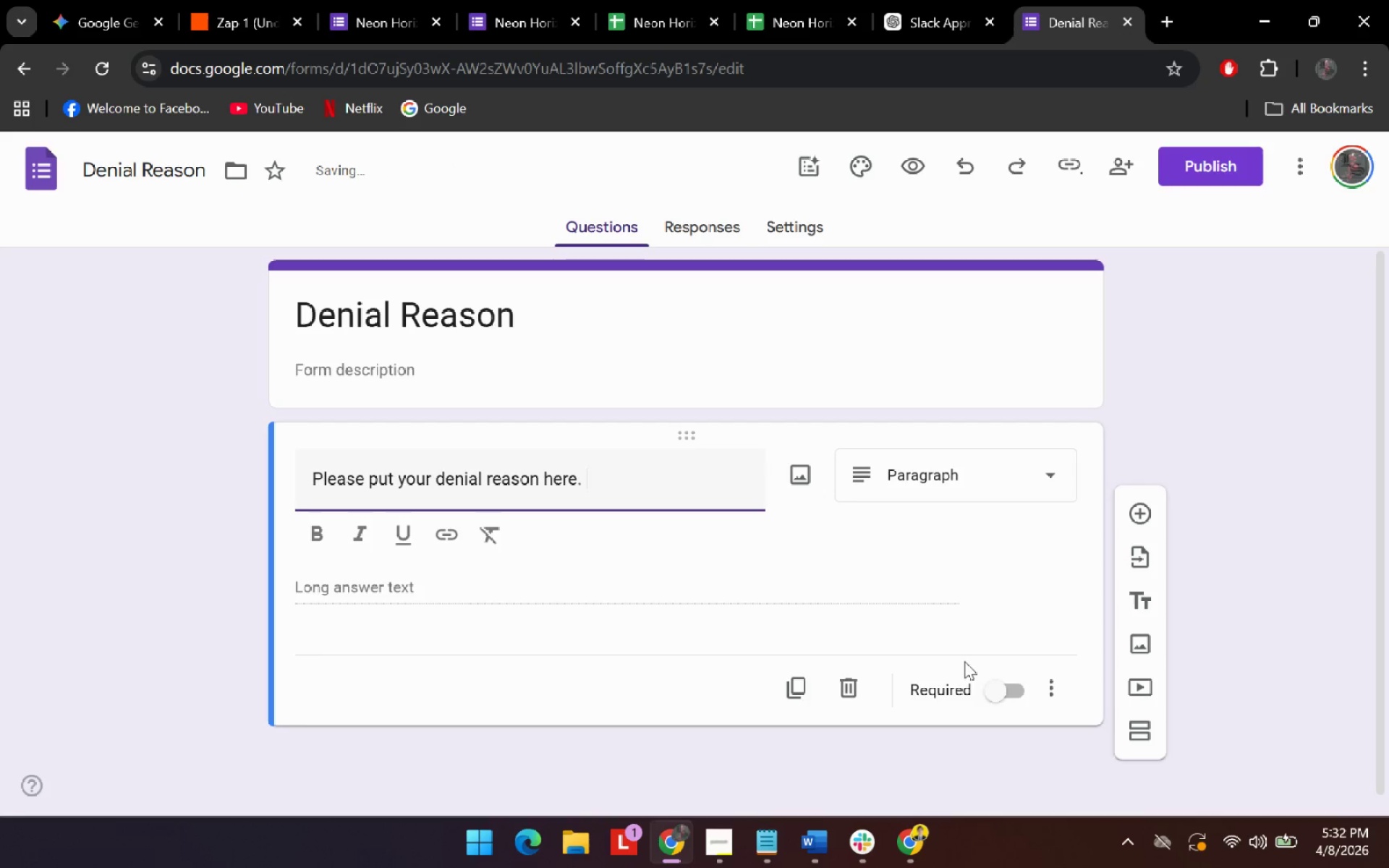 
left_click([1002, 693])
 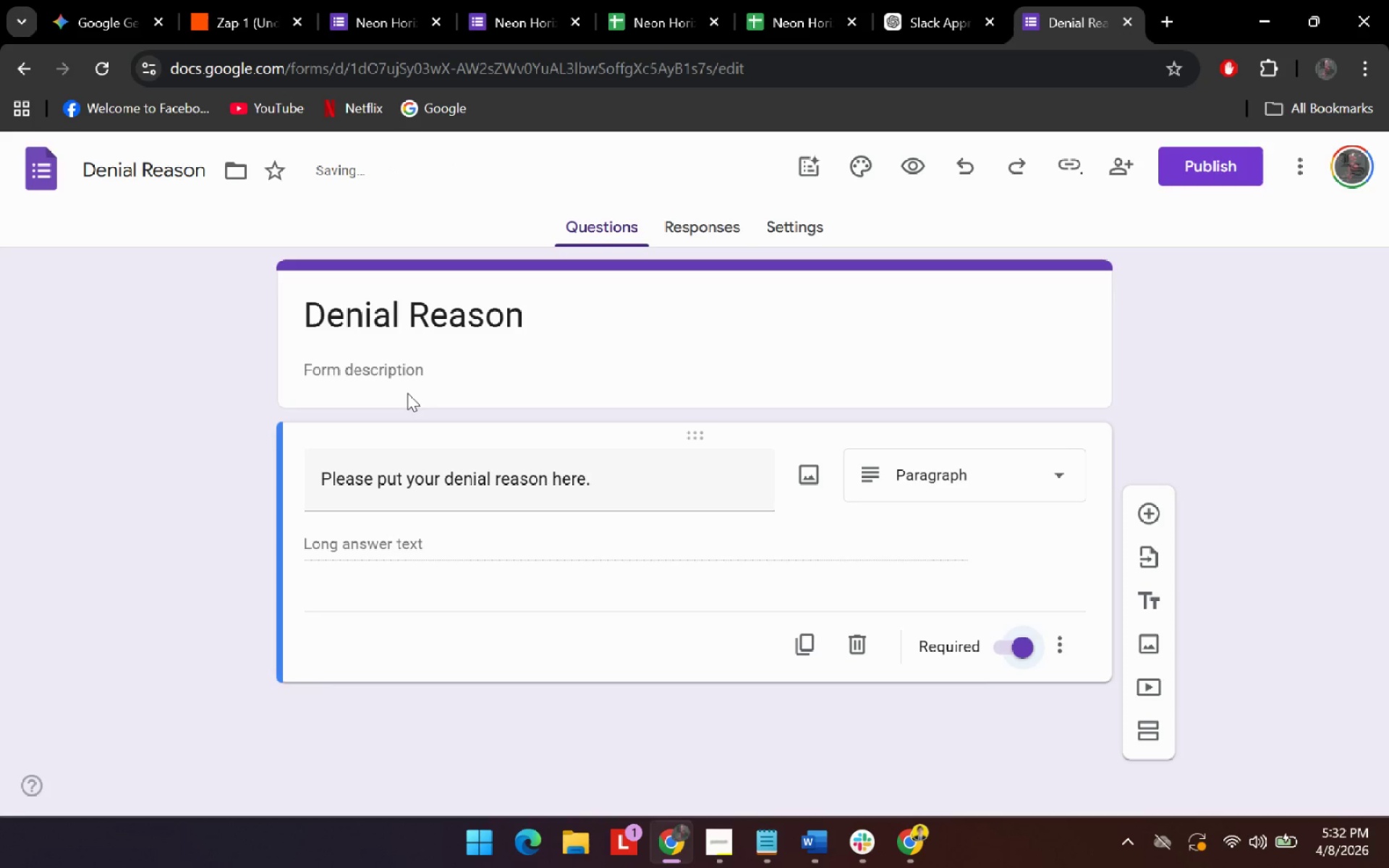 
left_click([438, 369])
 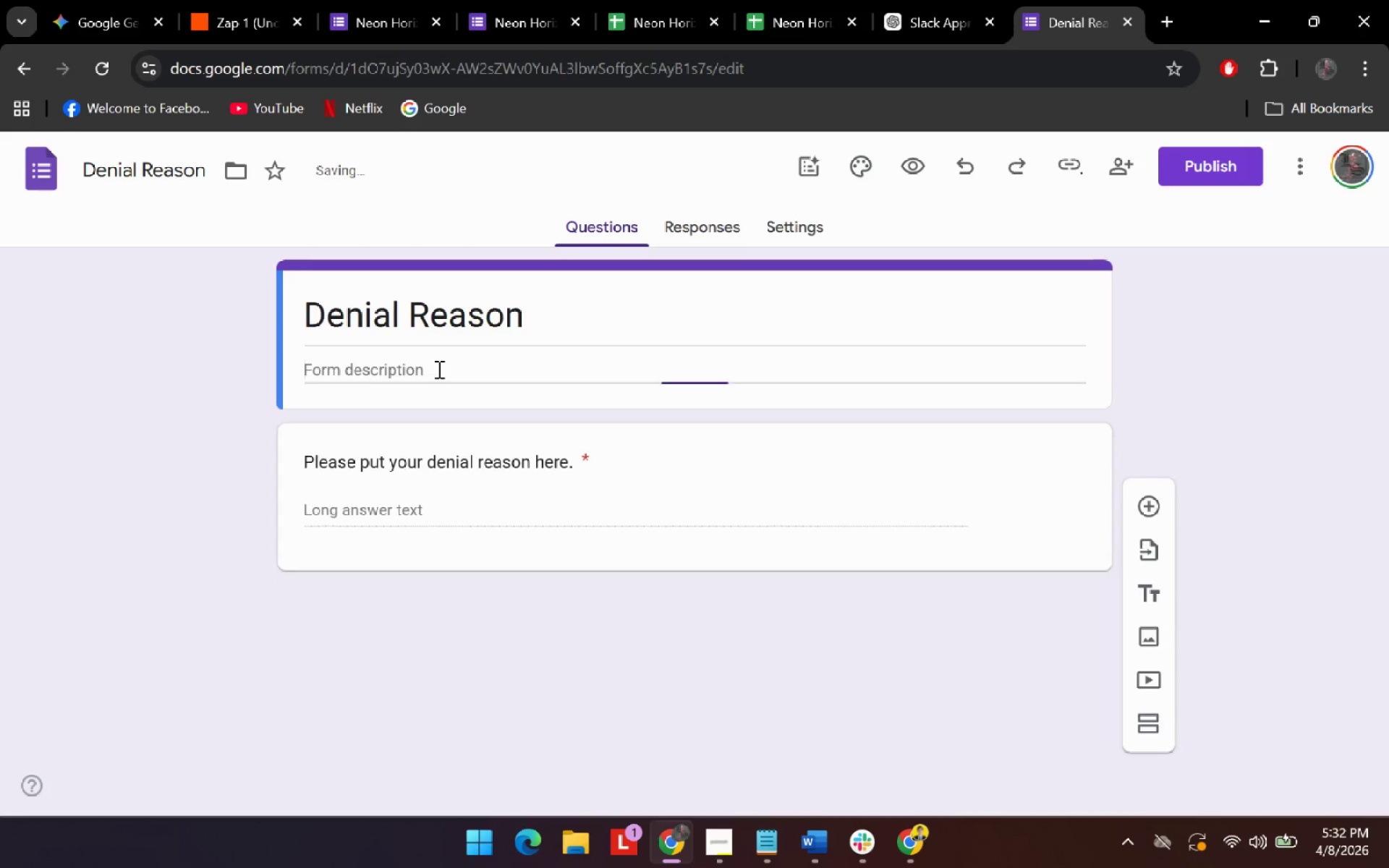 
mouse_move([440, 357])
 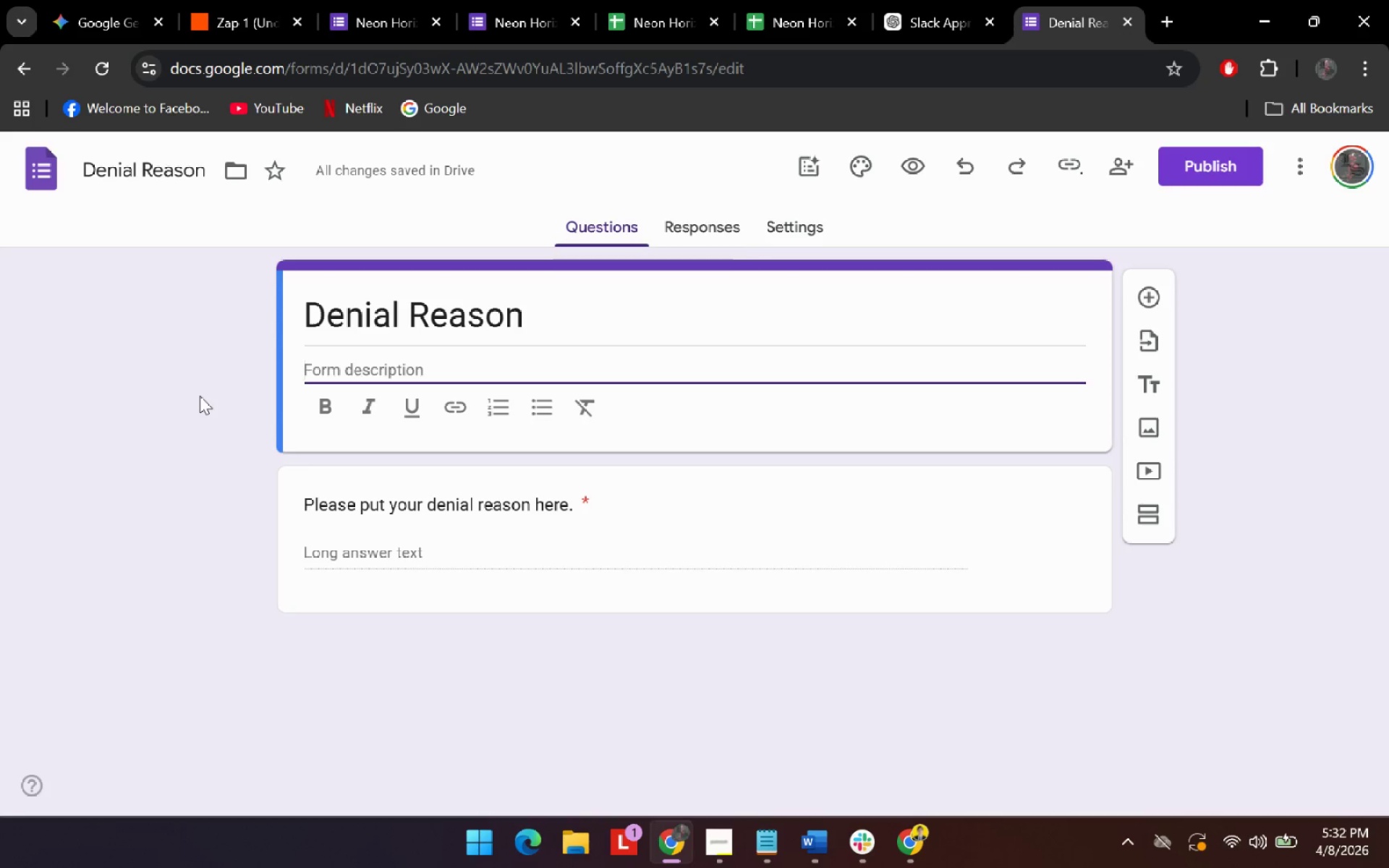 
left_click([200, 396])
 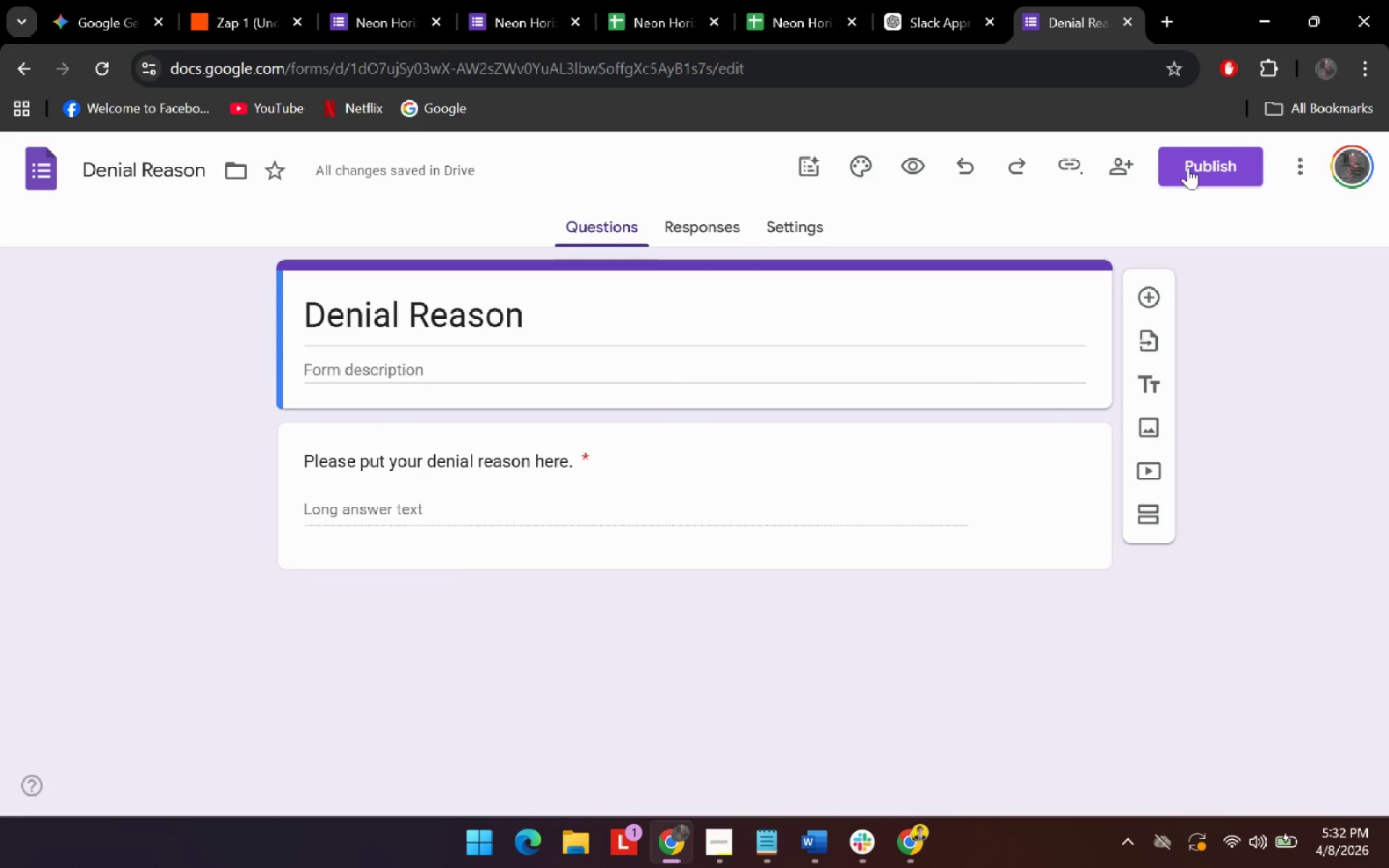 
left_click([1188, 167])
 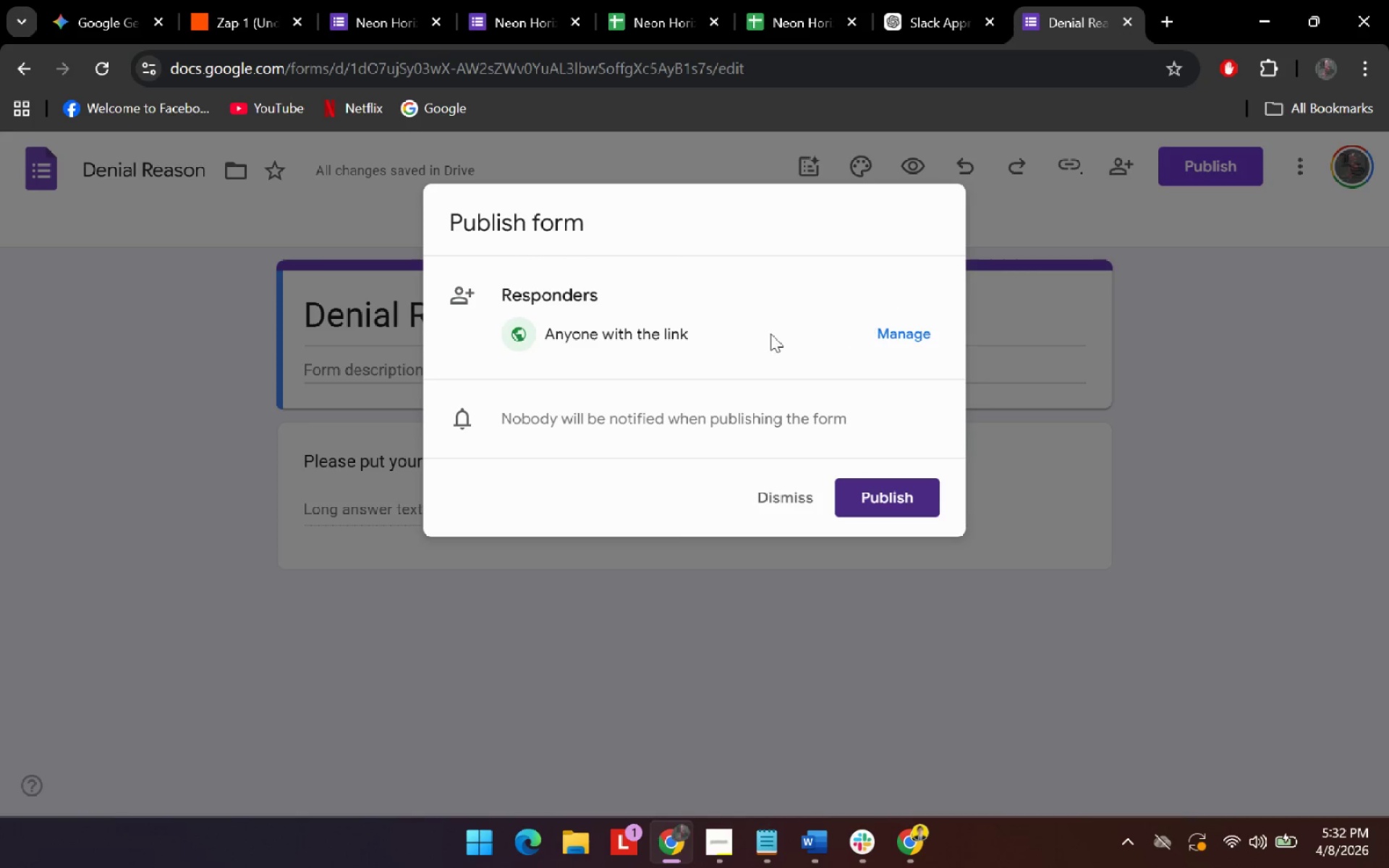 
left_click([883, 488])
 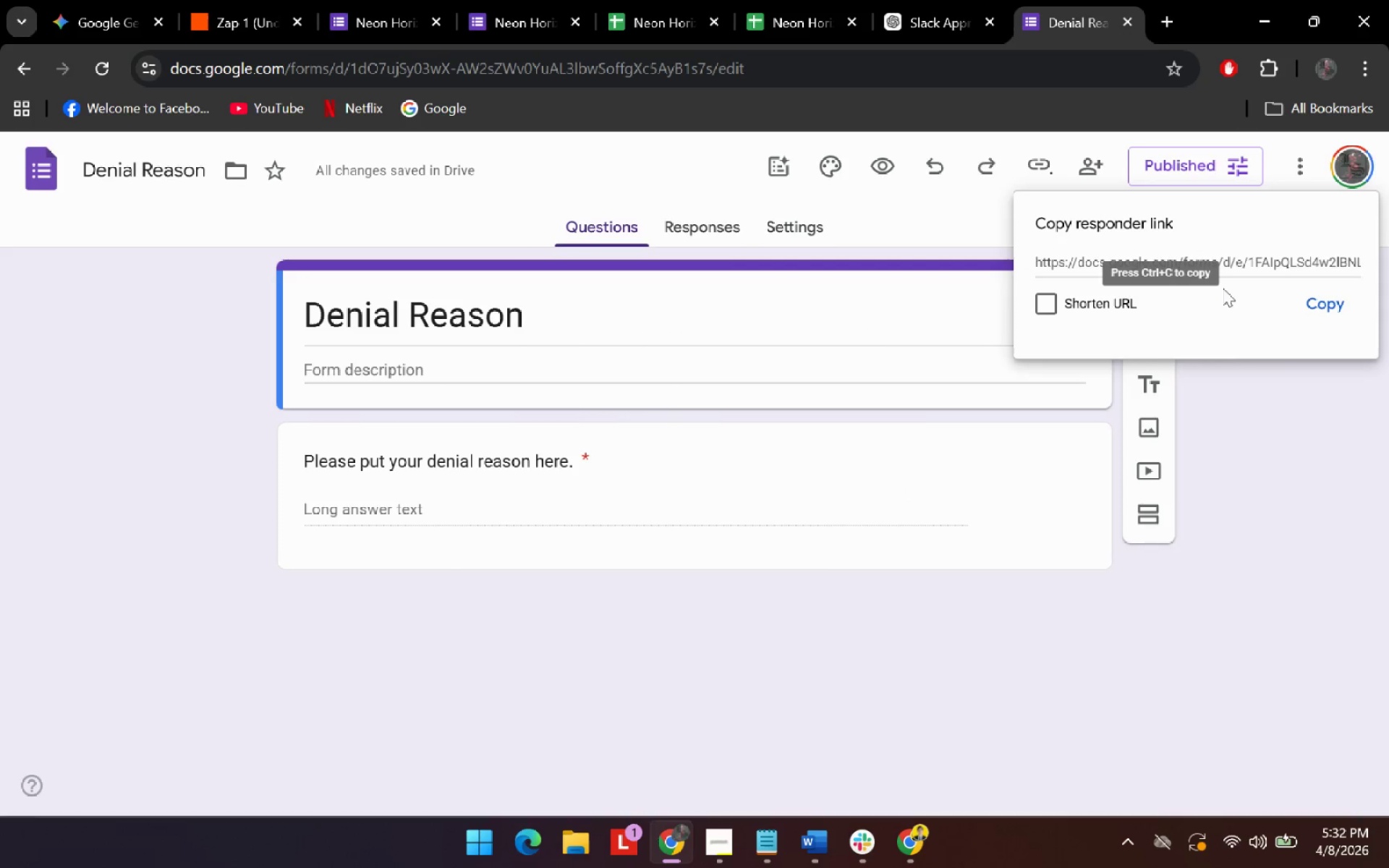 
left_click([1077, 299])
 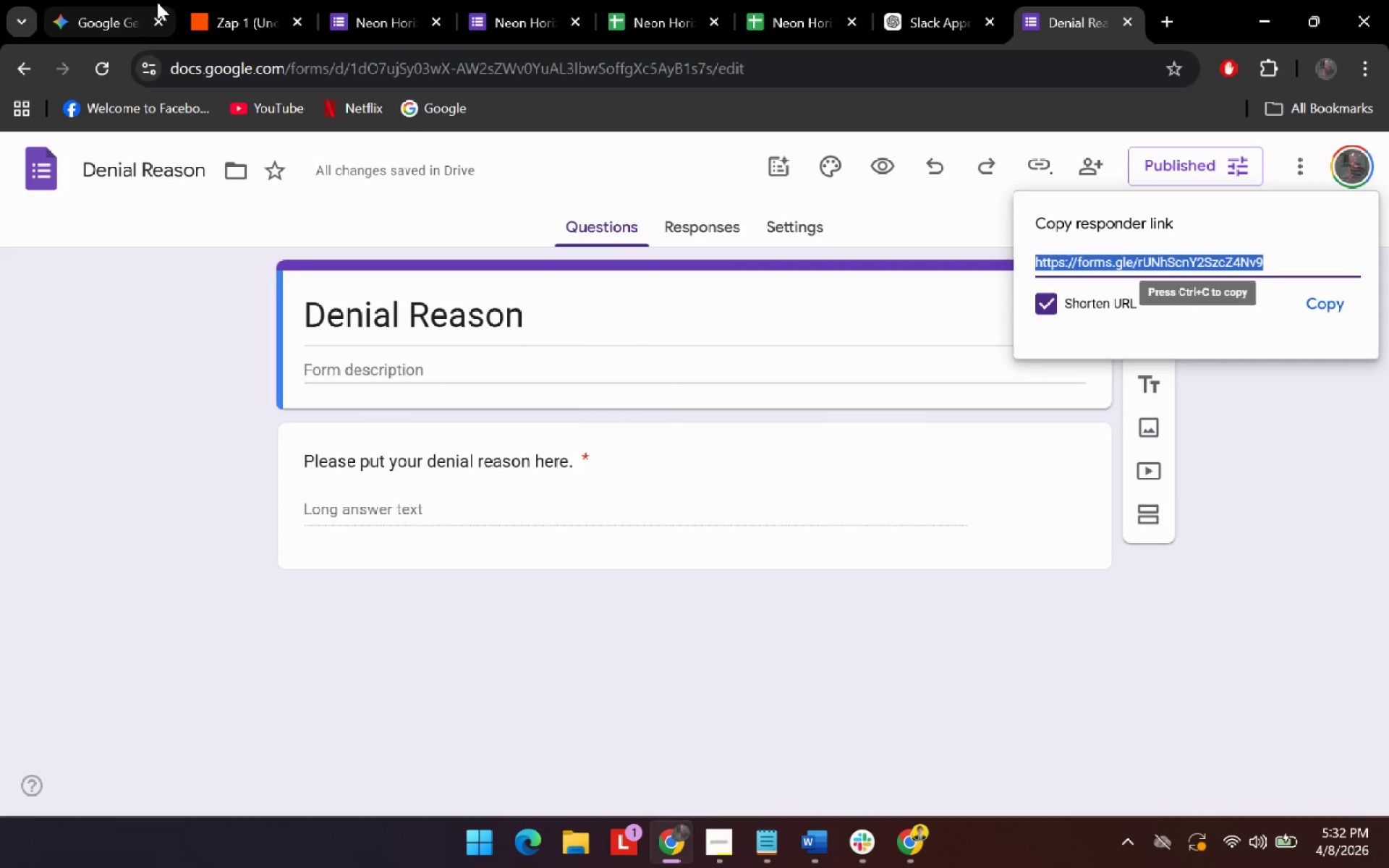 
left_click([235, 22])
 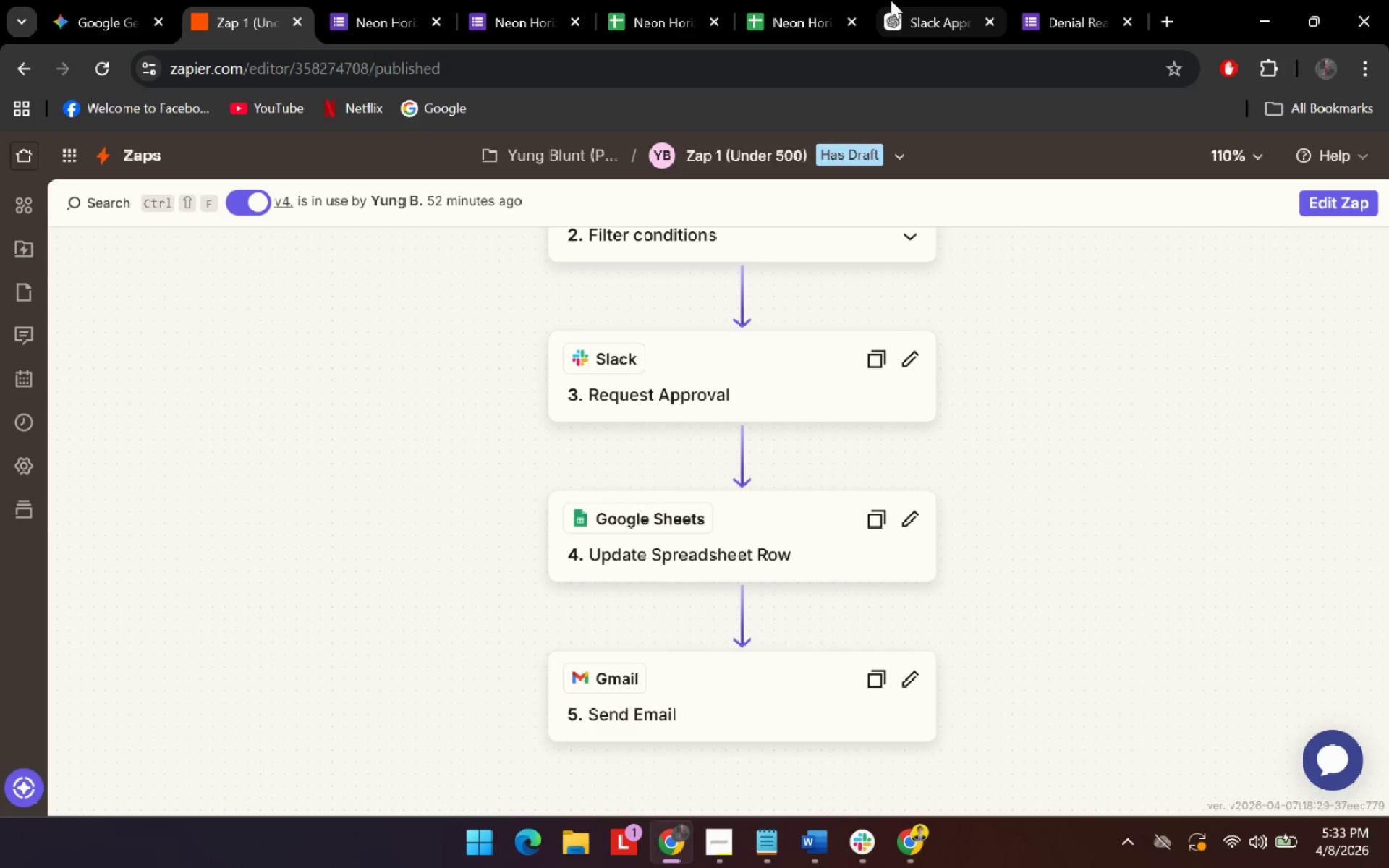 
left_click([137, 1])
 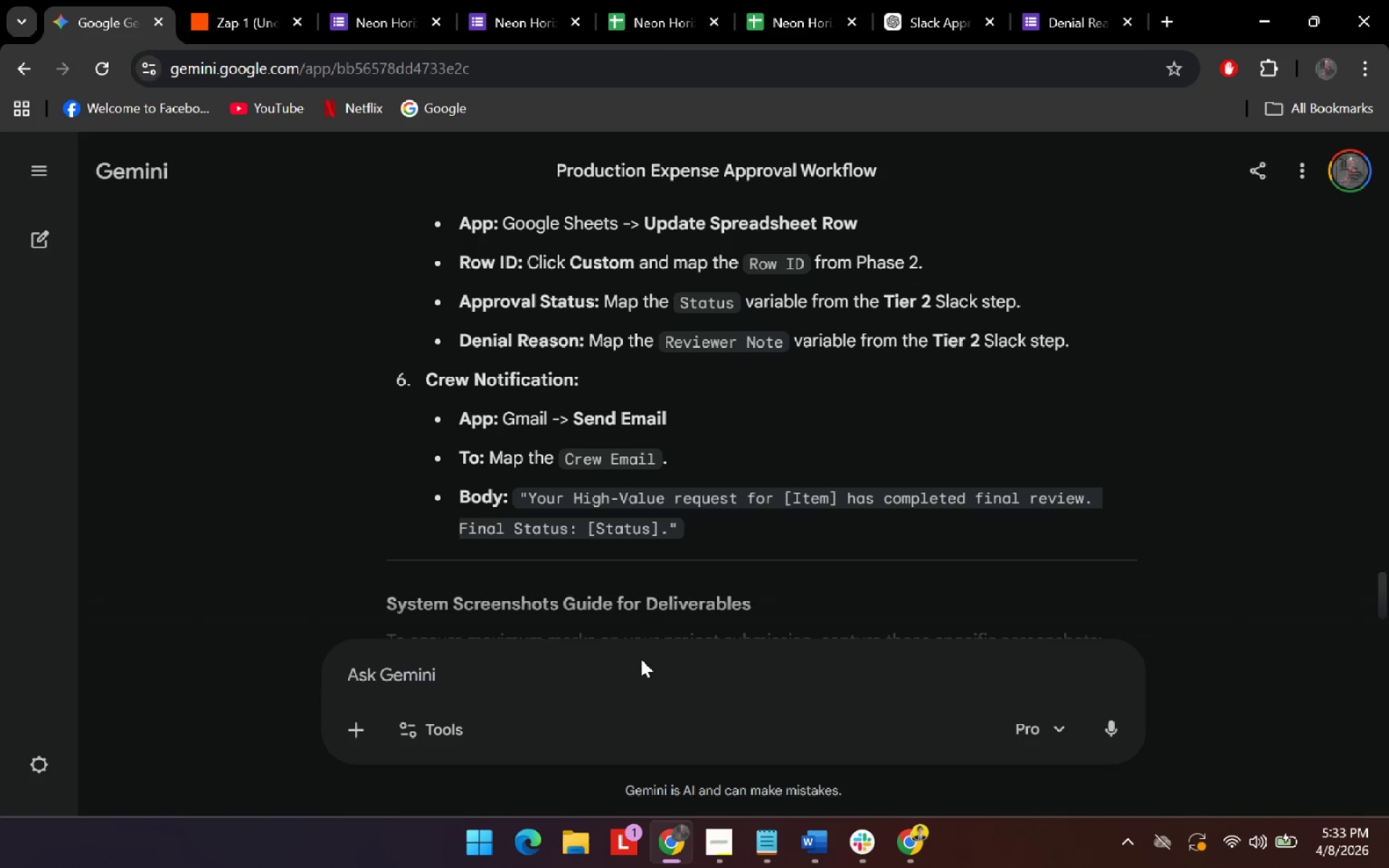 
double_click([643, 671])
 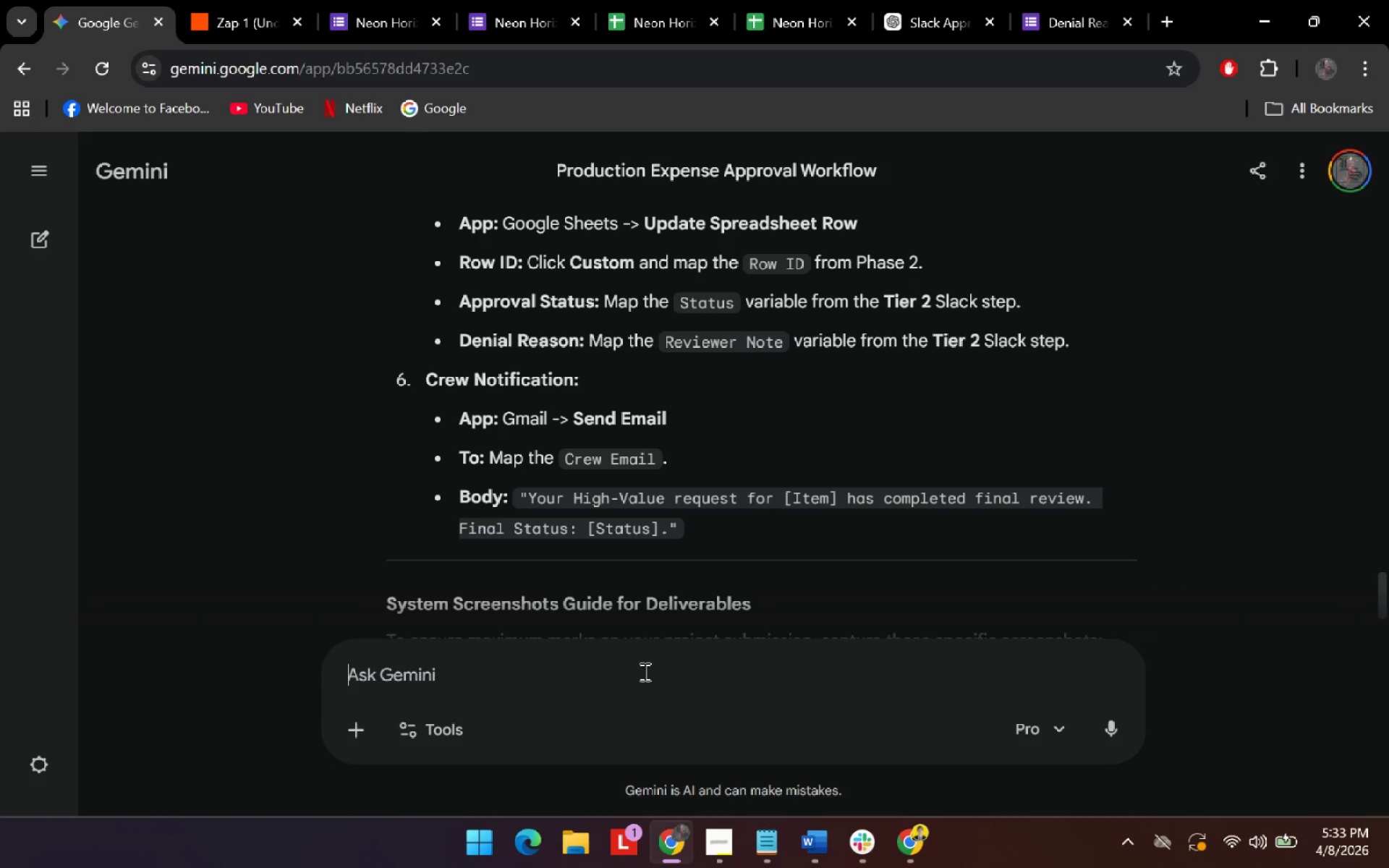 
type(never)
 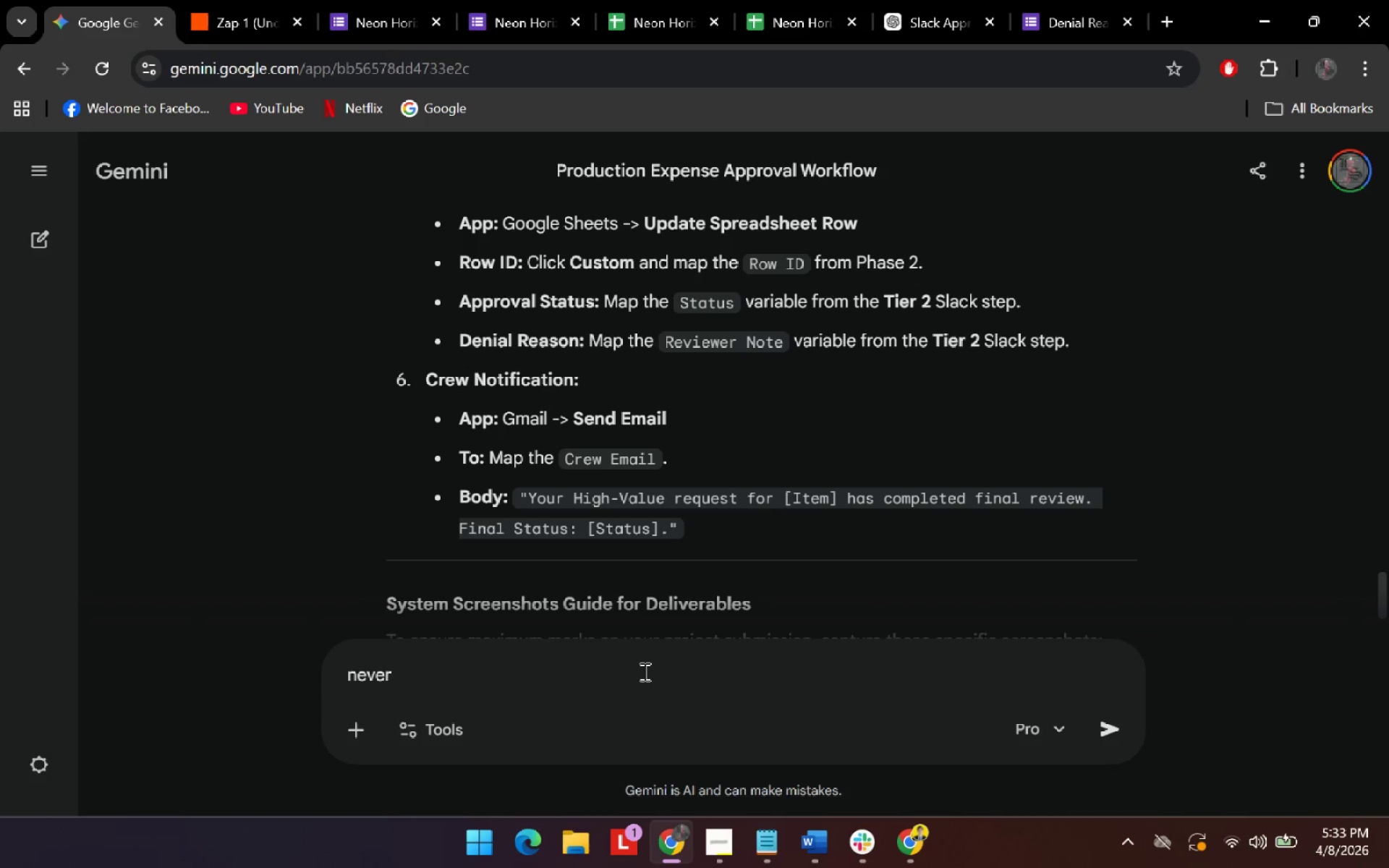 
key(Control+ControlLeft)
 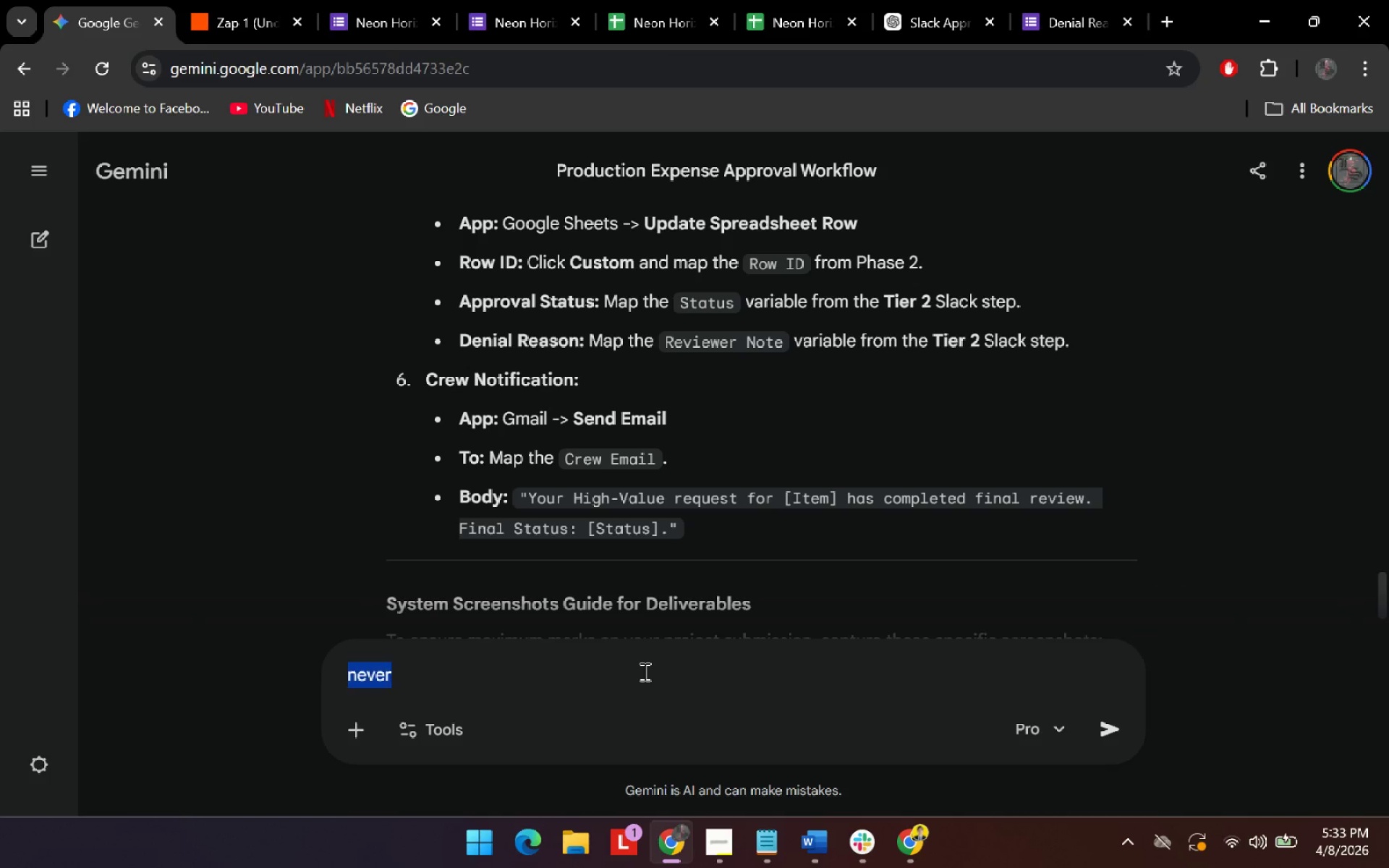 
key(Control+A)
 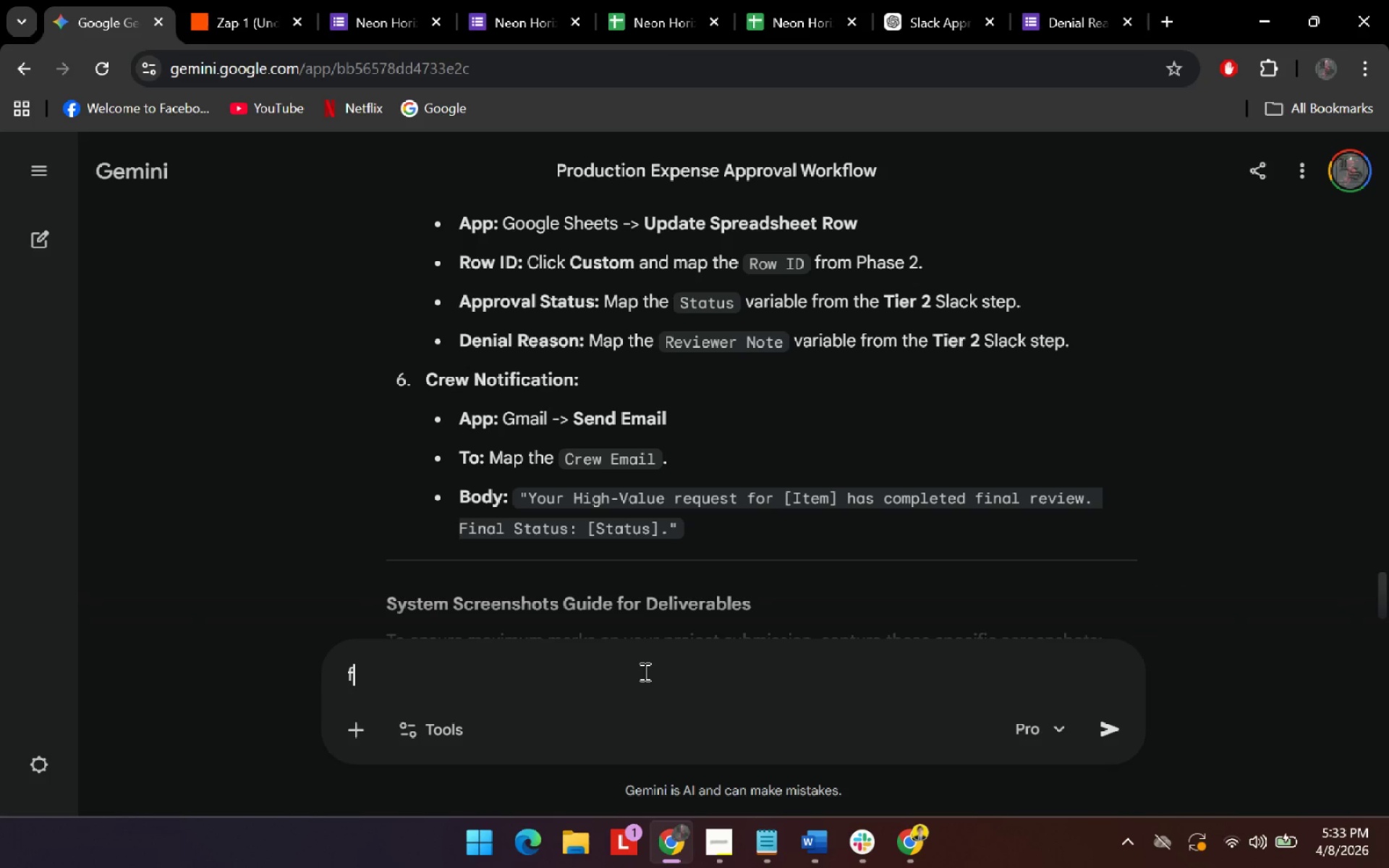 
type(for the denial )
key(Backspace)
type(. il)
key(Backspace)
key(Backspace)
type('ll just )
key(Backspace)
key(Backspace)
type(i'll just create a new form)
 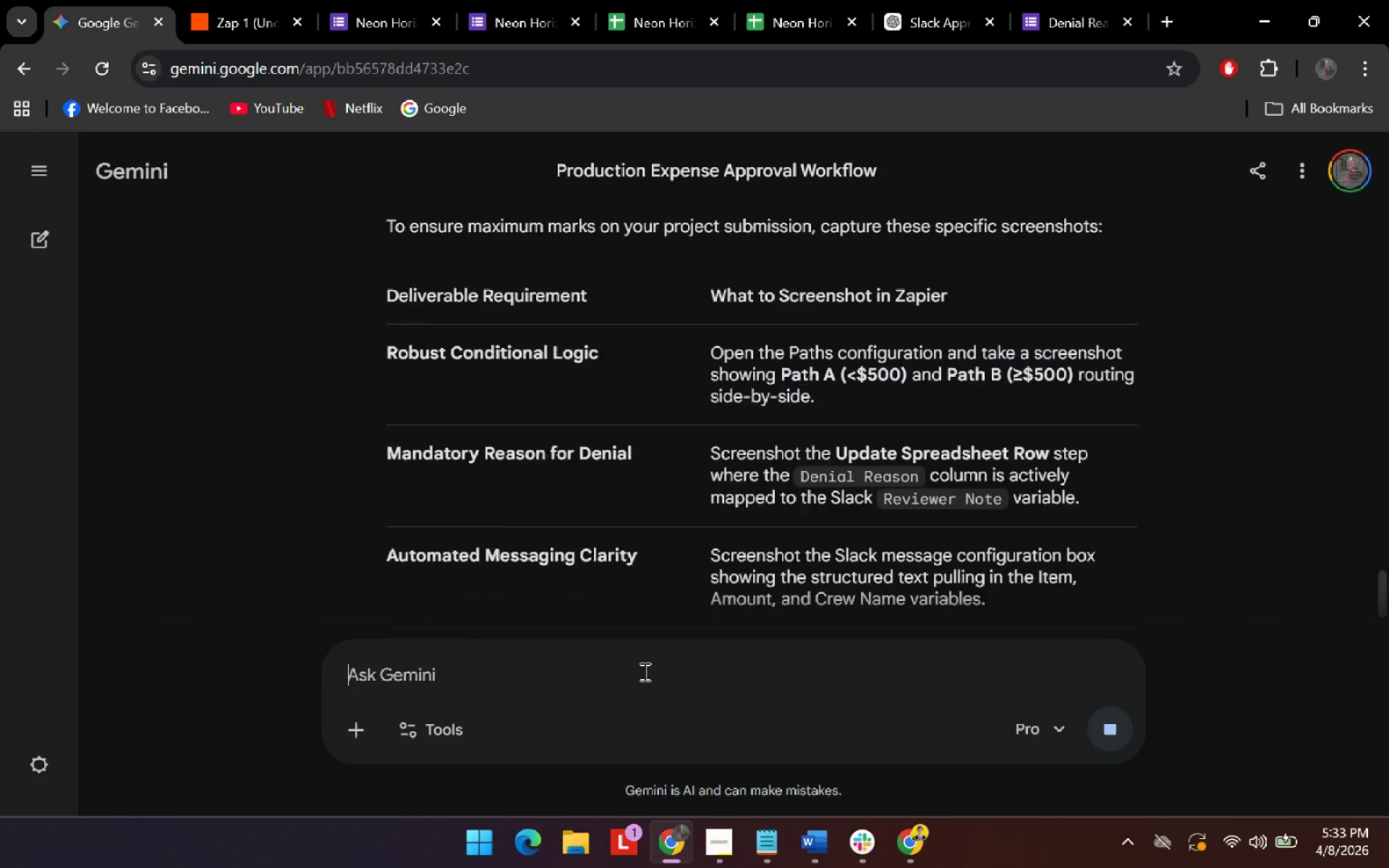 
key(Enter)
 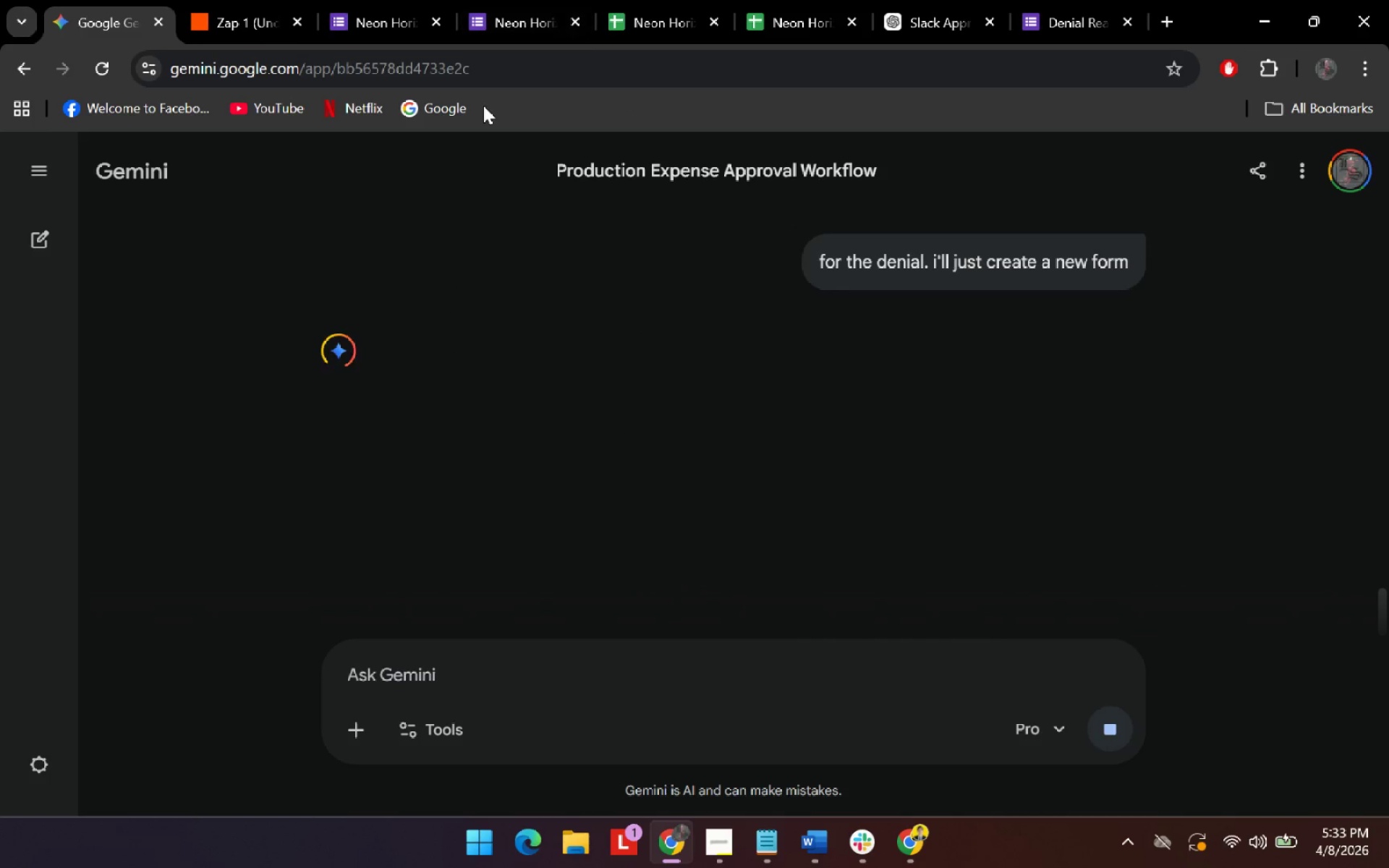 
left_click([1069, 0])
 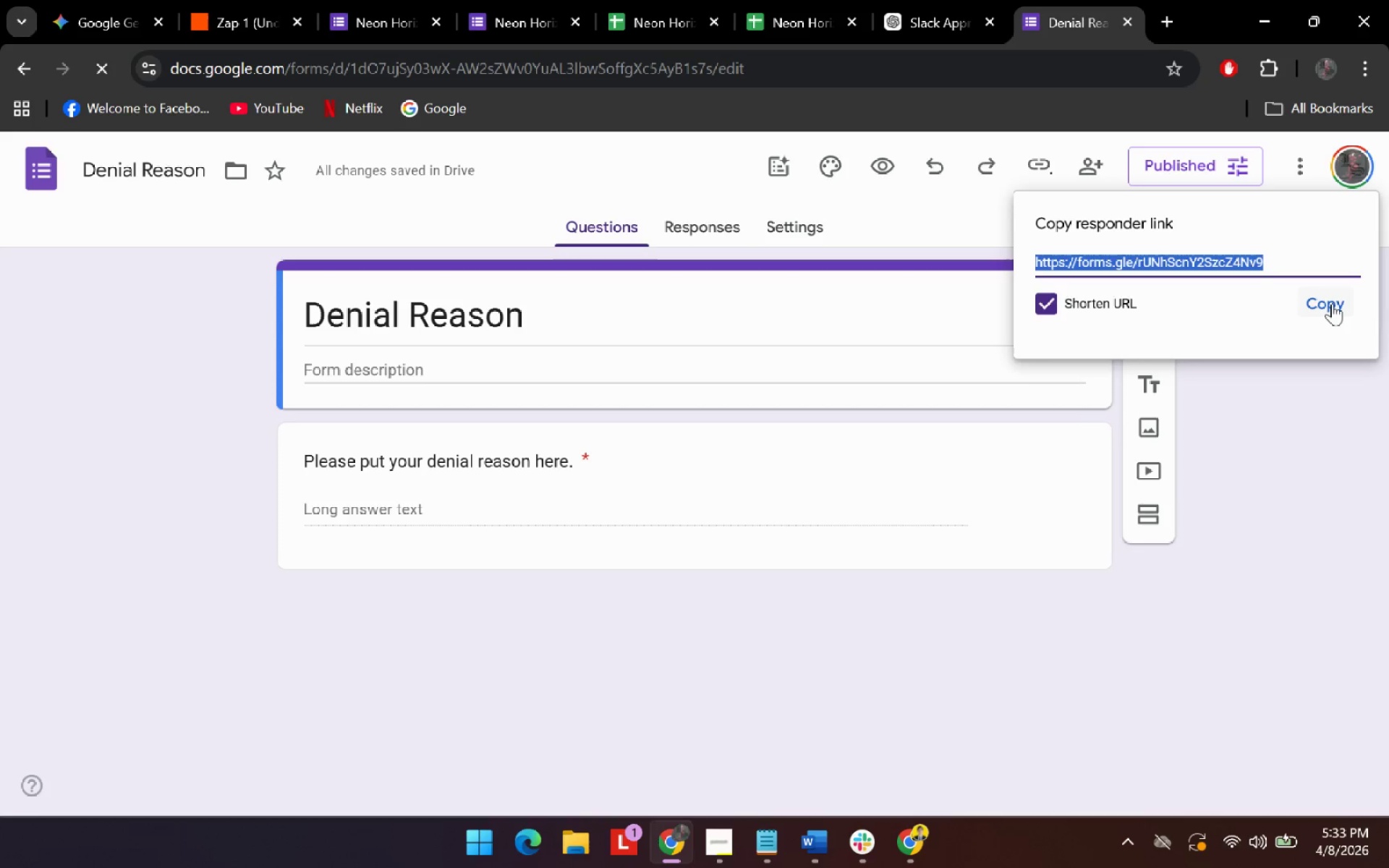 
left_click([1332, 303])
 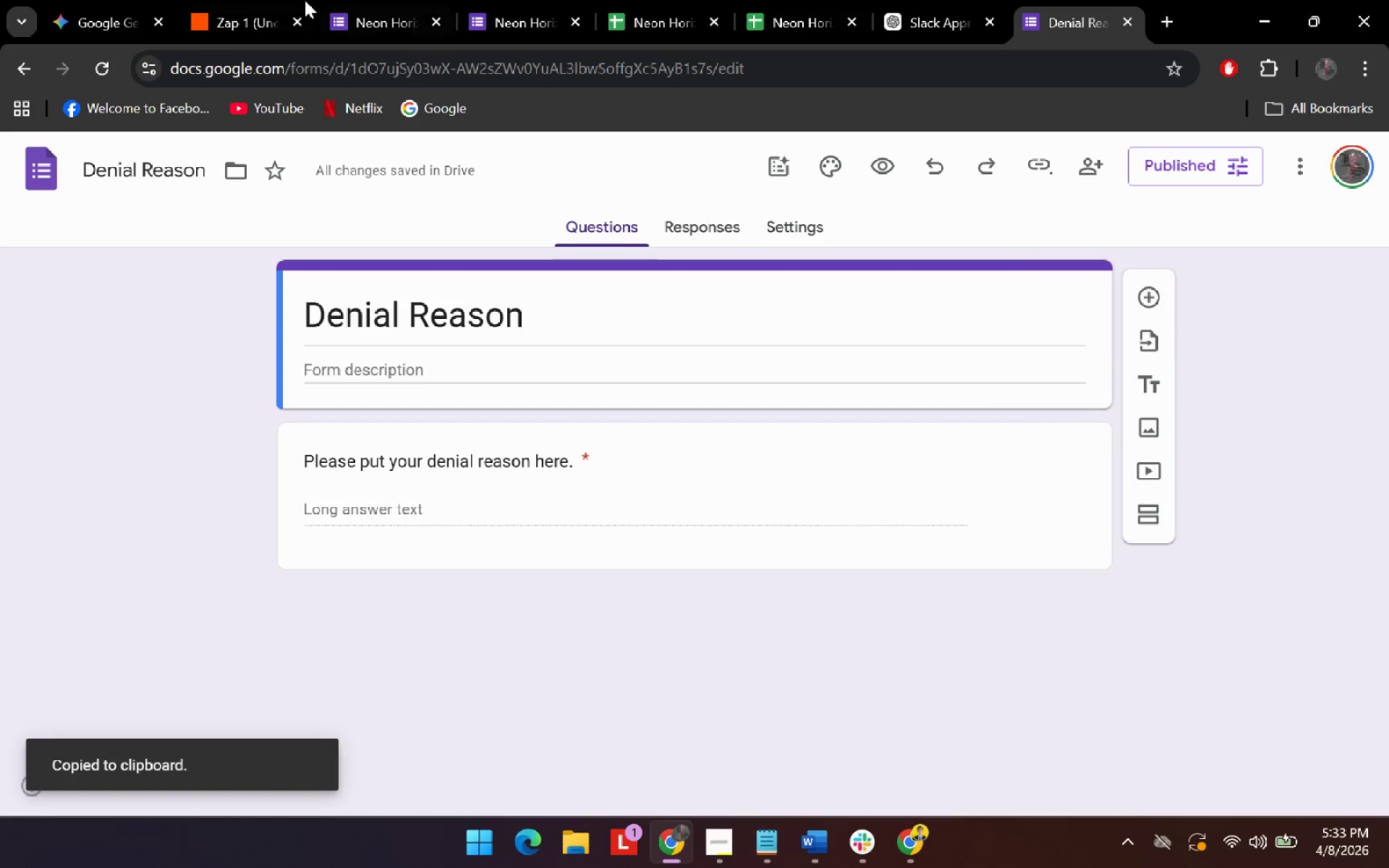 
left_click([263, 0])
 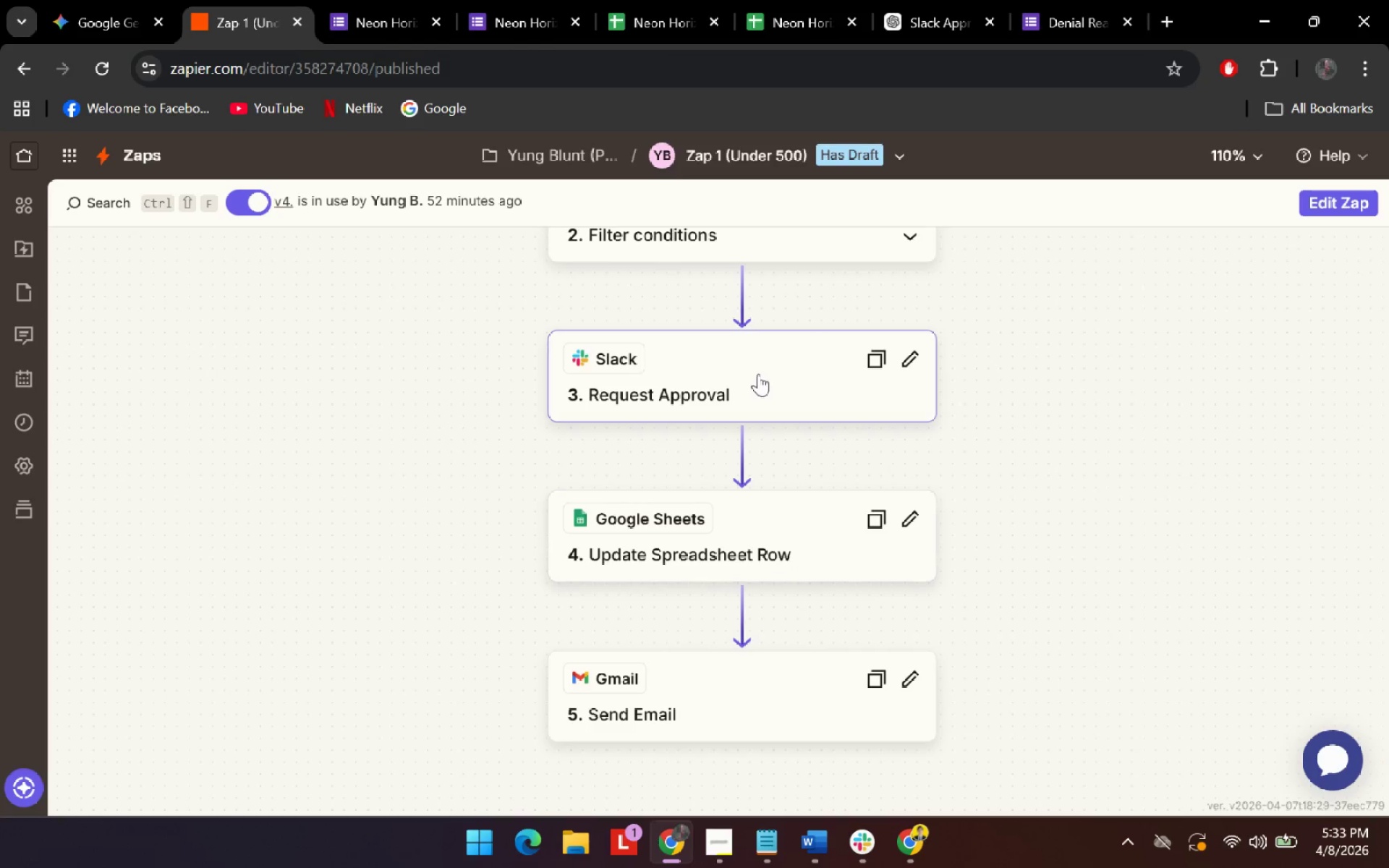 
left_click([730, 493])
 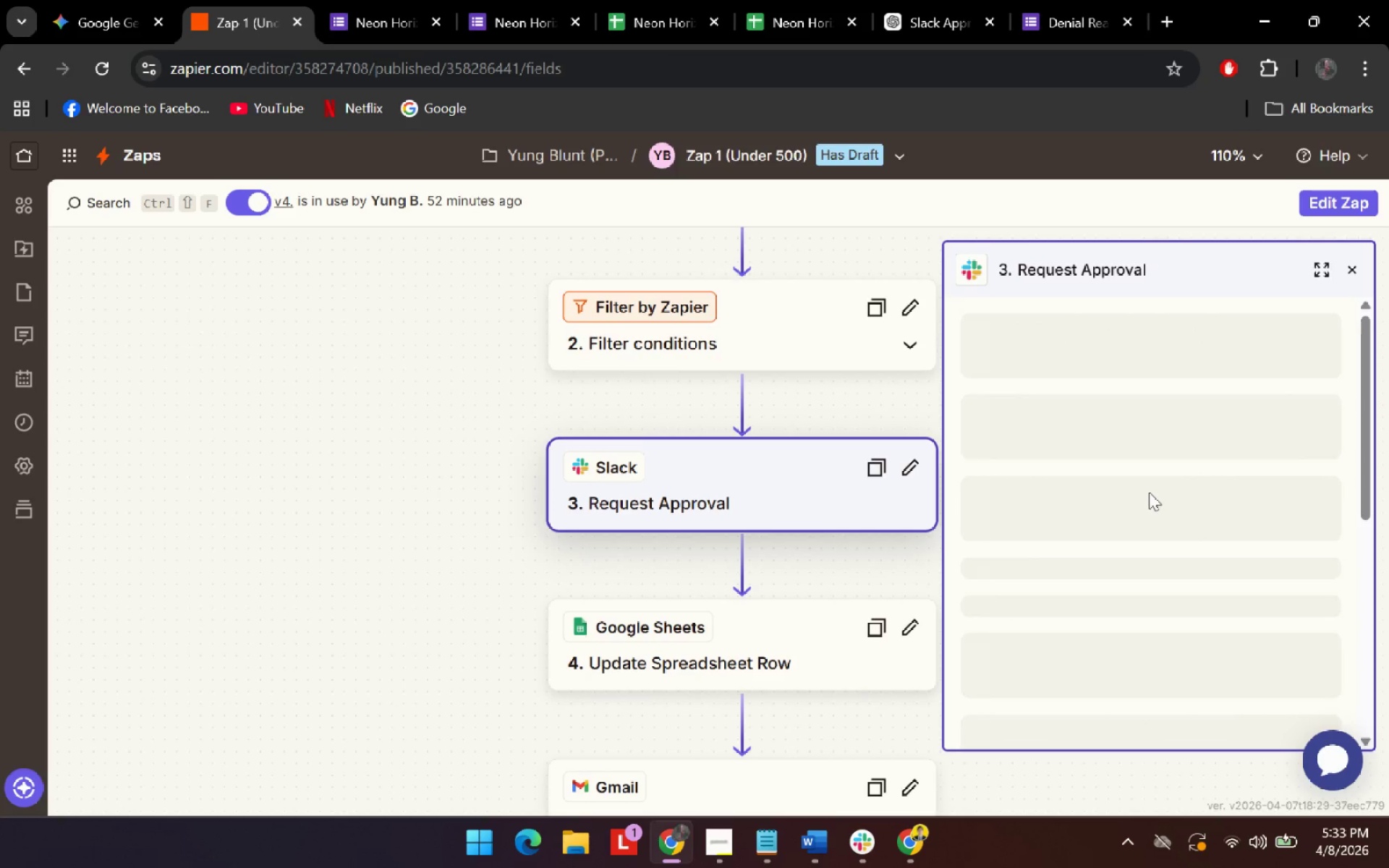 
scroll: coordinate [759, 375], scroll_direction: up, amount: 2.0
 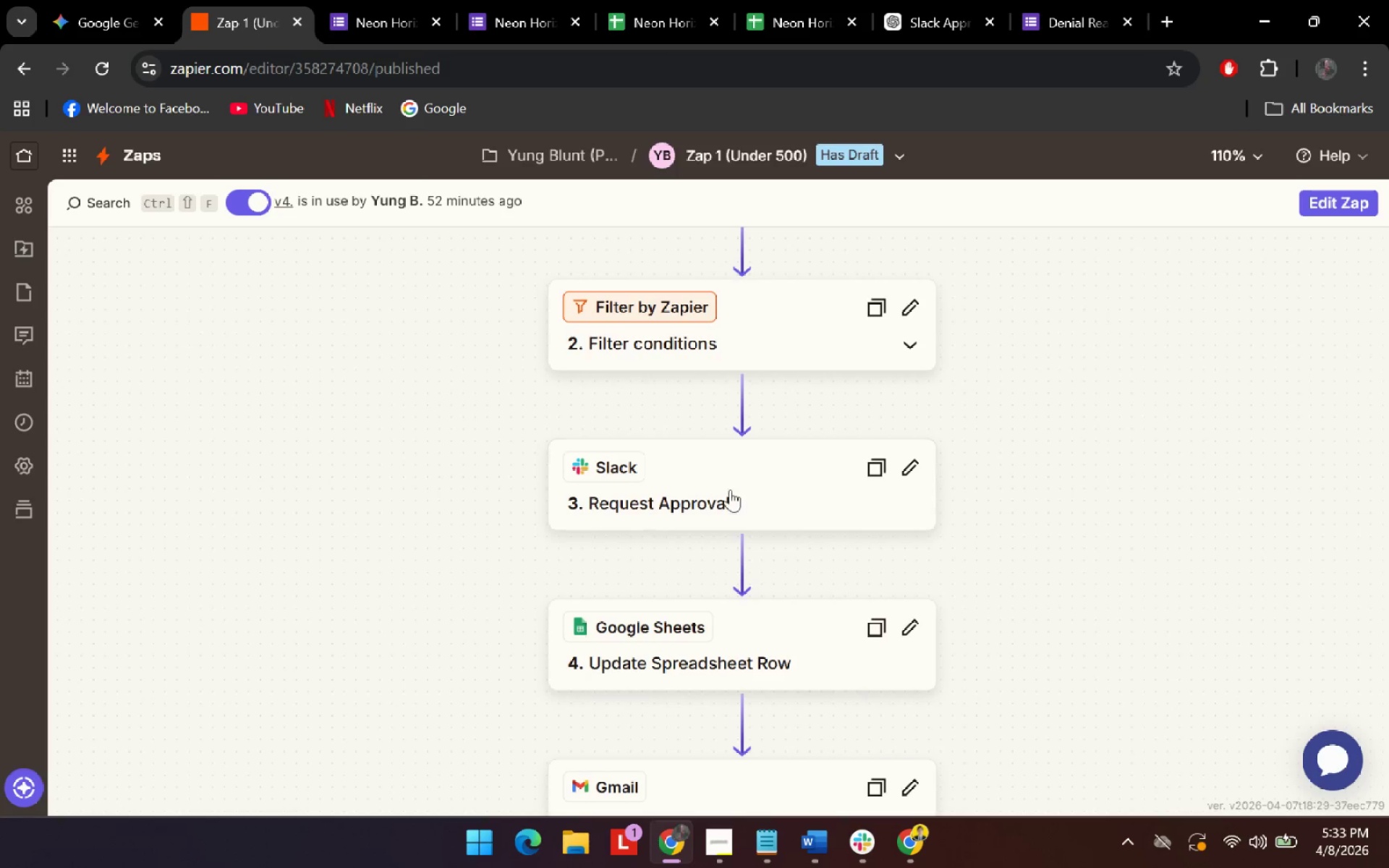 
wait(5.14)
 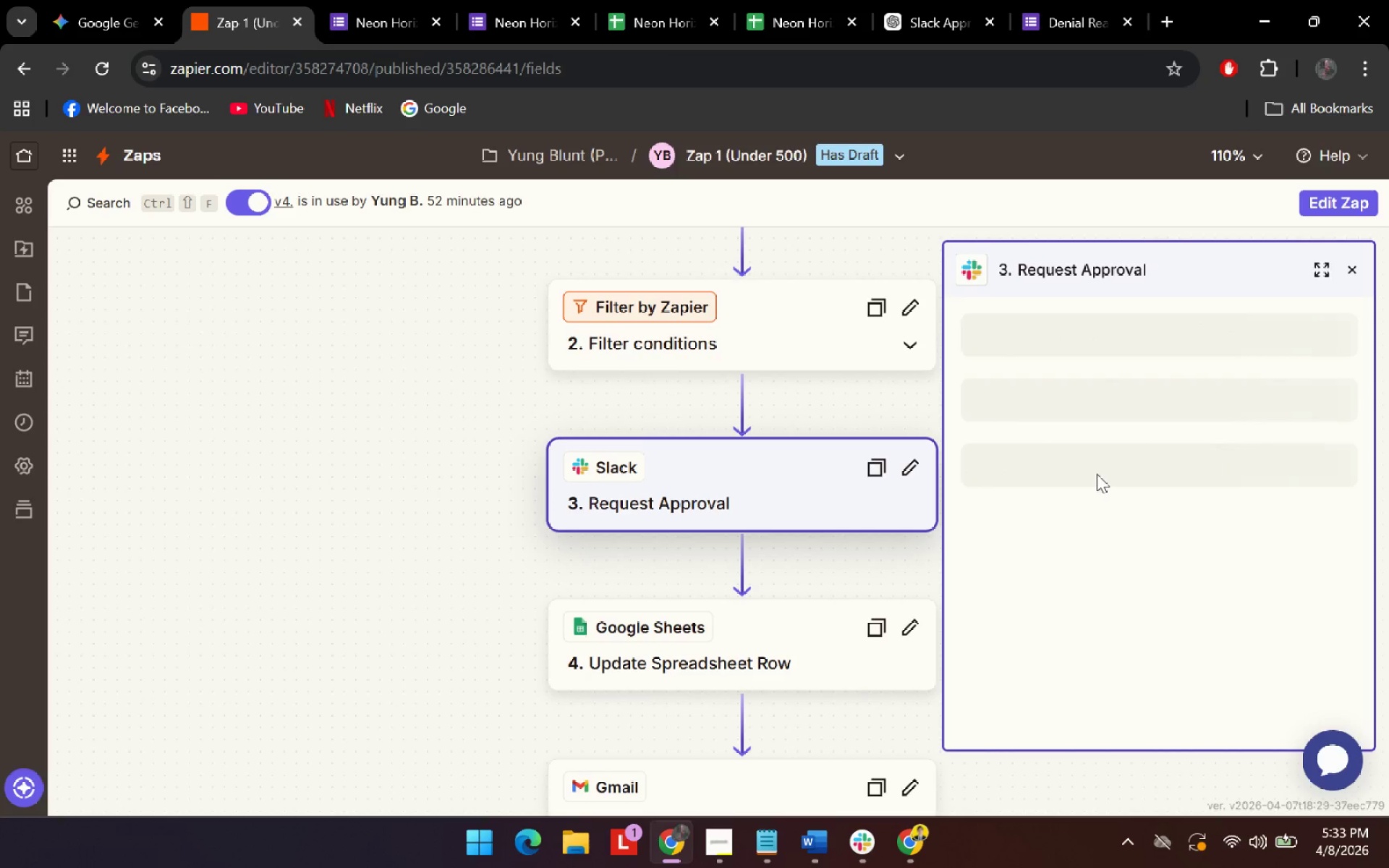 
scroll: coordinate [1144, 509], scroll_direction: down, amount: 2.0
 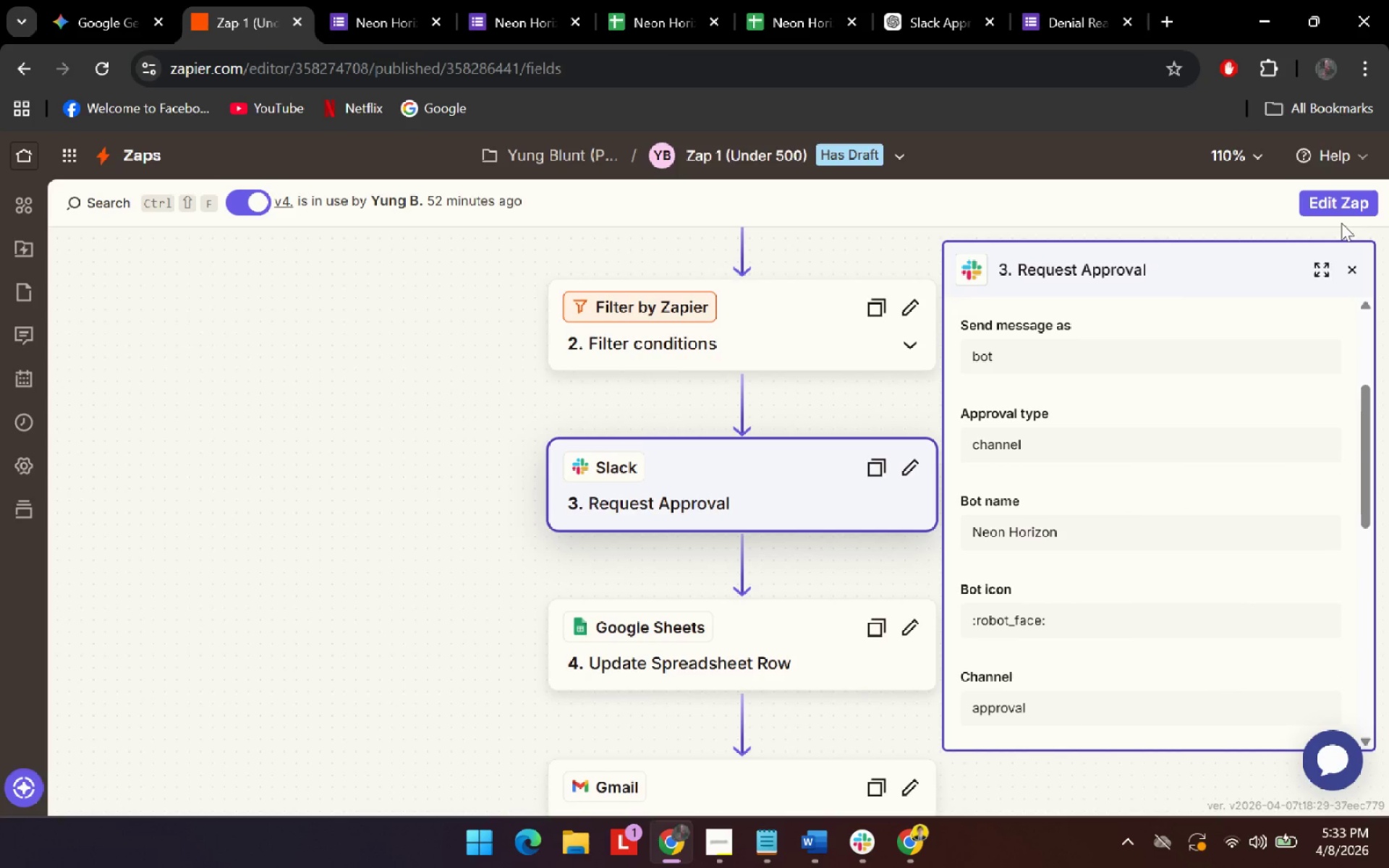 
left_click([1339, 213])
 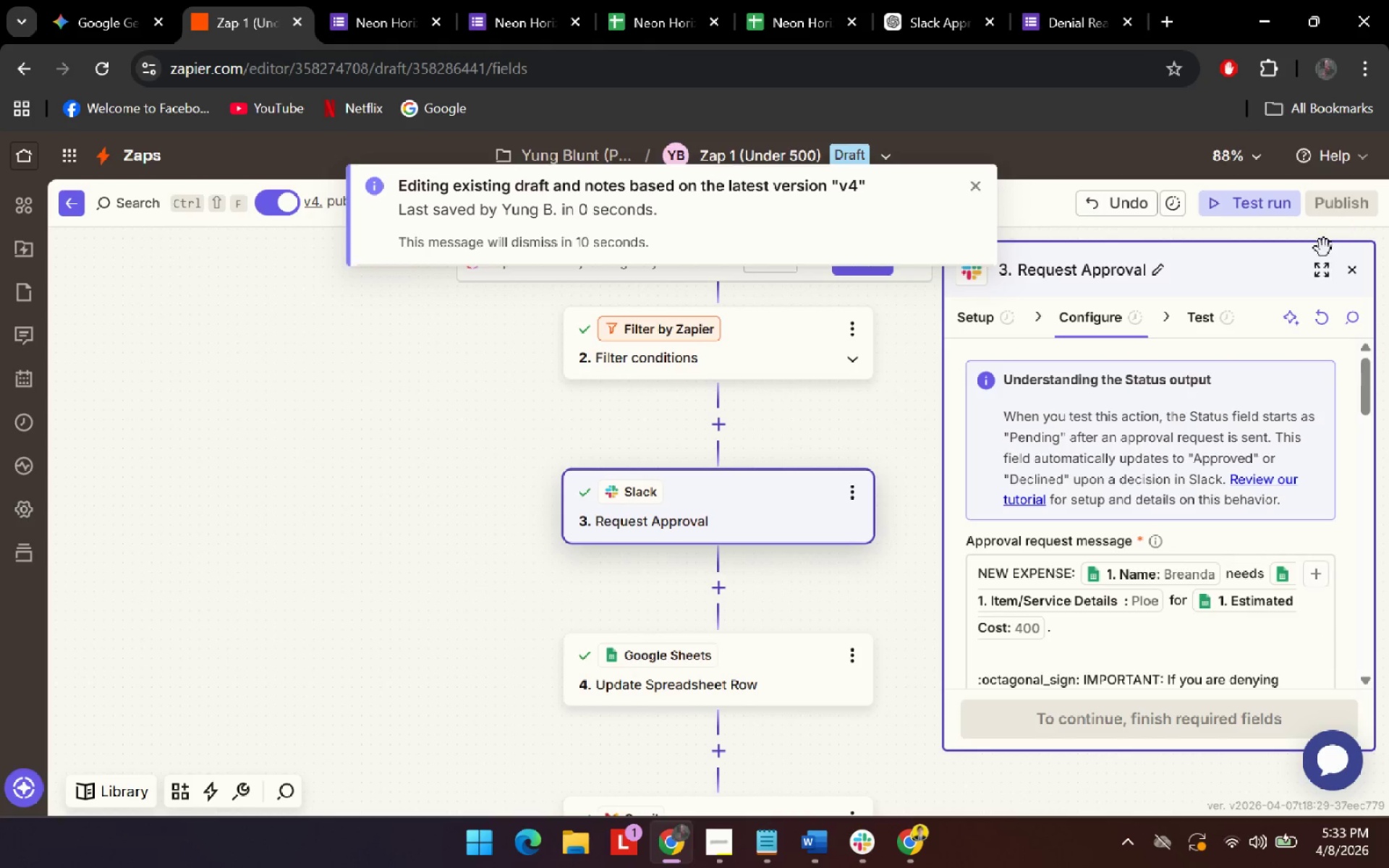 
scroll: coordinate [1110, 528], scroll_direction: down, amount: 10.0
 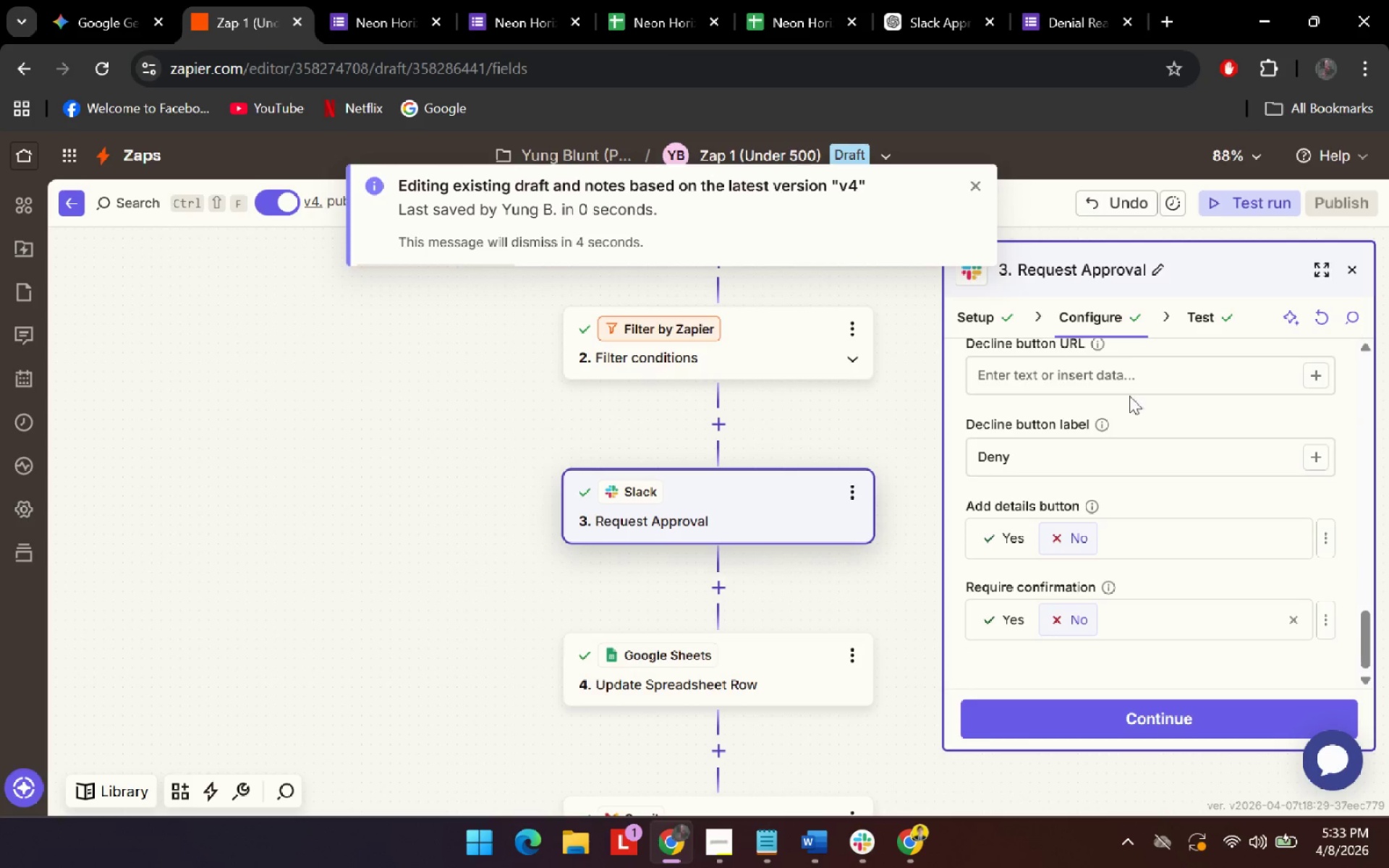 
left_click([1137, 378])
 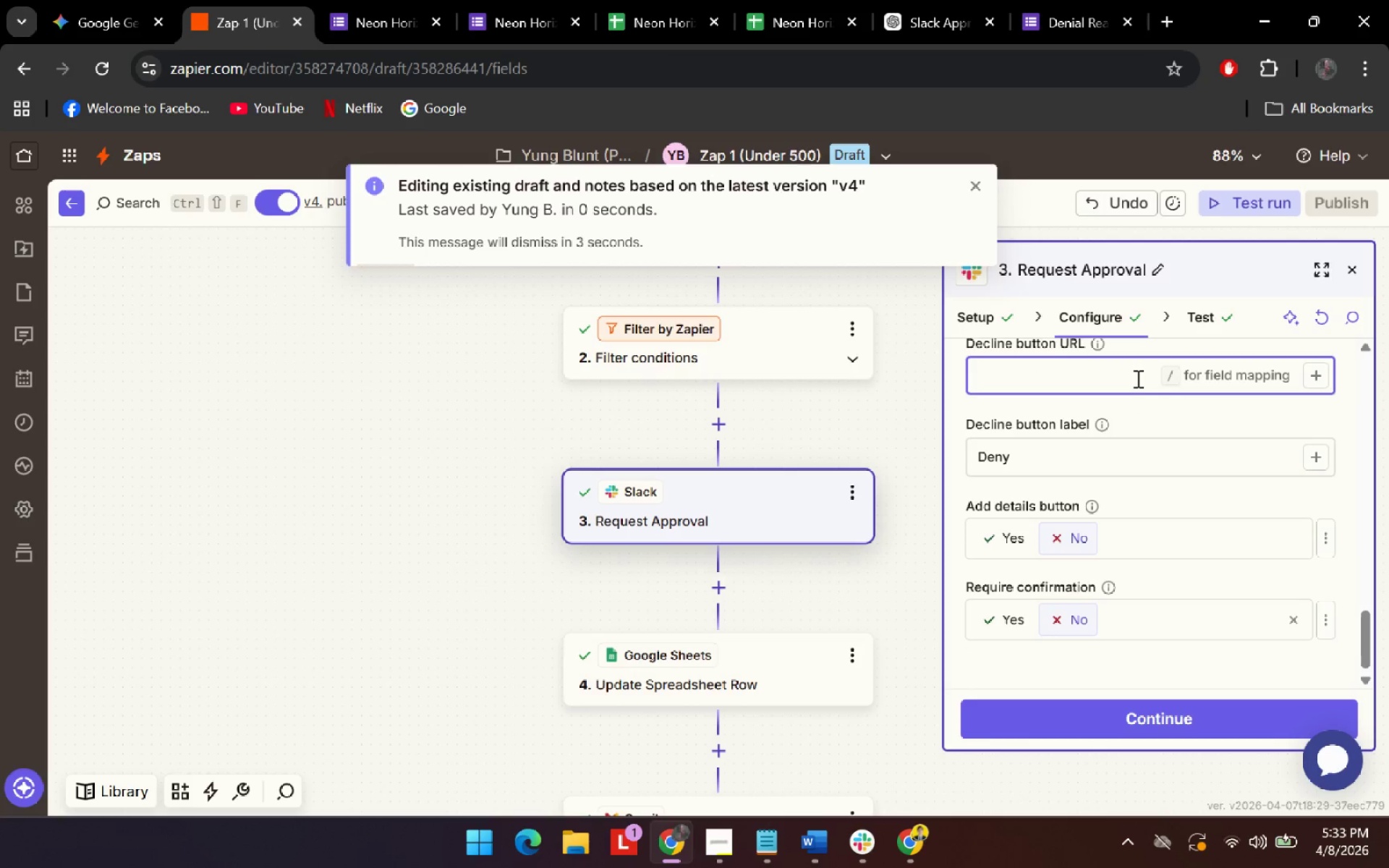 
key(Control+V)
 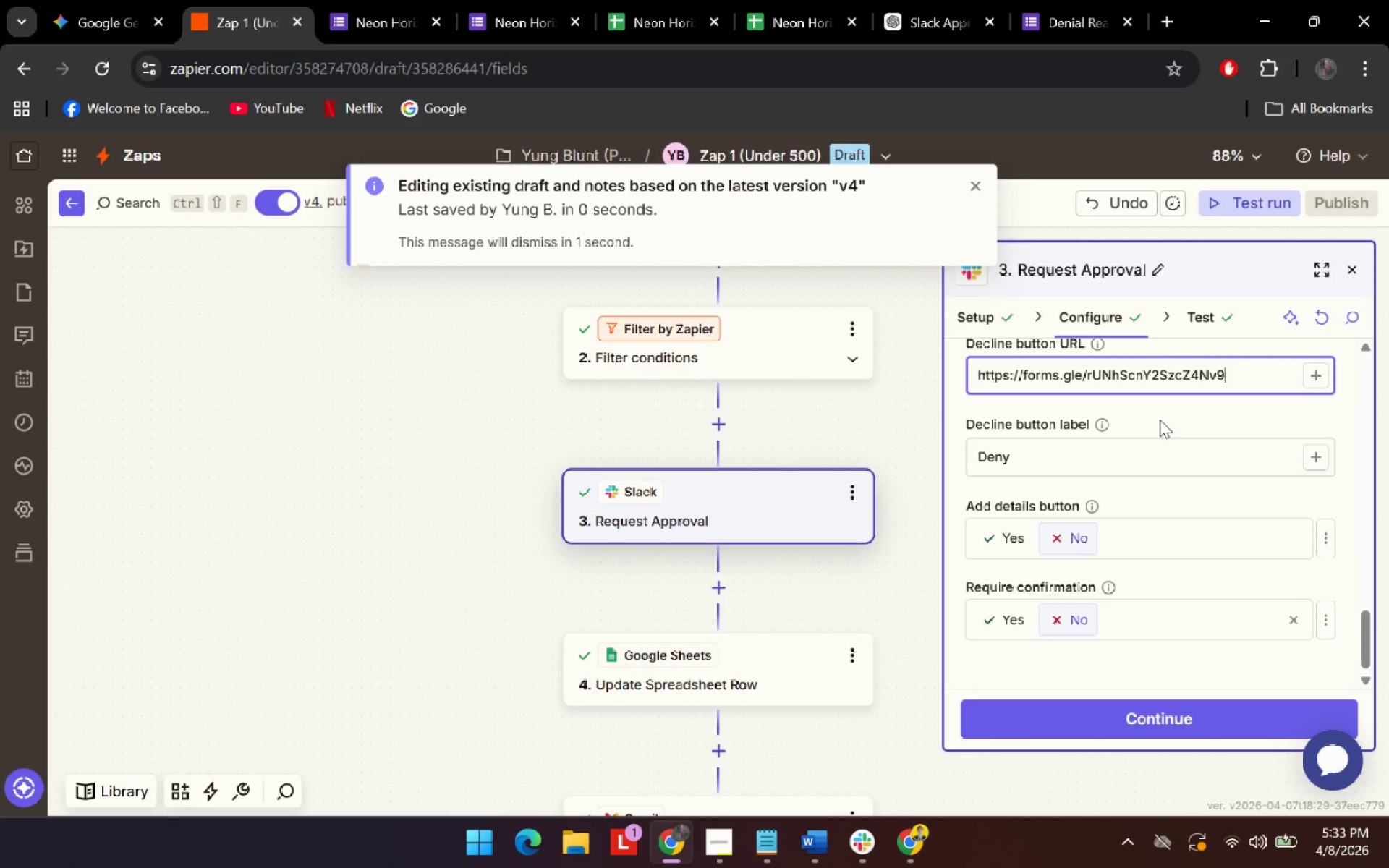 
left_click([1160, 420])
 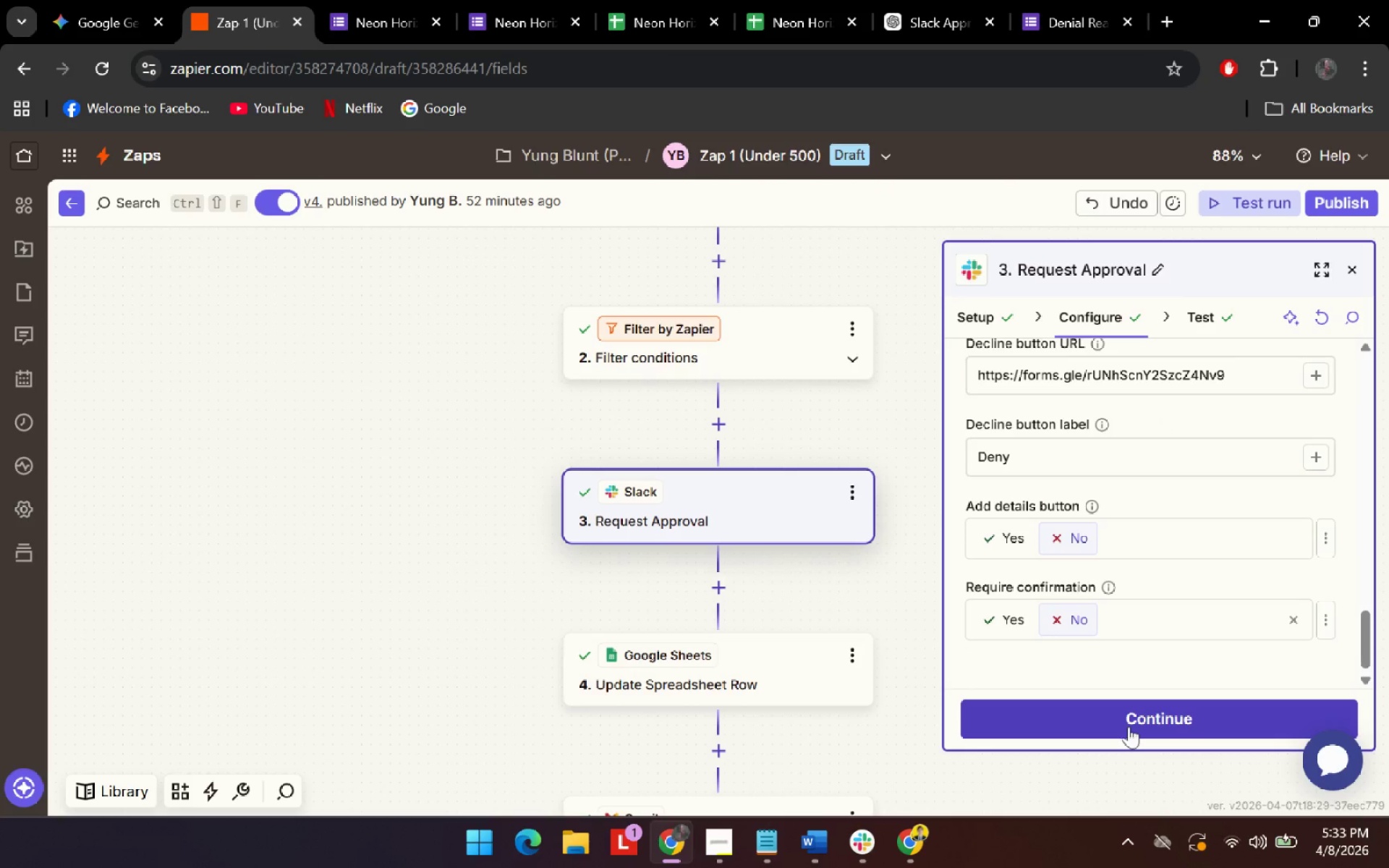 
left_click([1129, 726])
 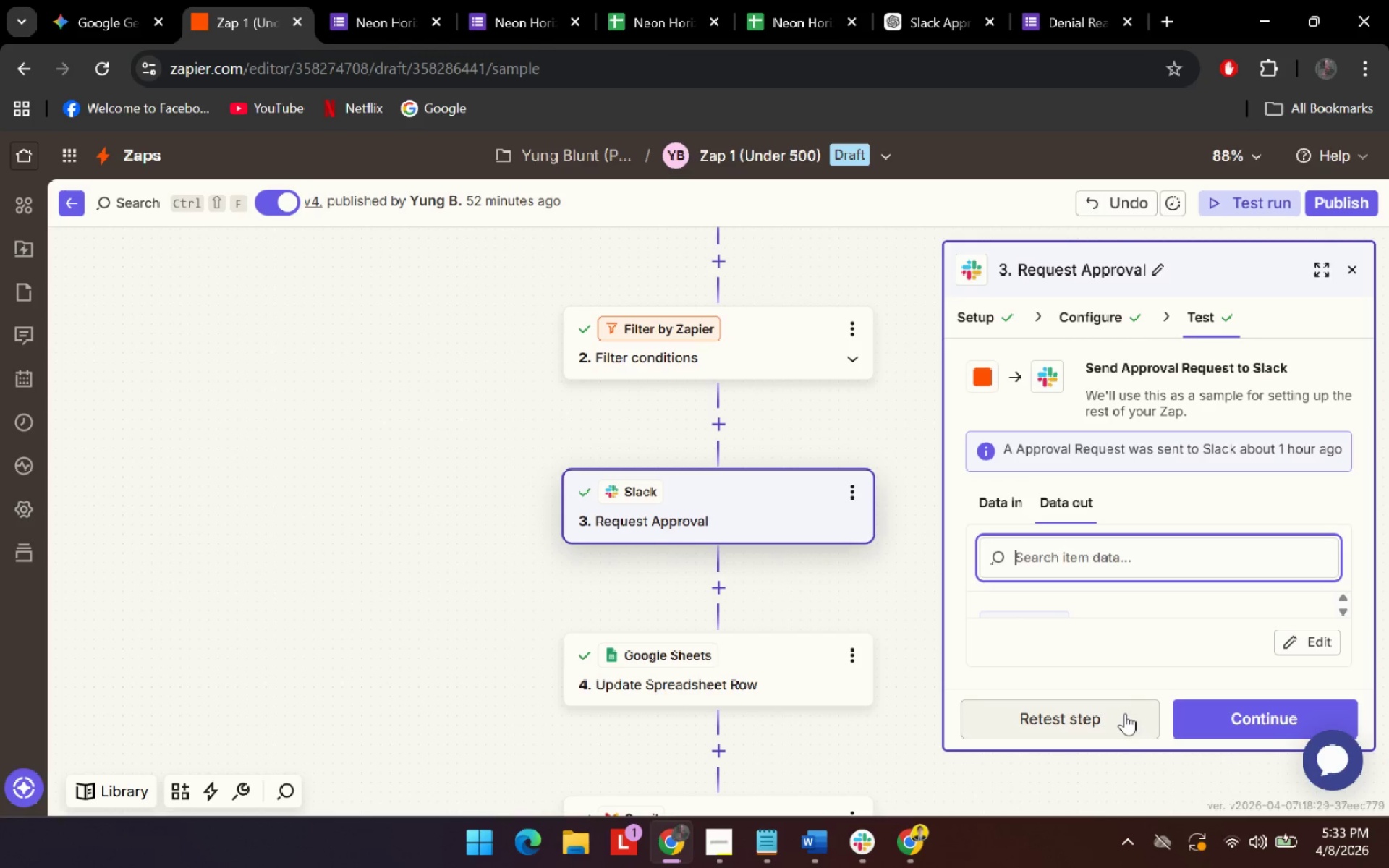 
left_click([1125, 713])
 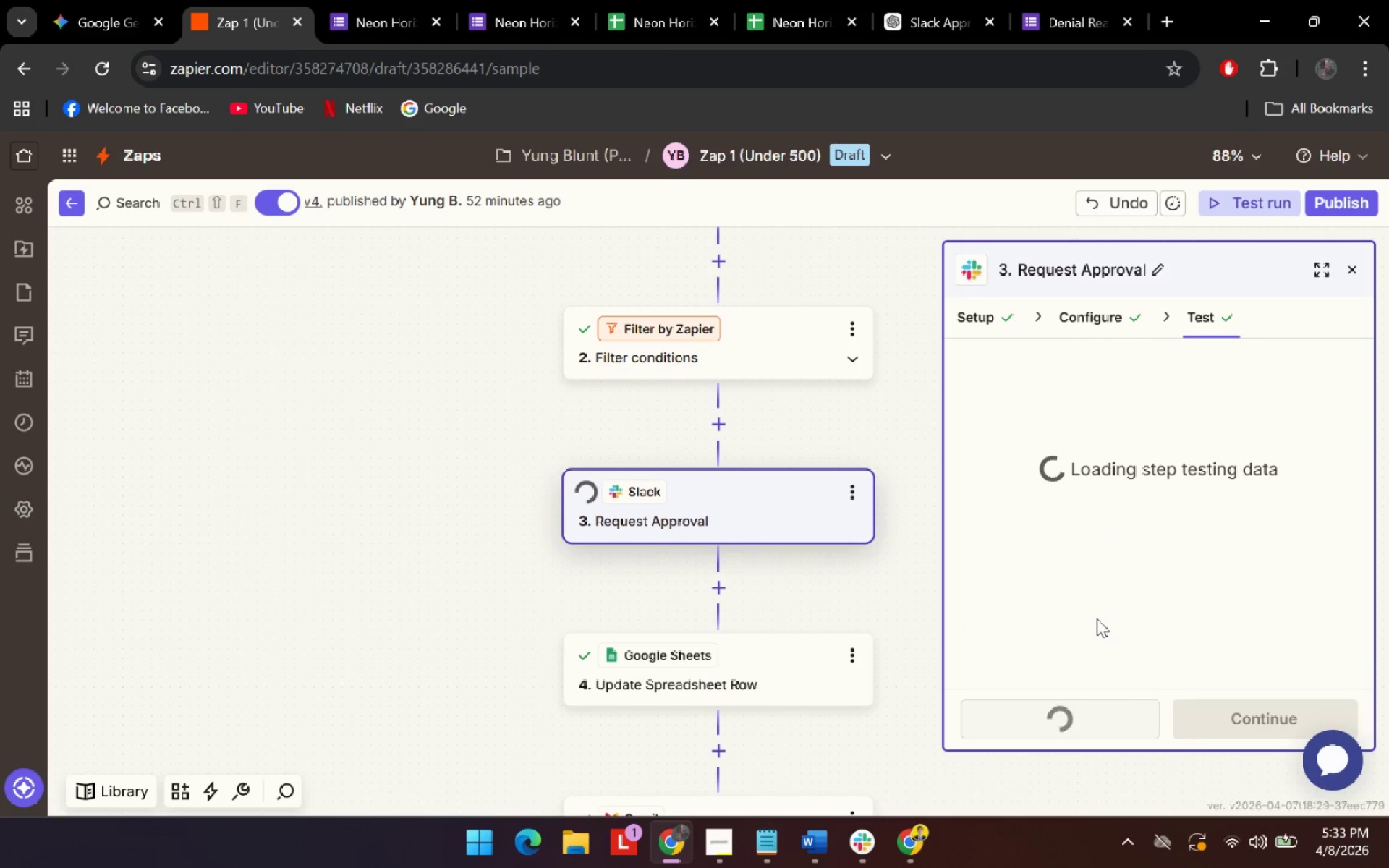 
mouse_move([1068, 600])
 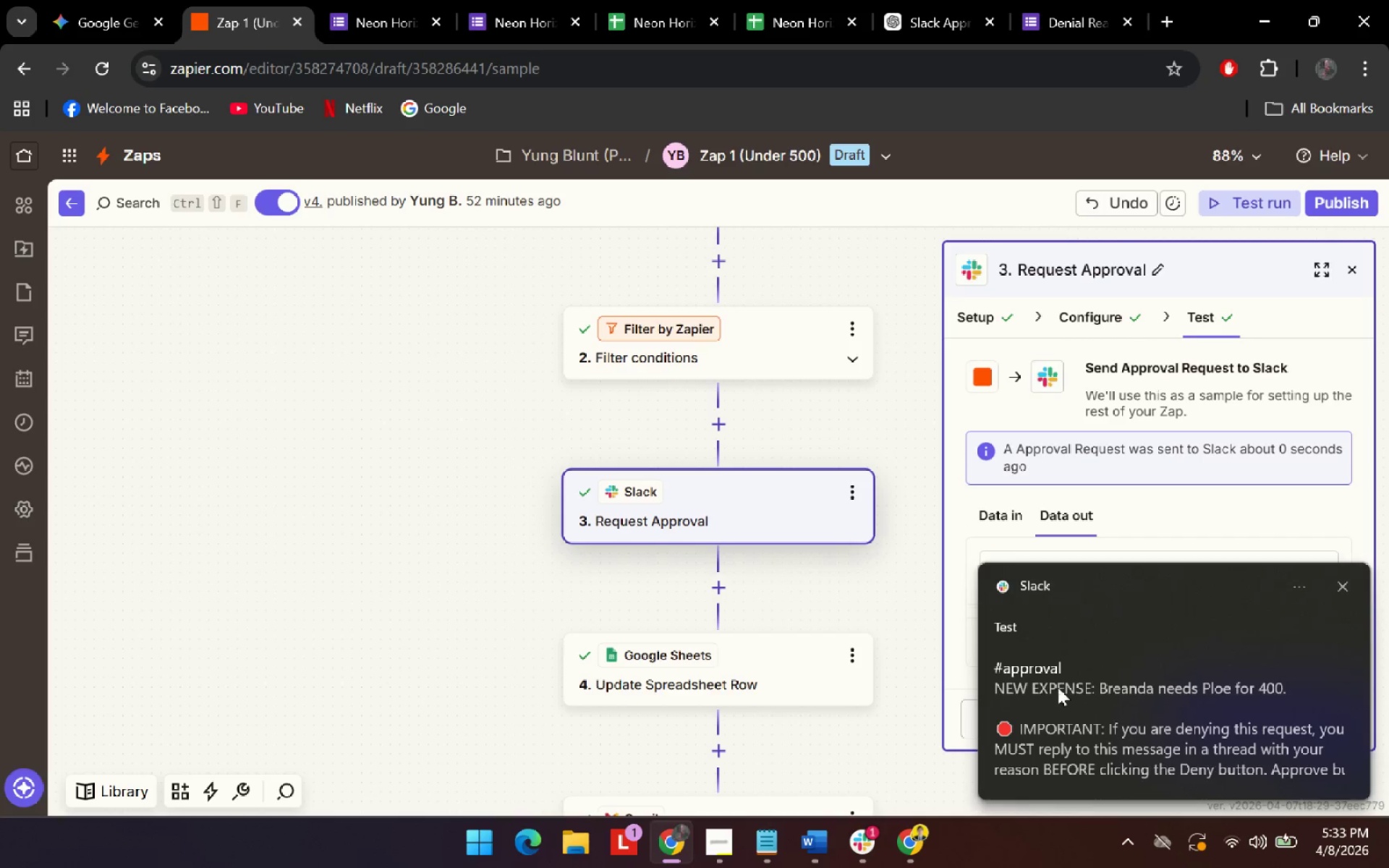 
left_click([1061, 695])
 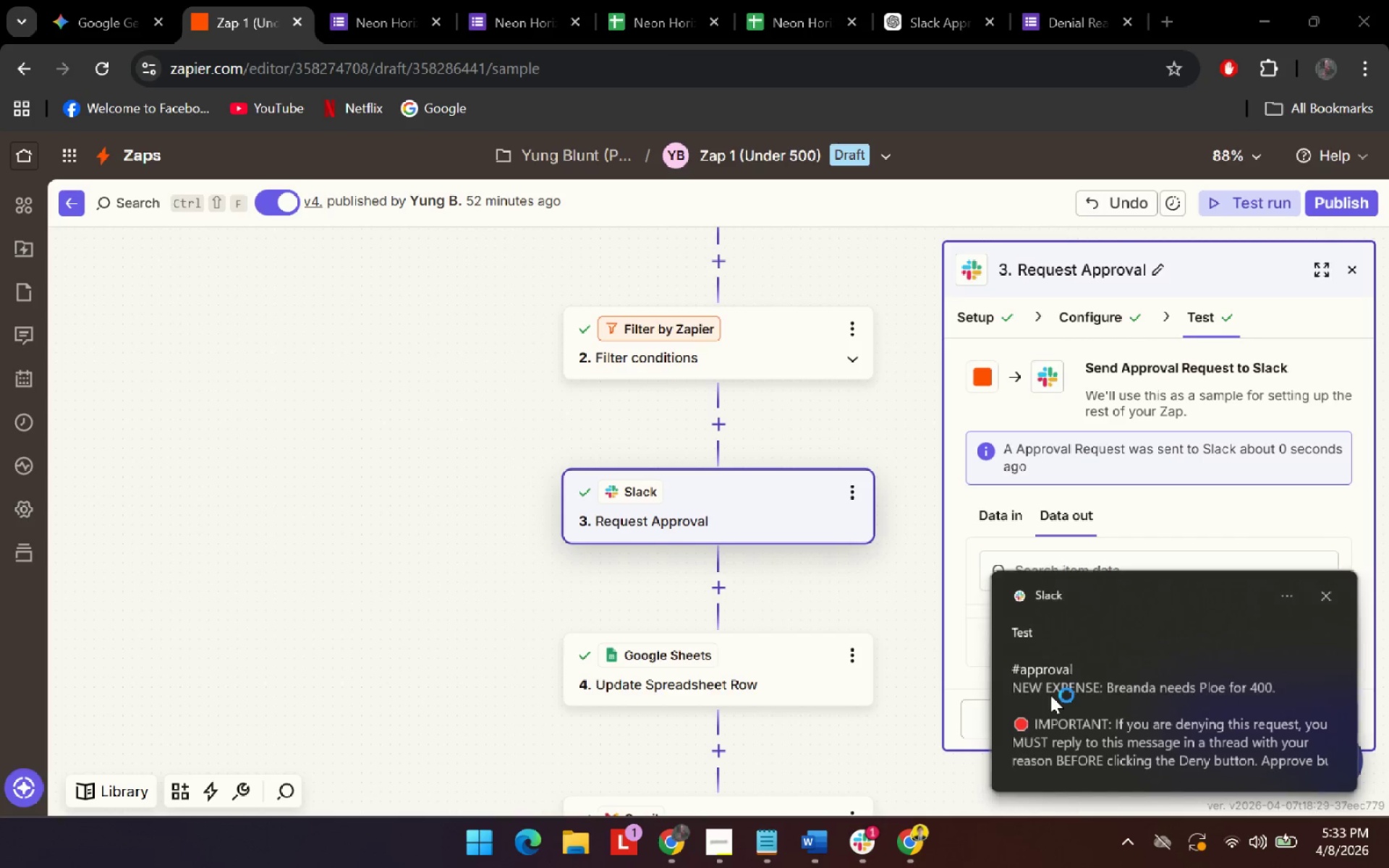 
key(Unknown)
 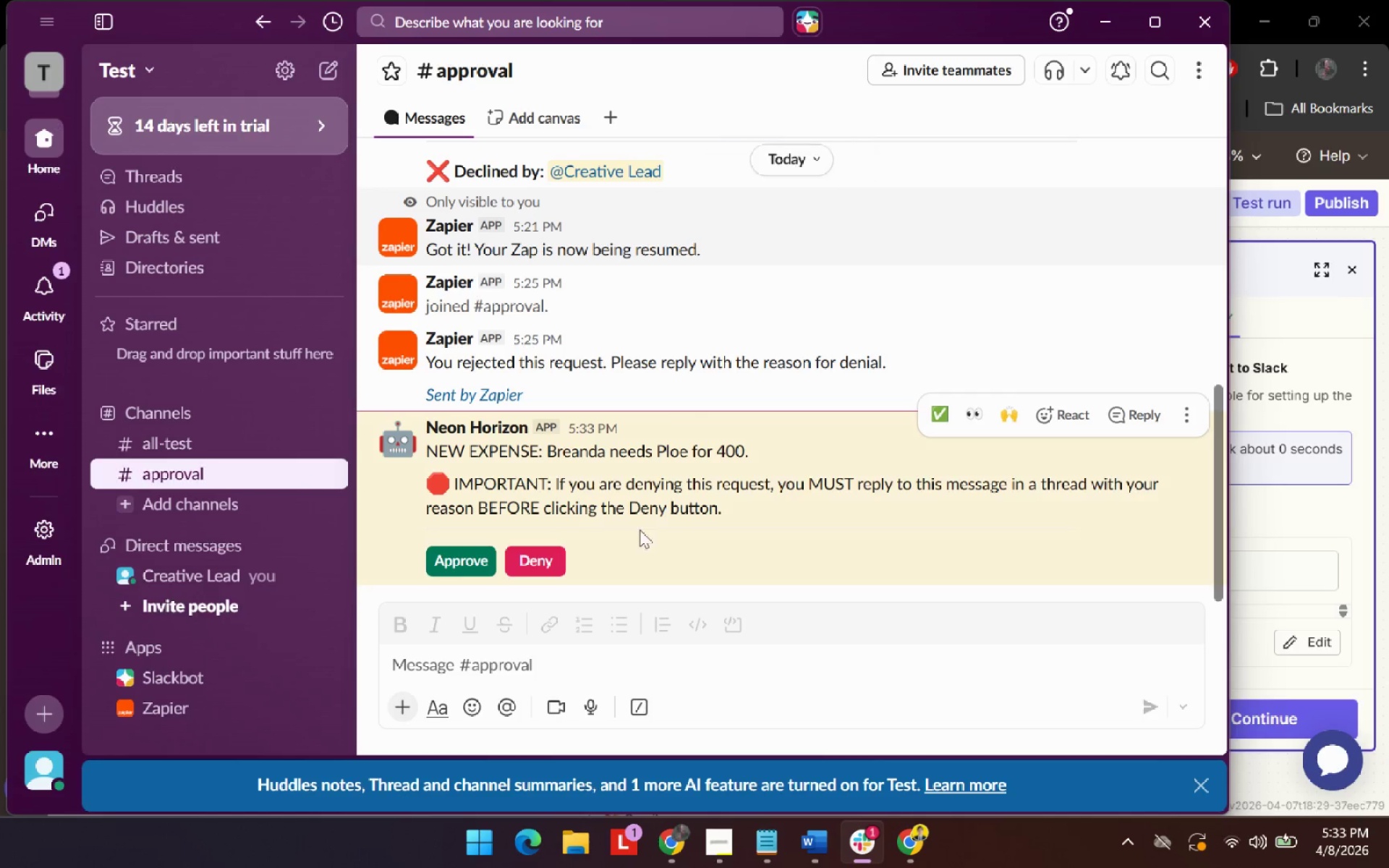 
key(Alt+AltLeft)
 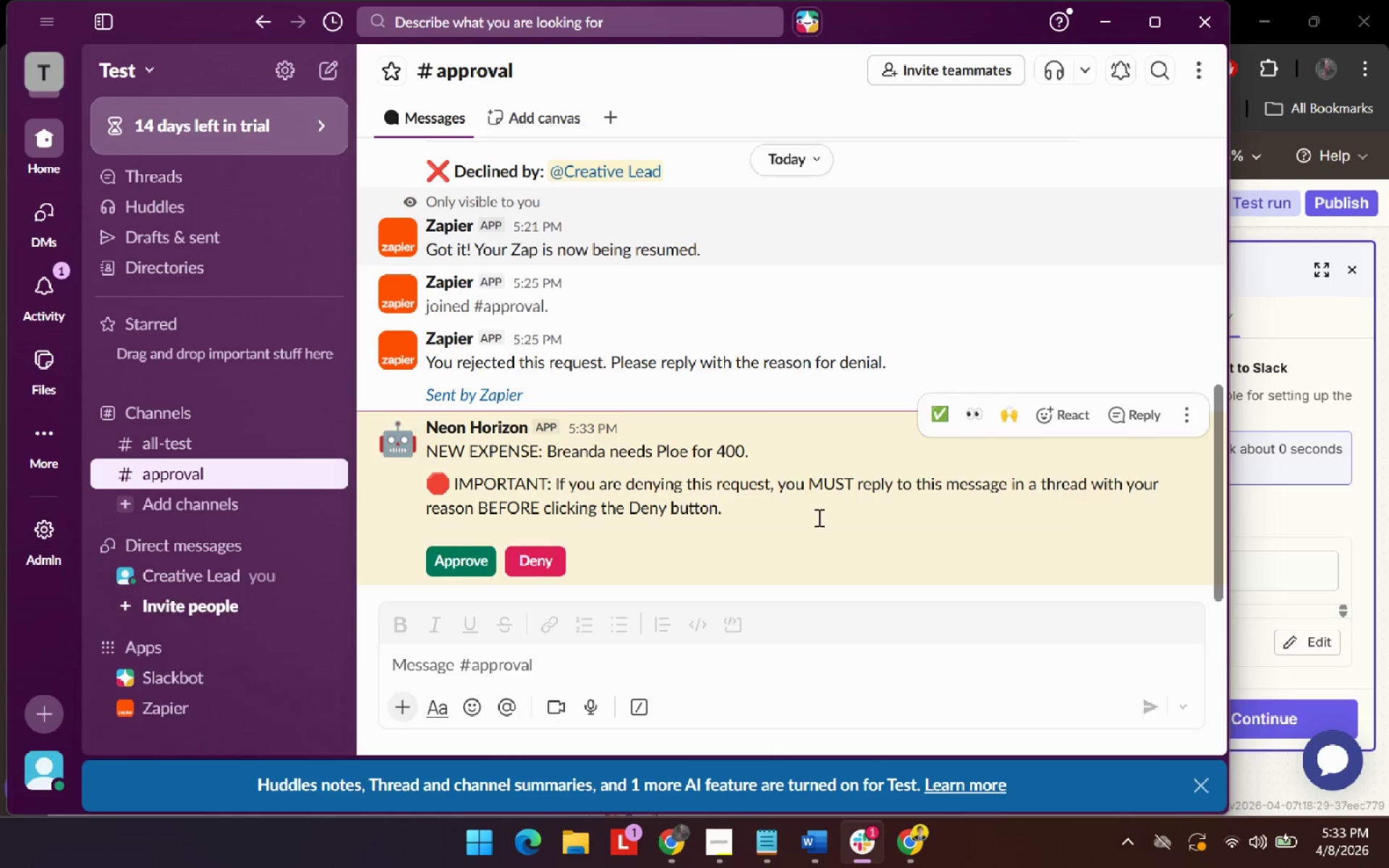 
key(Alt+Tab)
 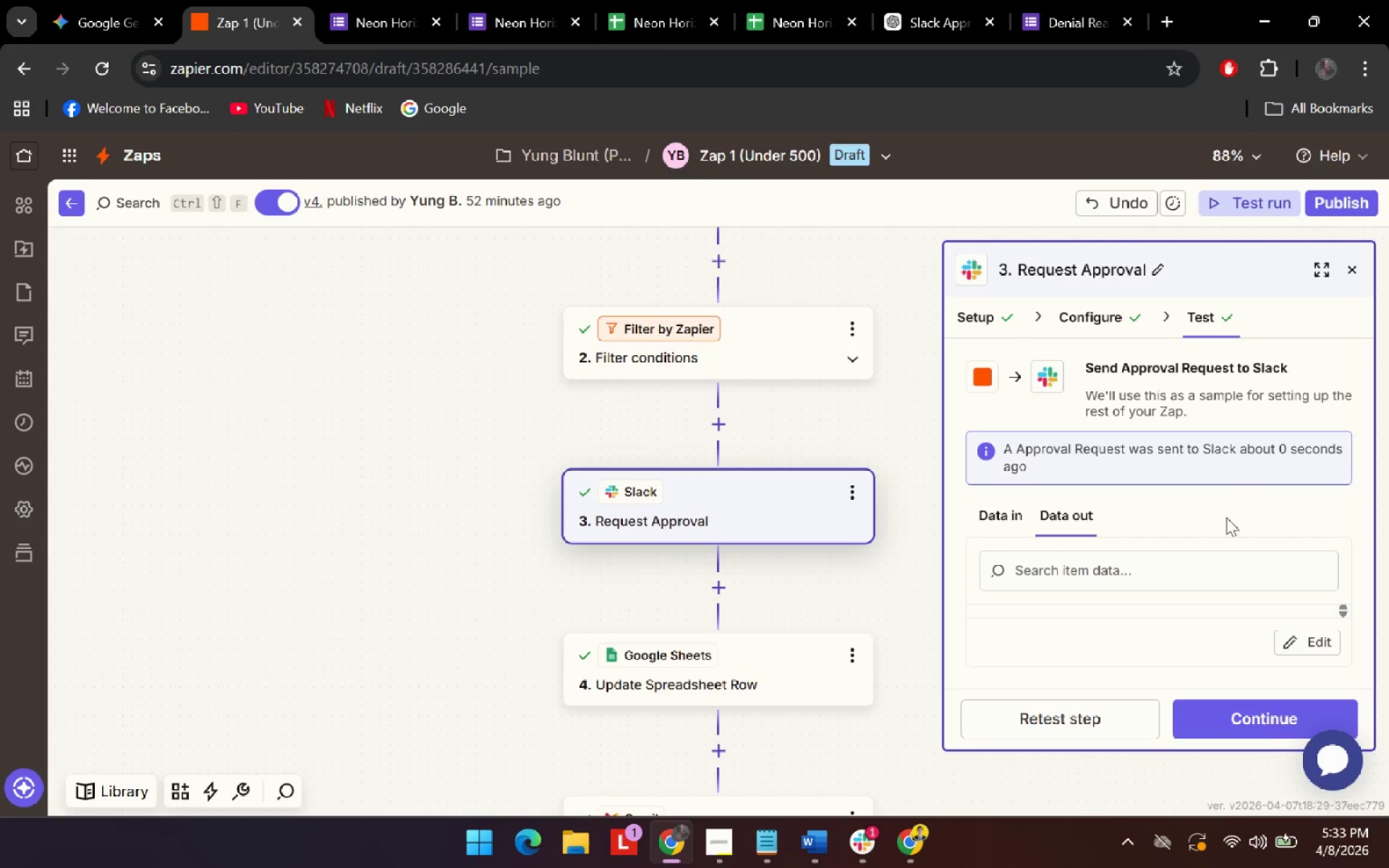 
left_click([1071, 311])
 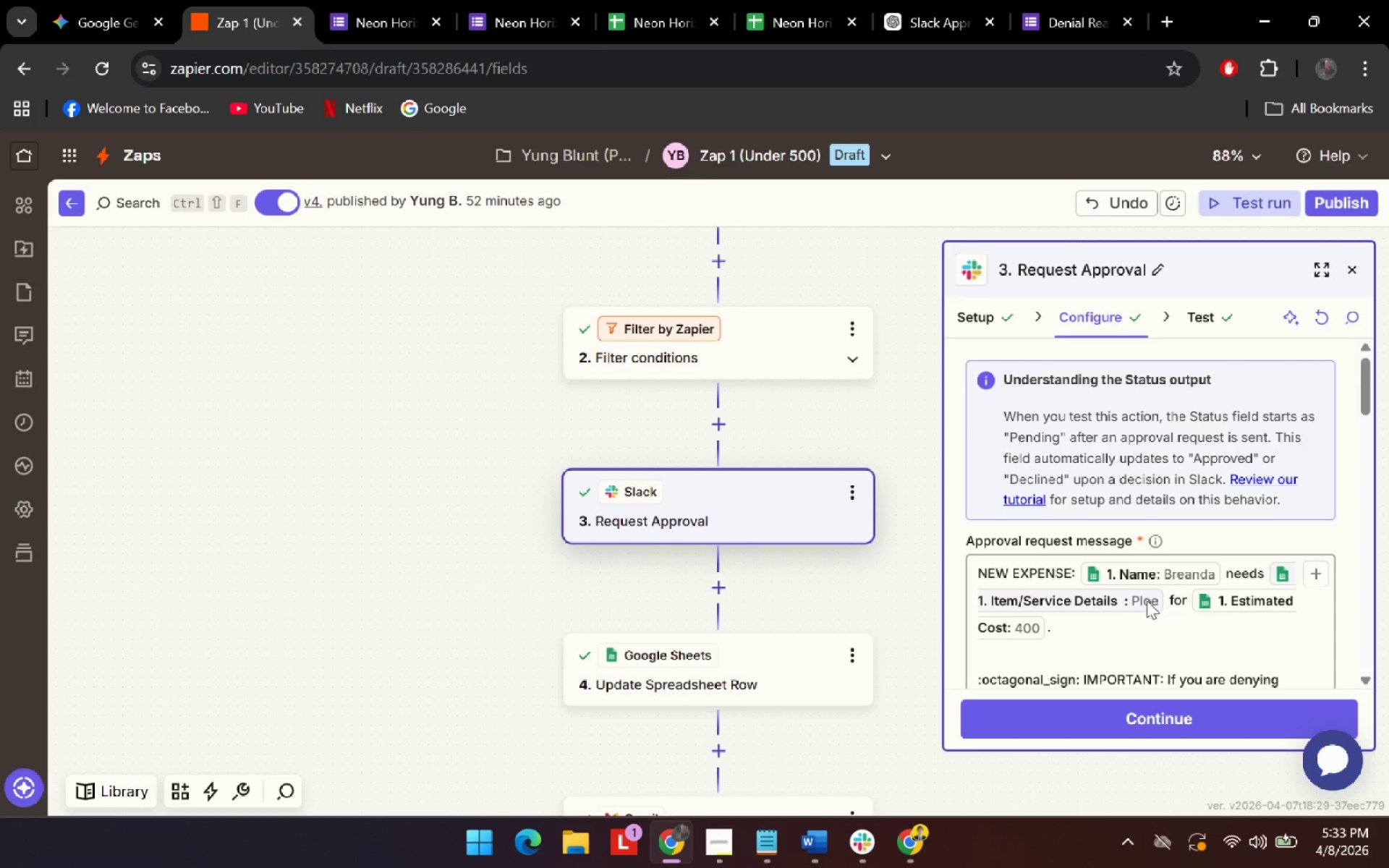 
scroll: coordinate [1140, 609], scroll_direction: up, amount: 4.0
 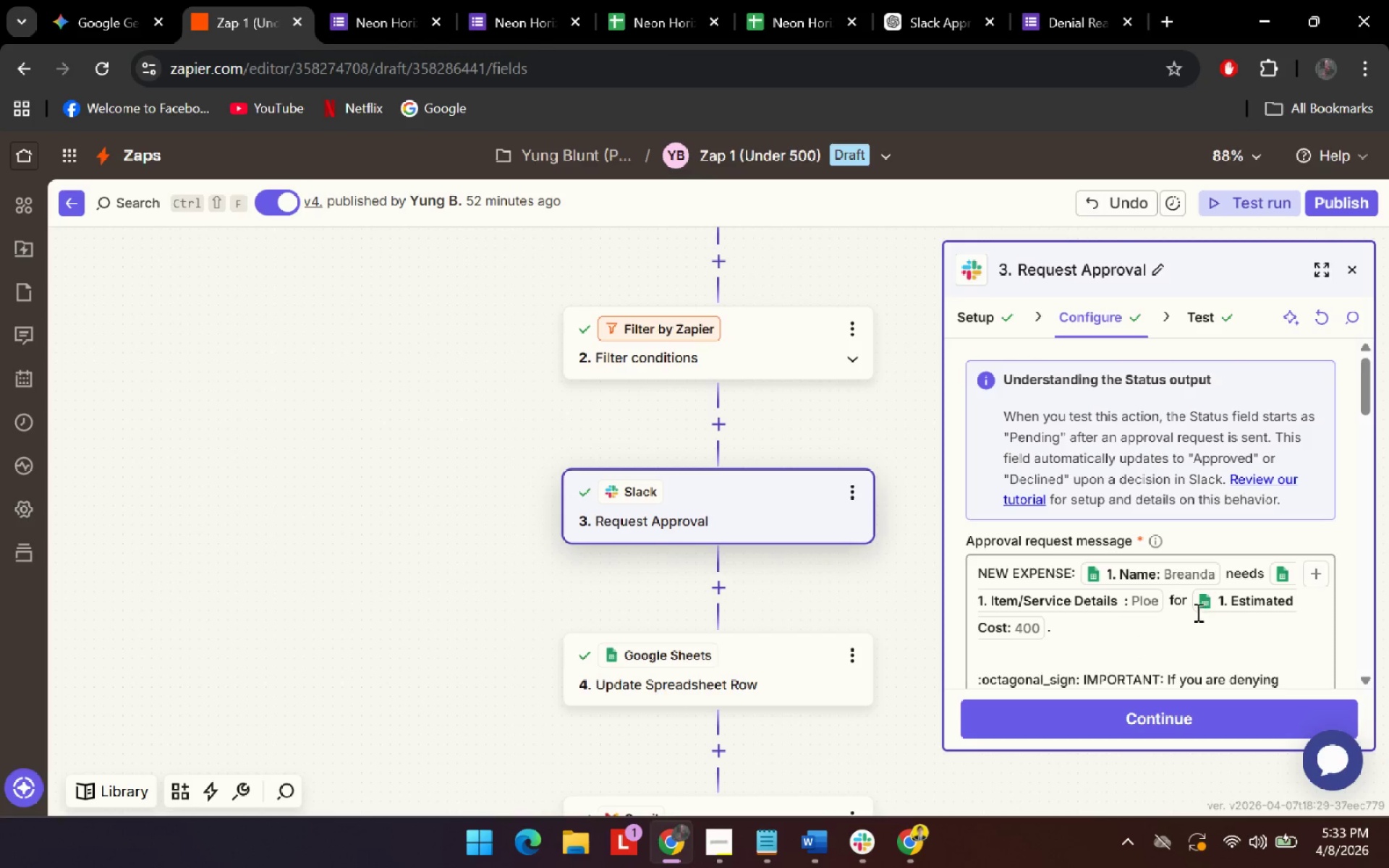 
left_click([1192, 608])
 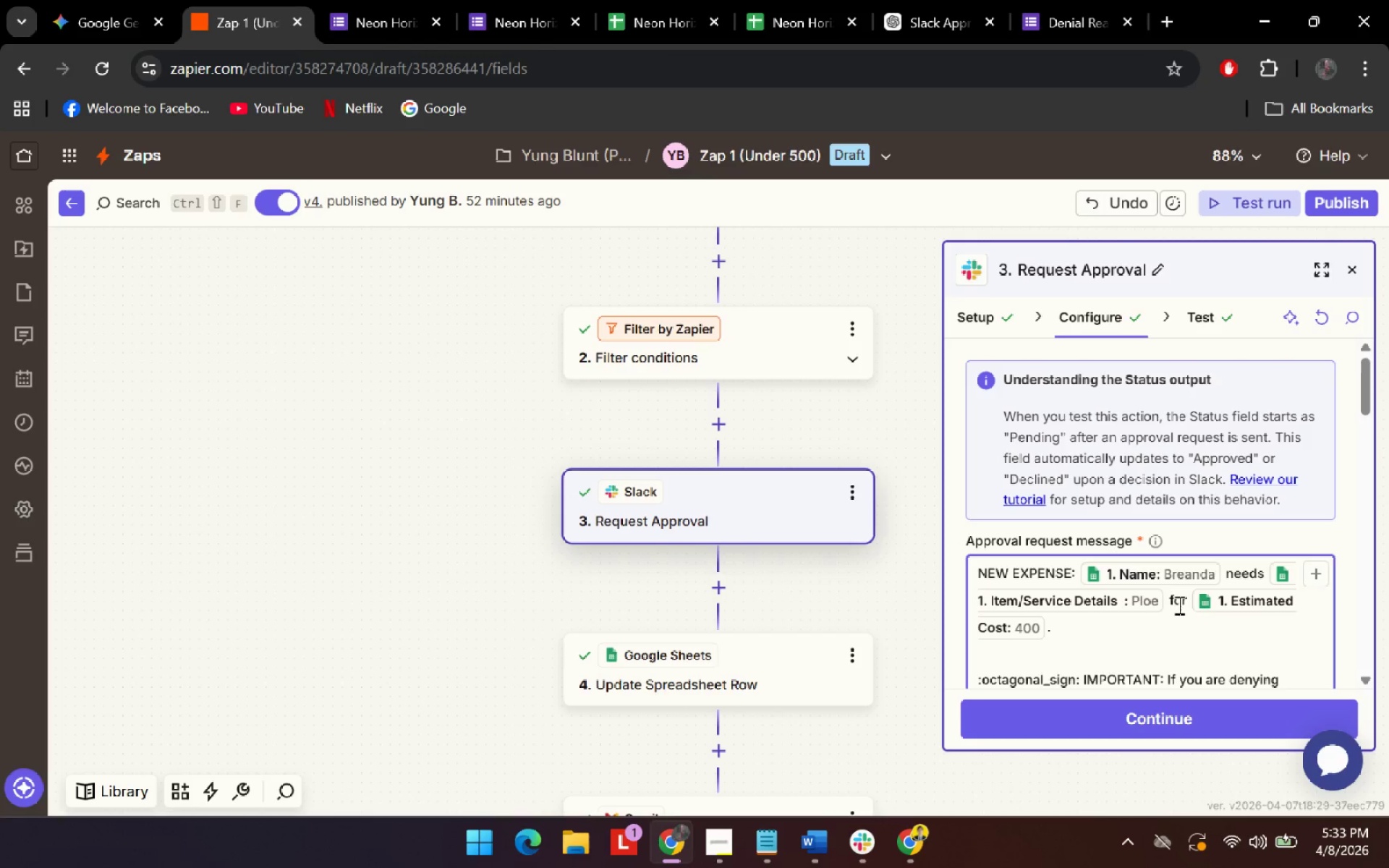 
left_click([1186, 602])
 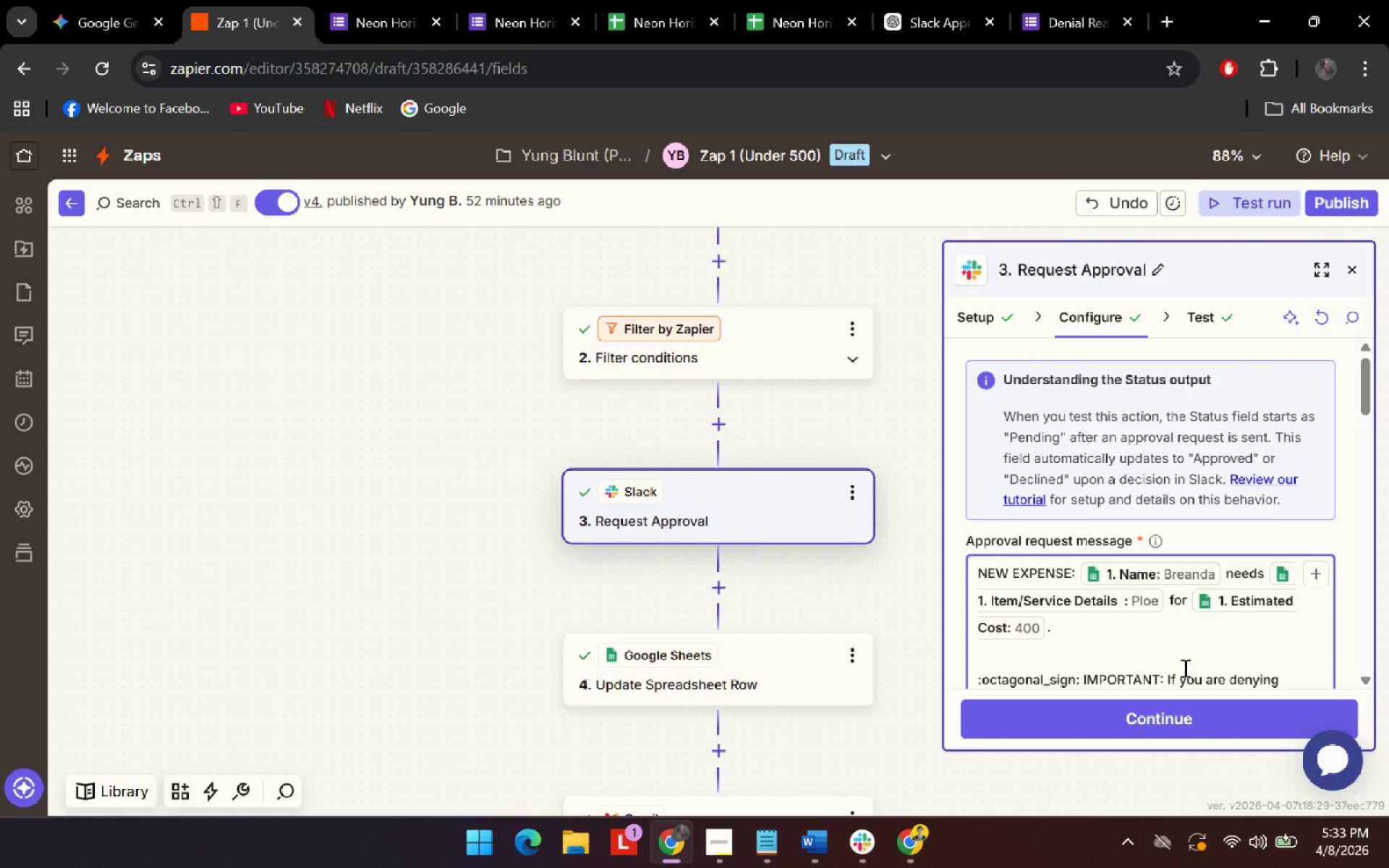 
key(ArrowRight)
 